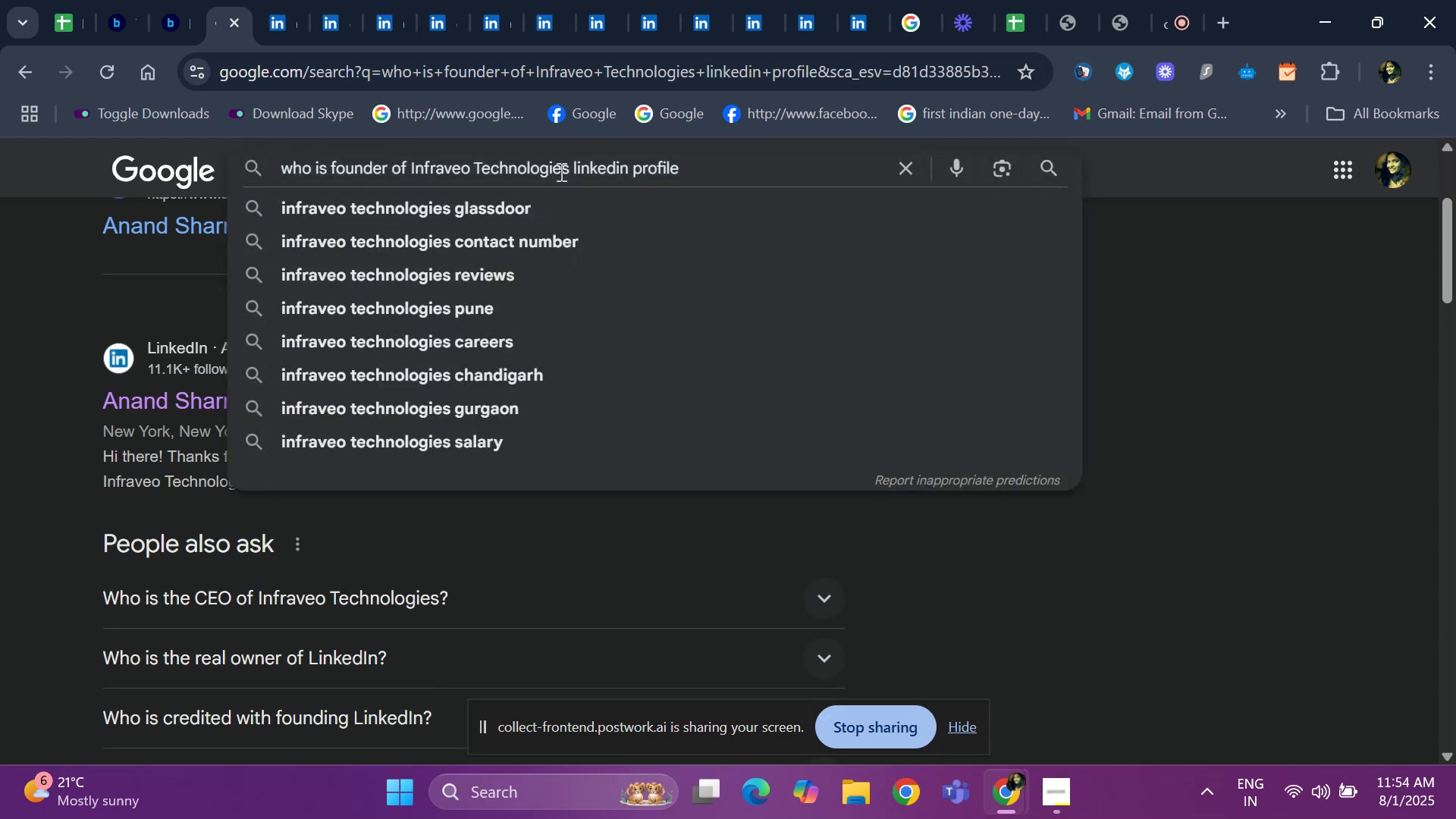 
key(ArrowLeft)
 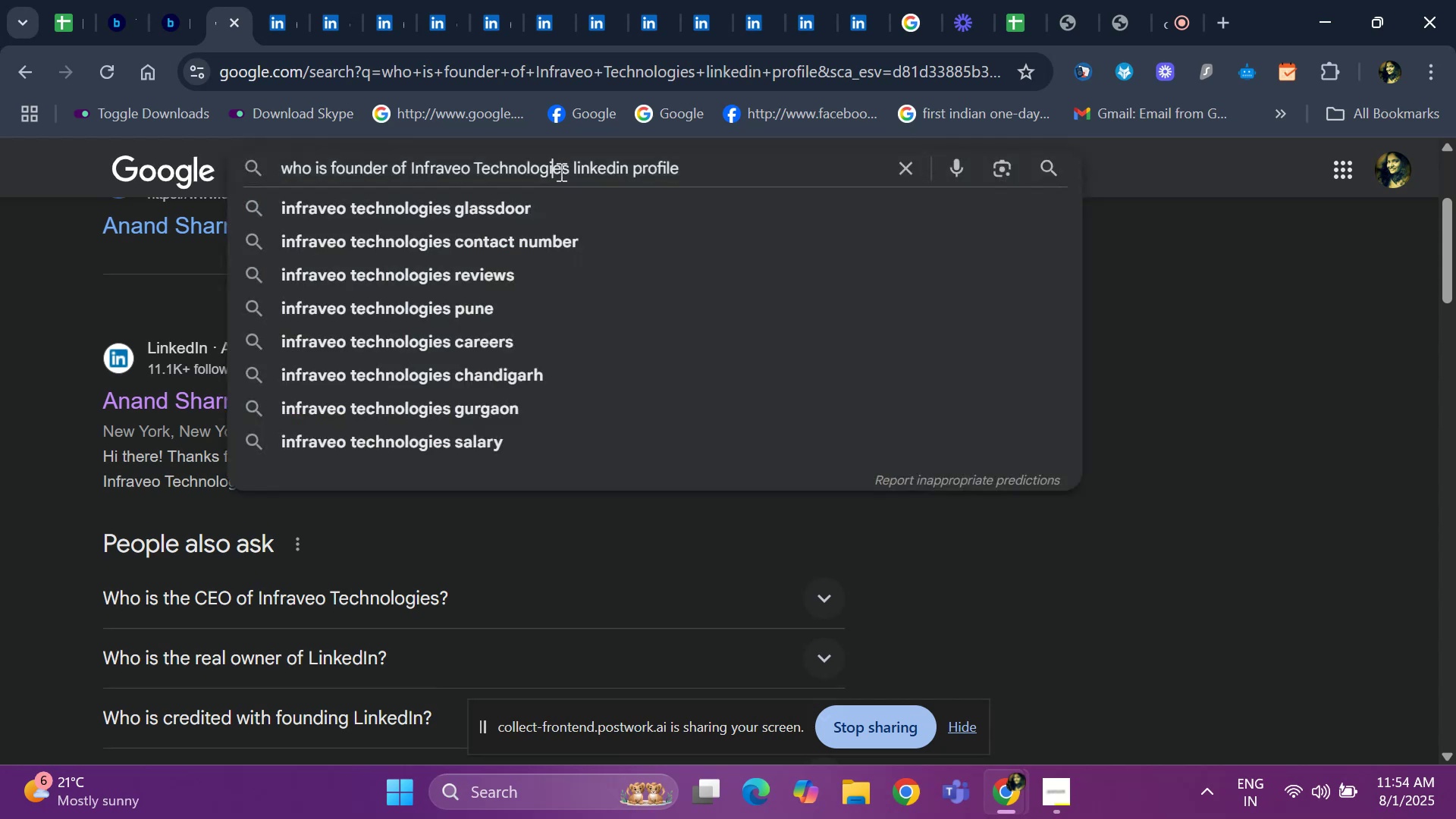 
key(ArrowRight)
 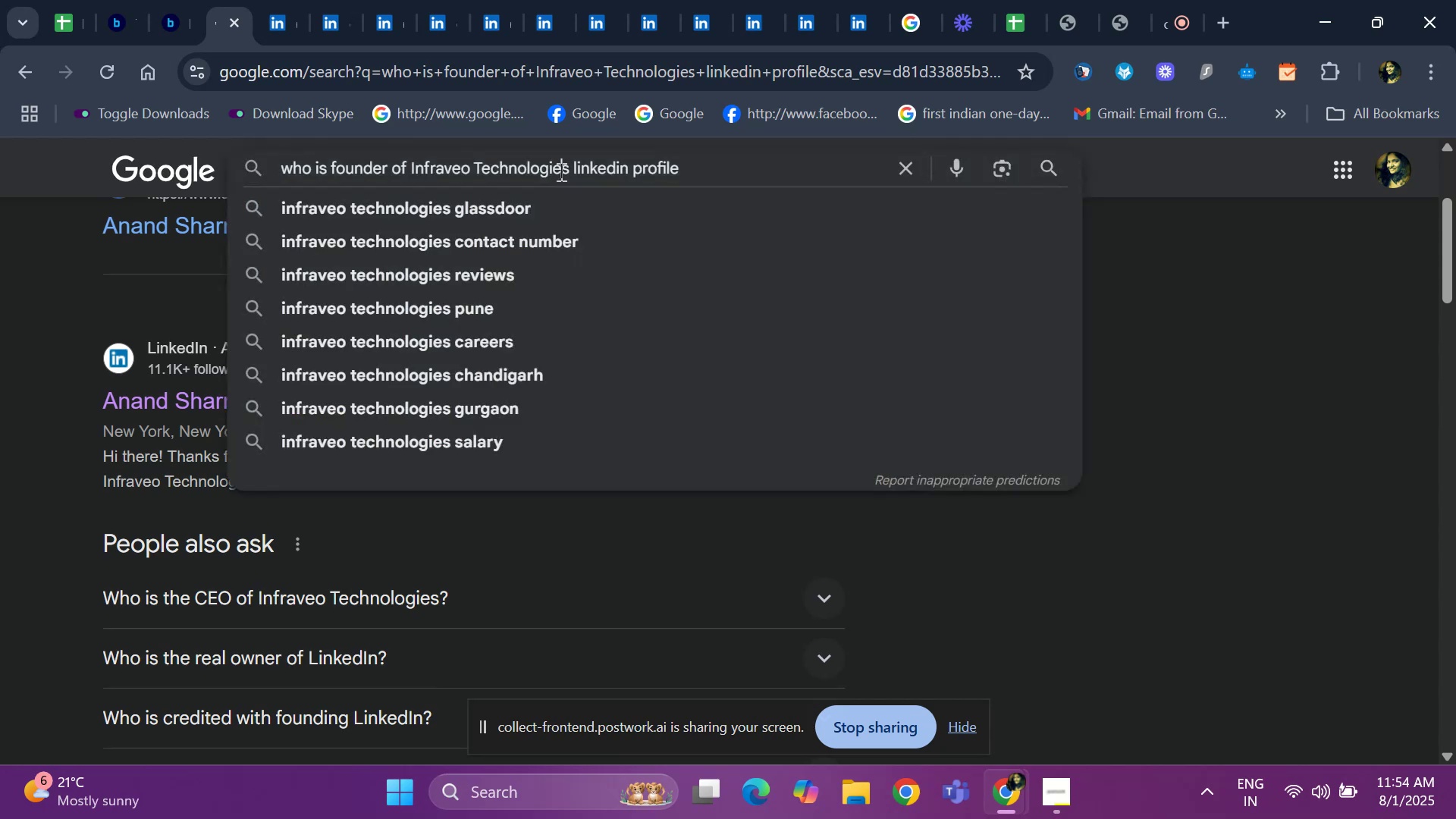 
key(ArrowRight)
 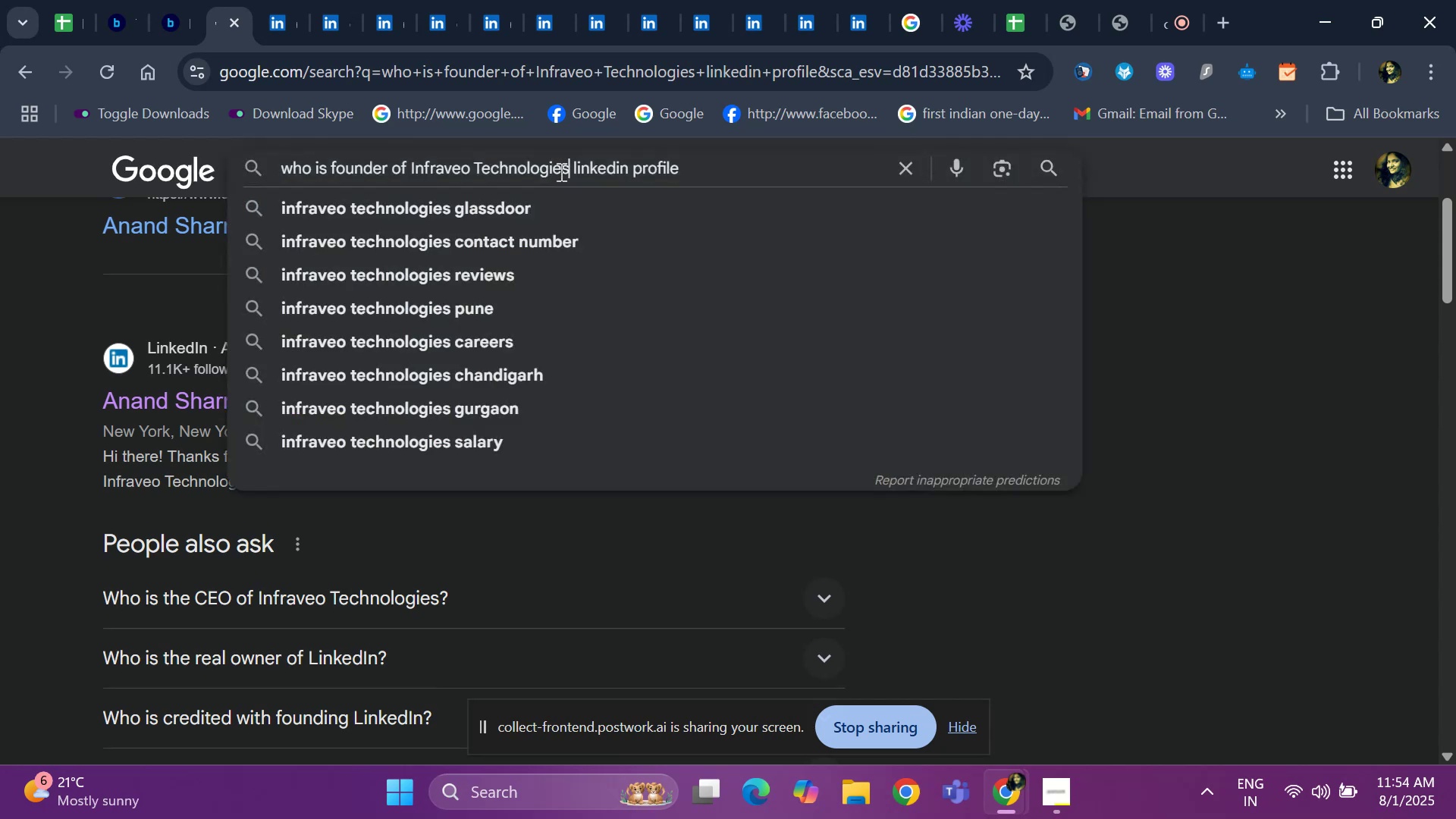 
key(Backspace)
 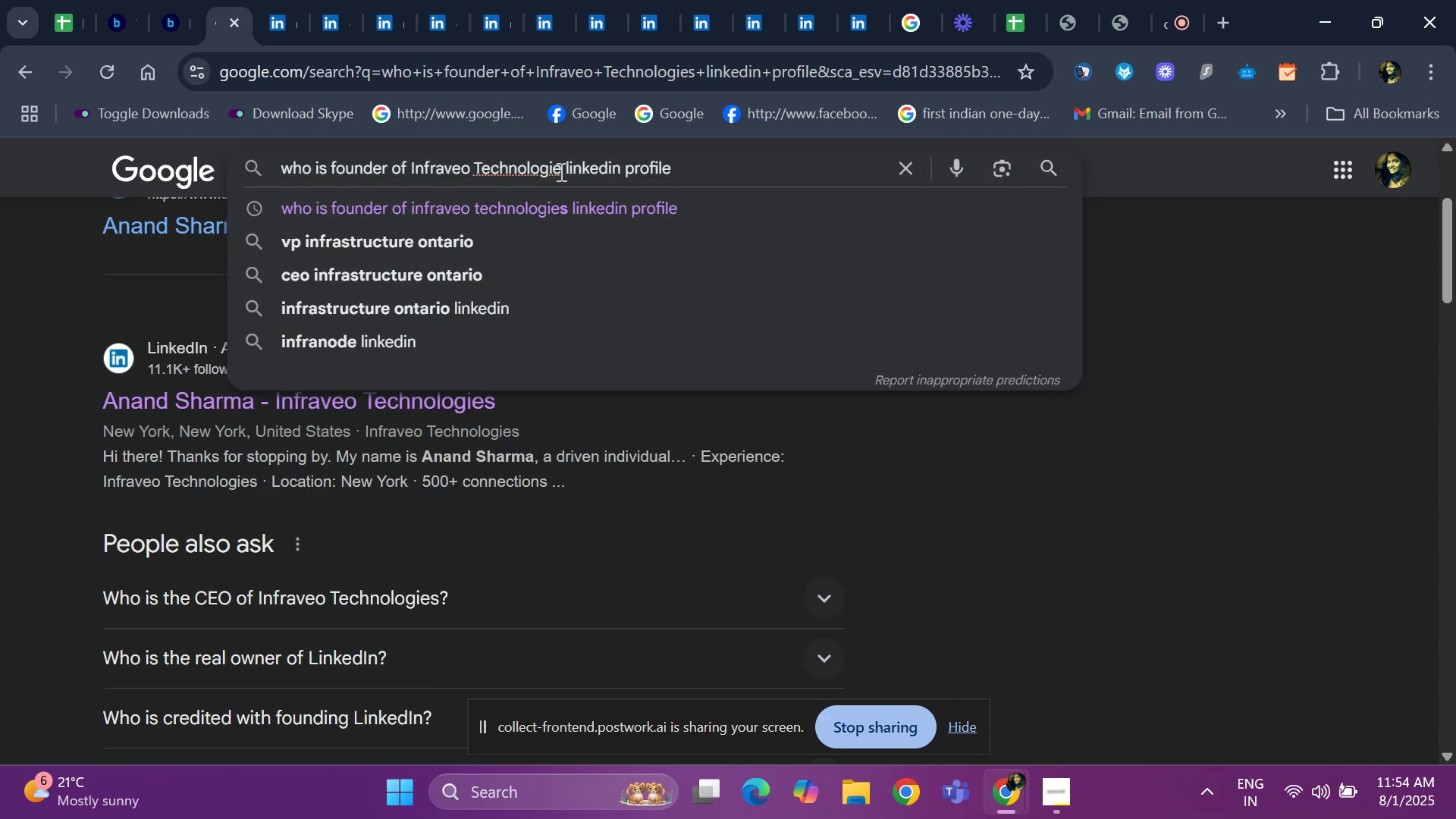 
hold_key(key=Backspace, duration=1.28)
 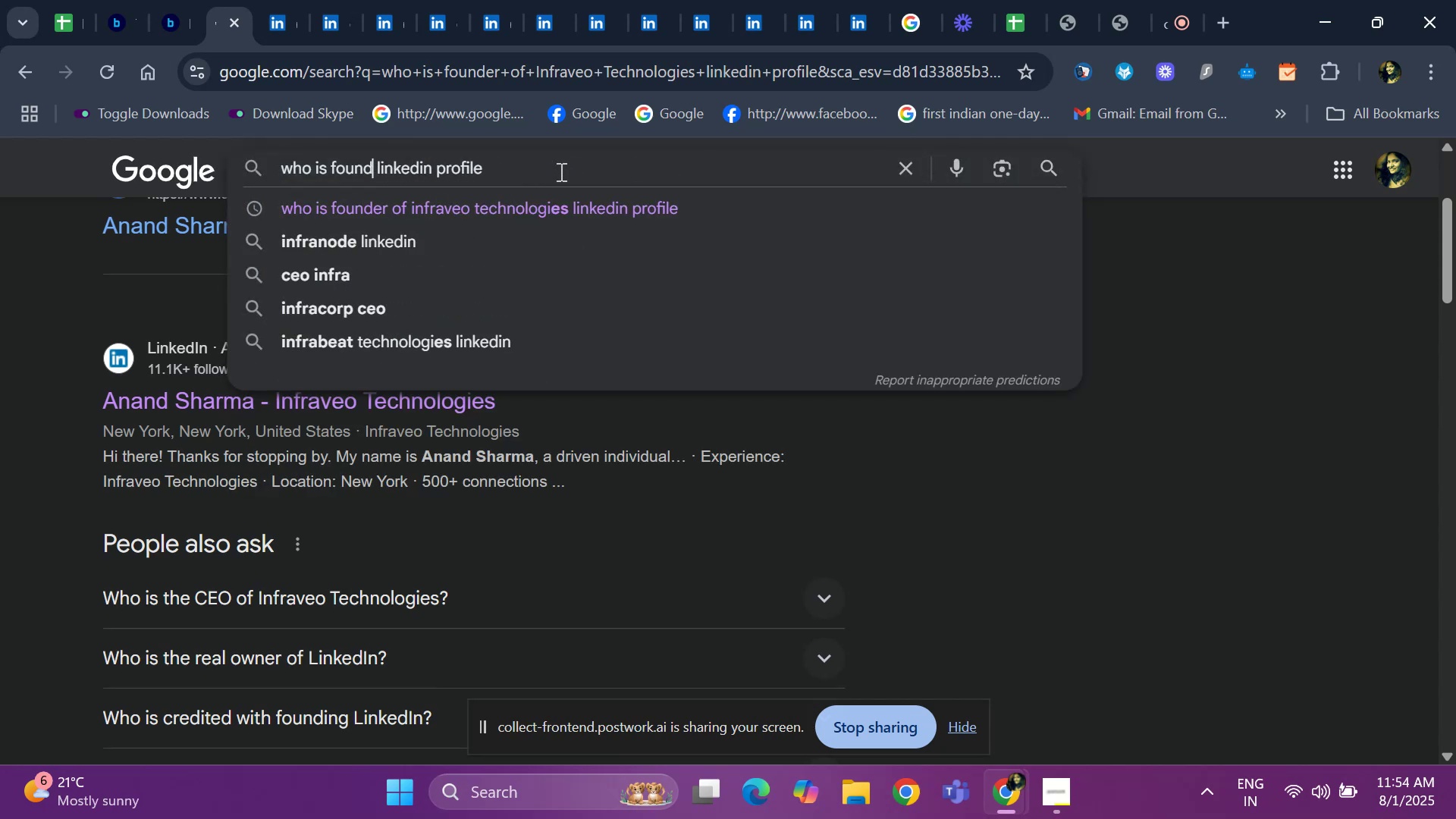 
key(Backspace)
 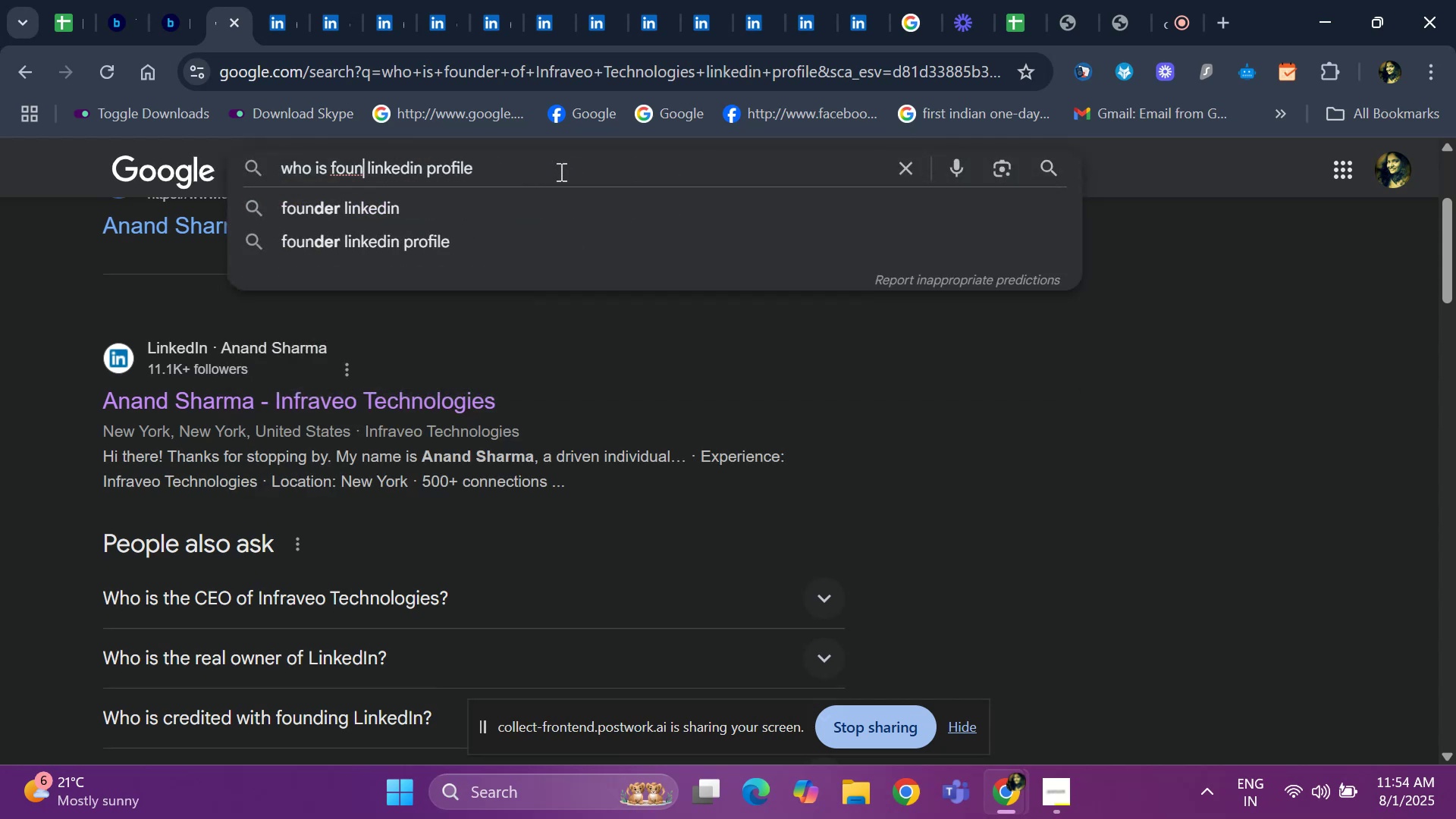 
key(Backspace)
 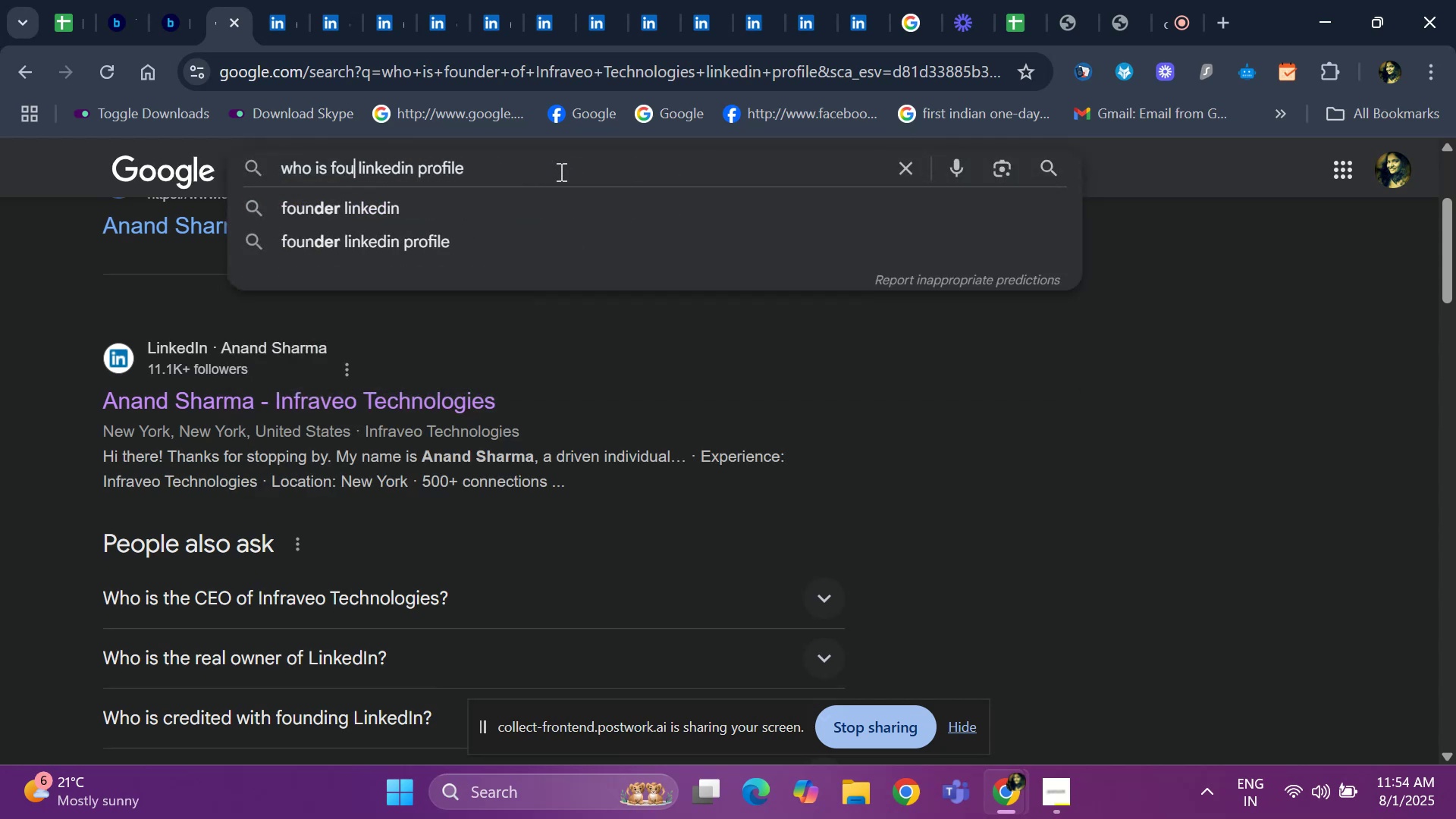 
key(Backspace)
 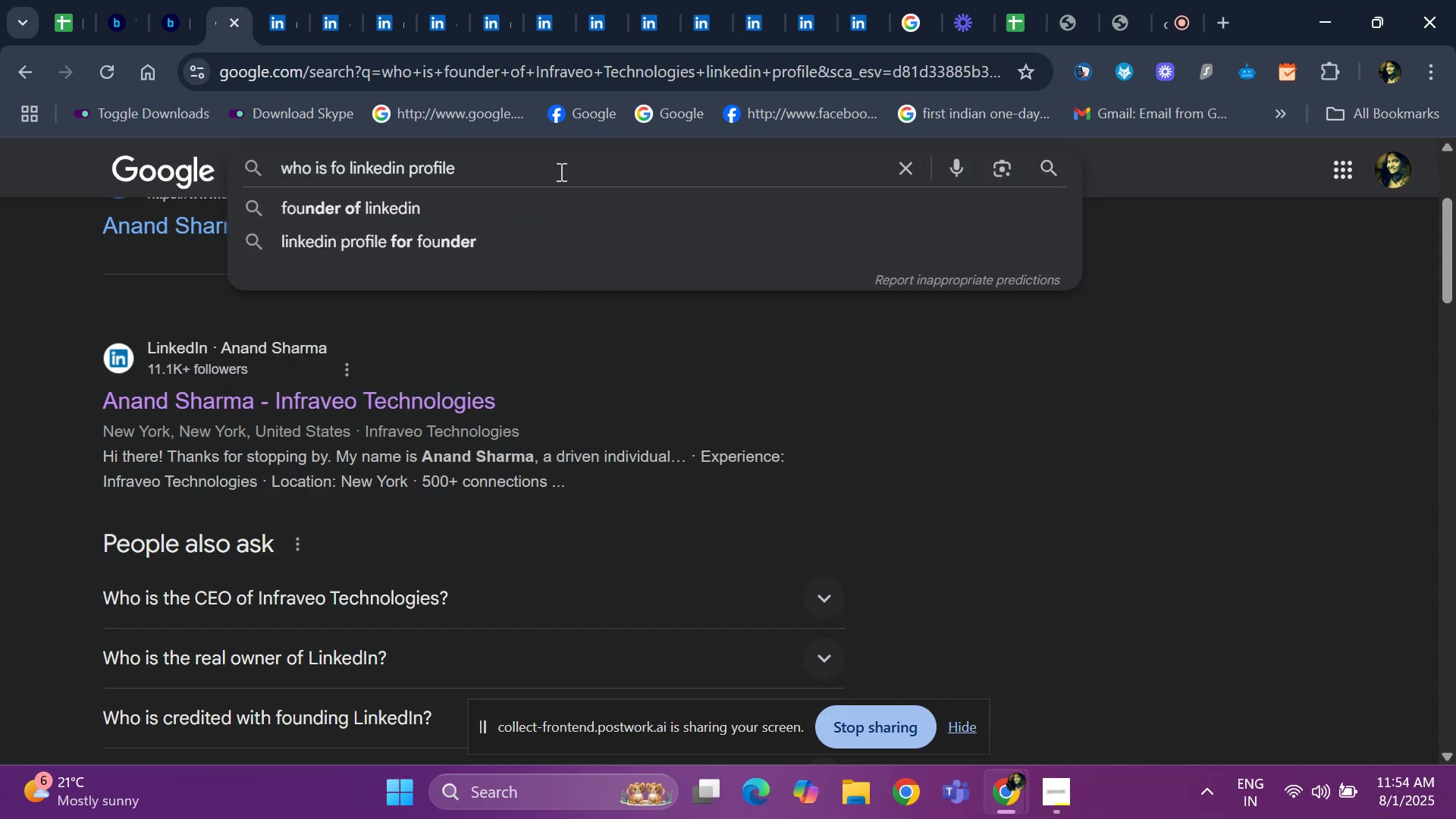 
key(Backspace)
 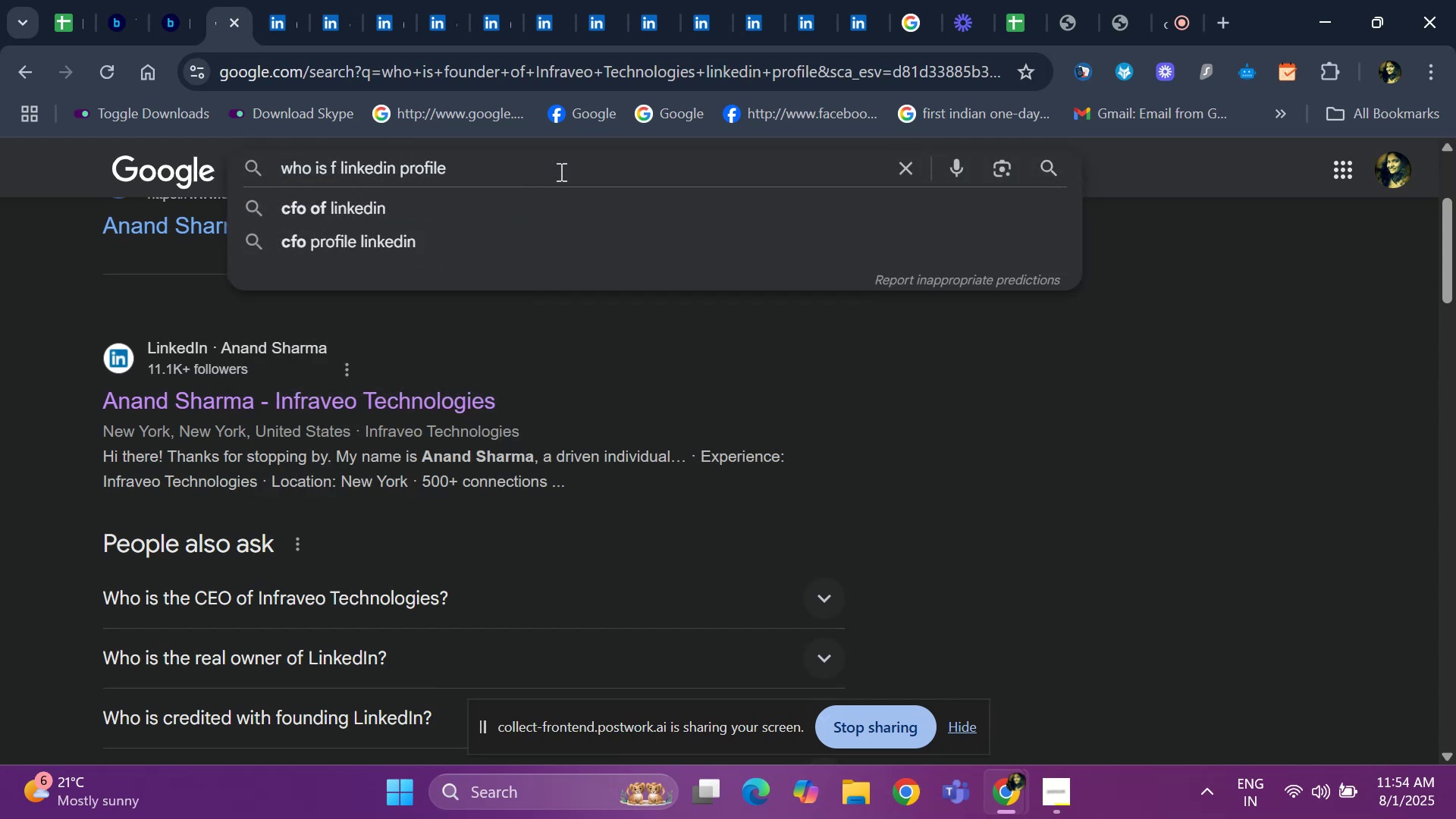 
key(Backspace)
 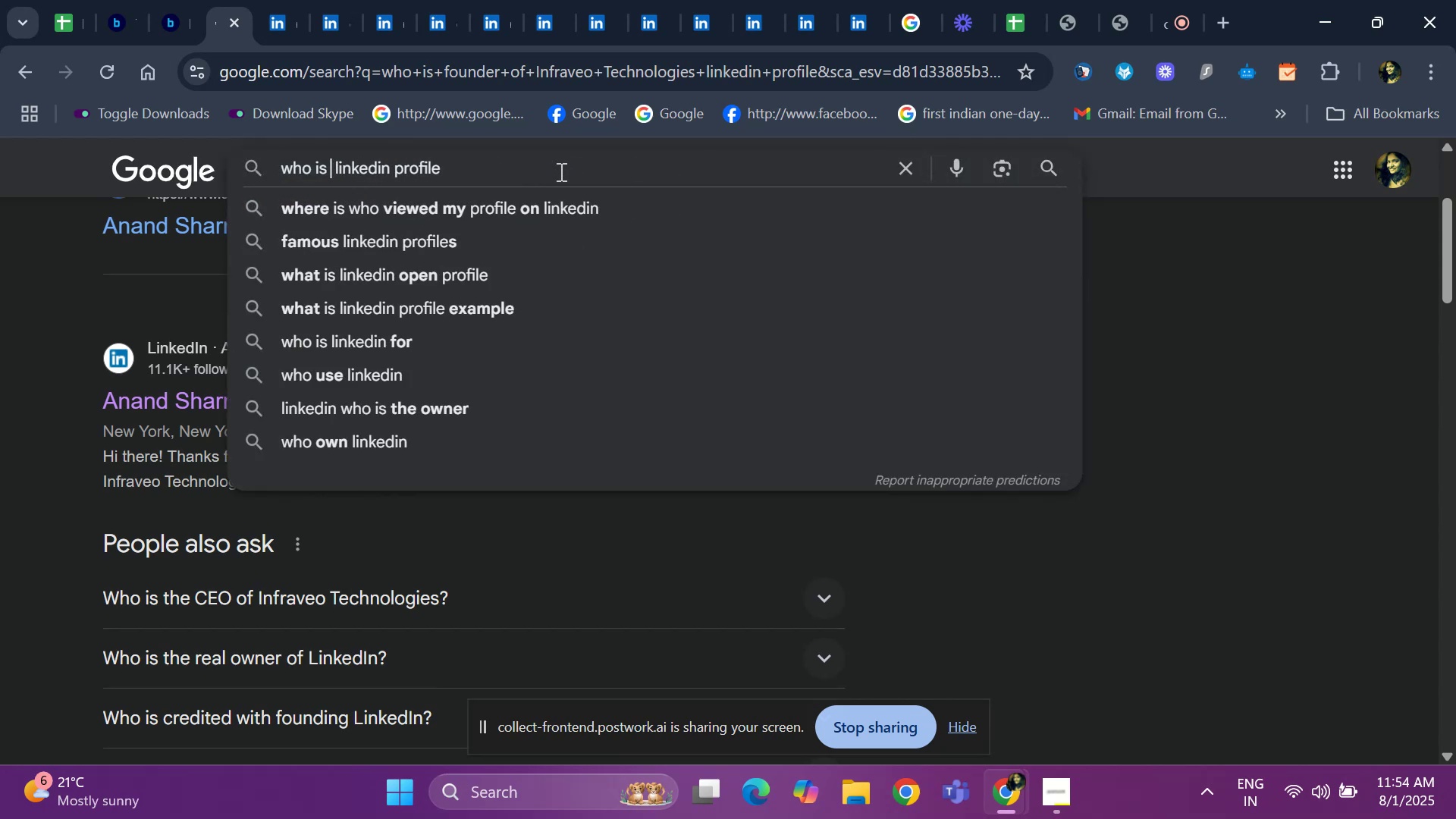 
key(Control+V)
 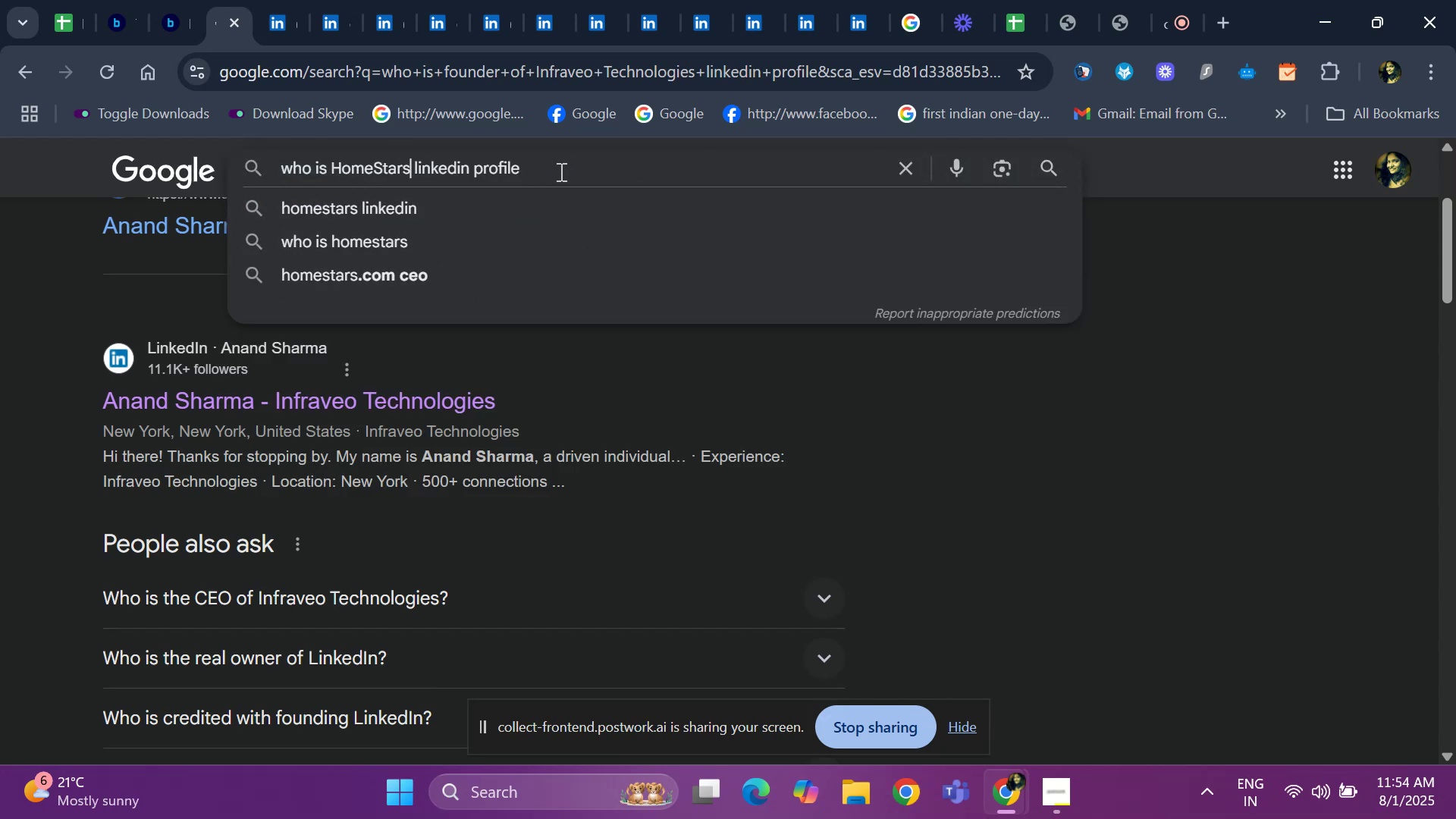 
key(Space)
 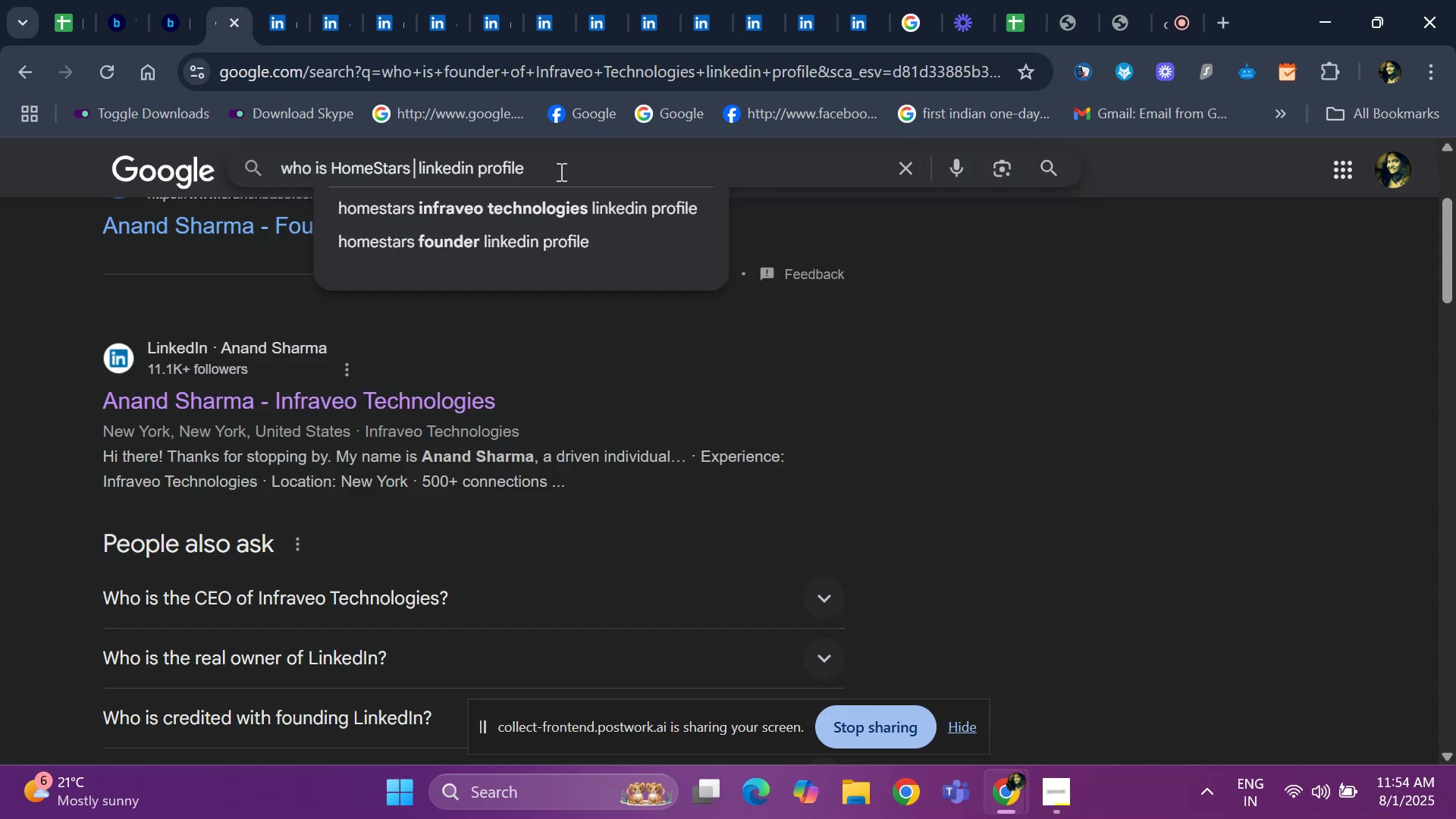 
key(Enter)
 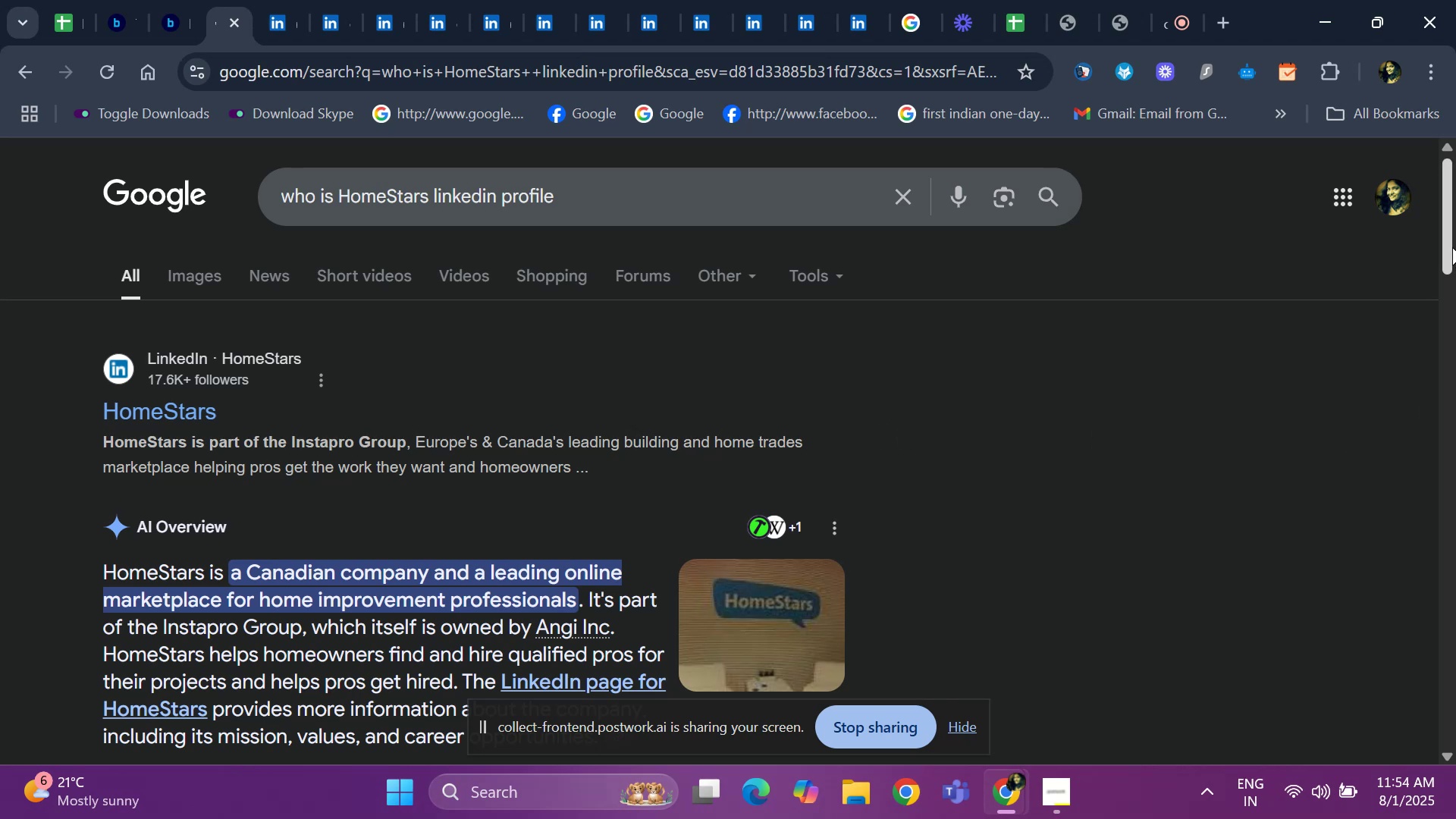 
wait(5.46)
 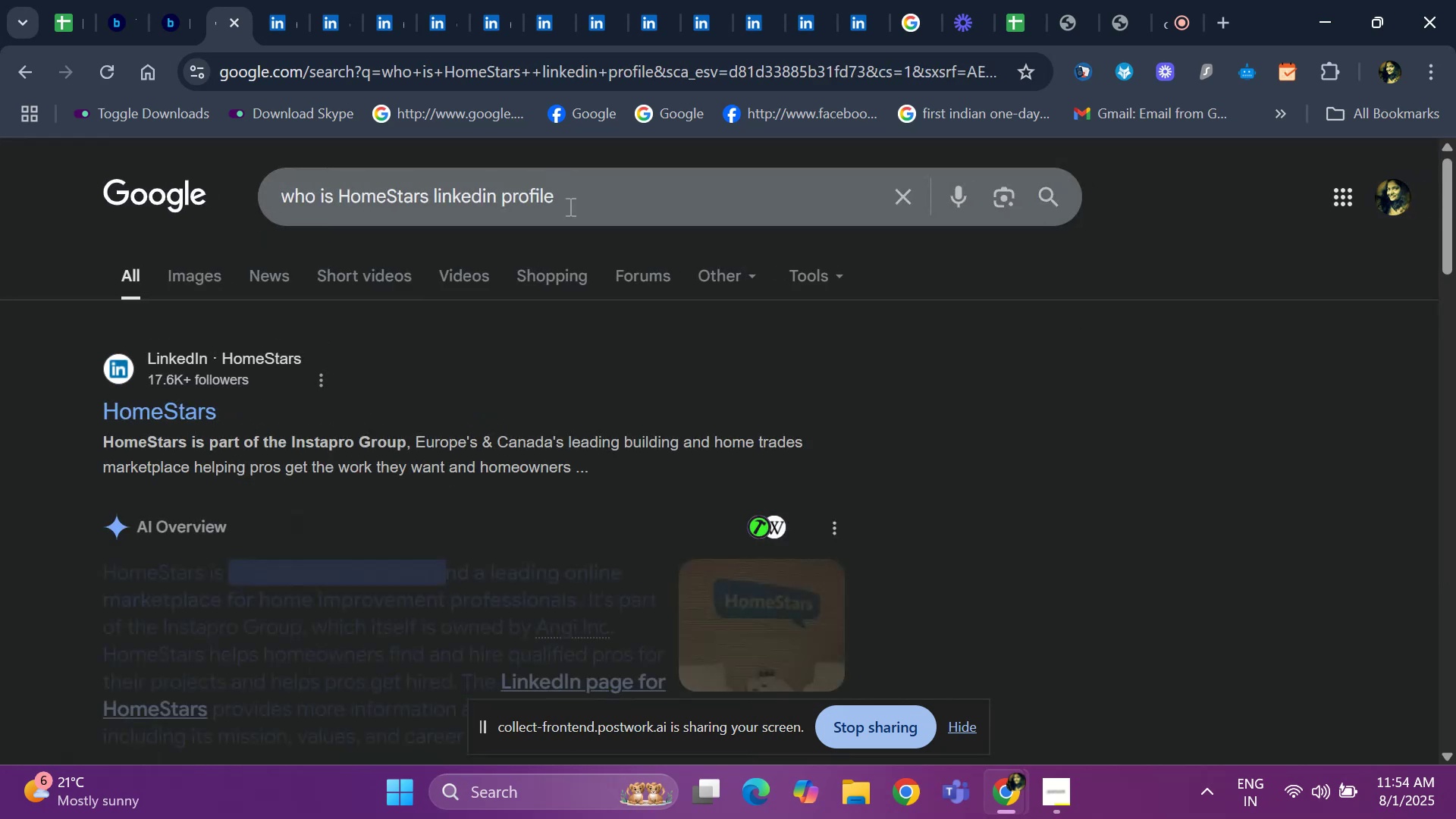 
right_click([1455, 350])
 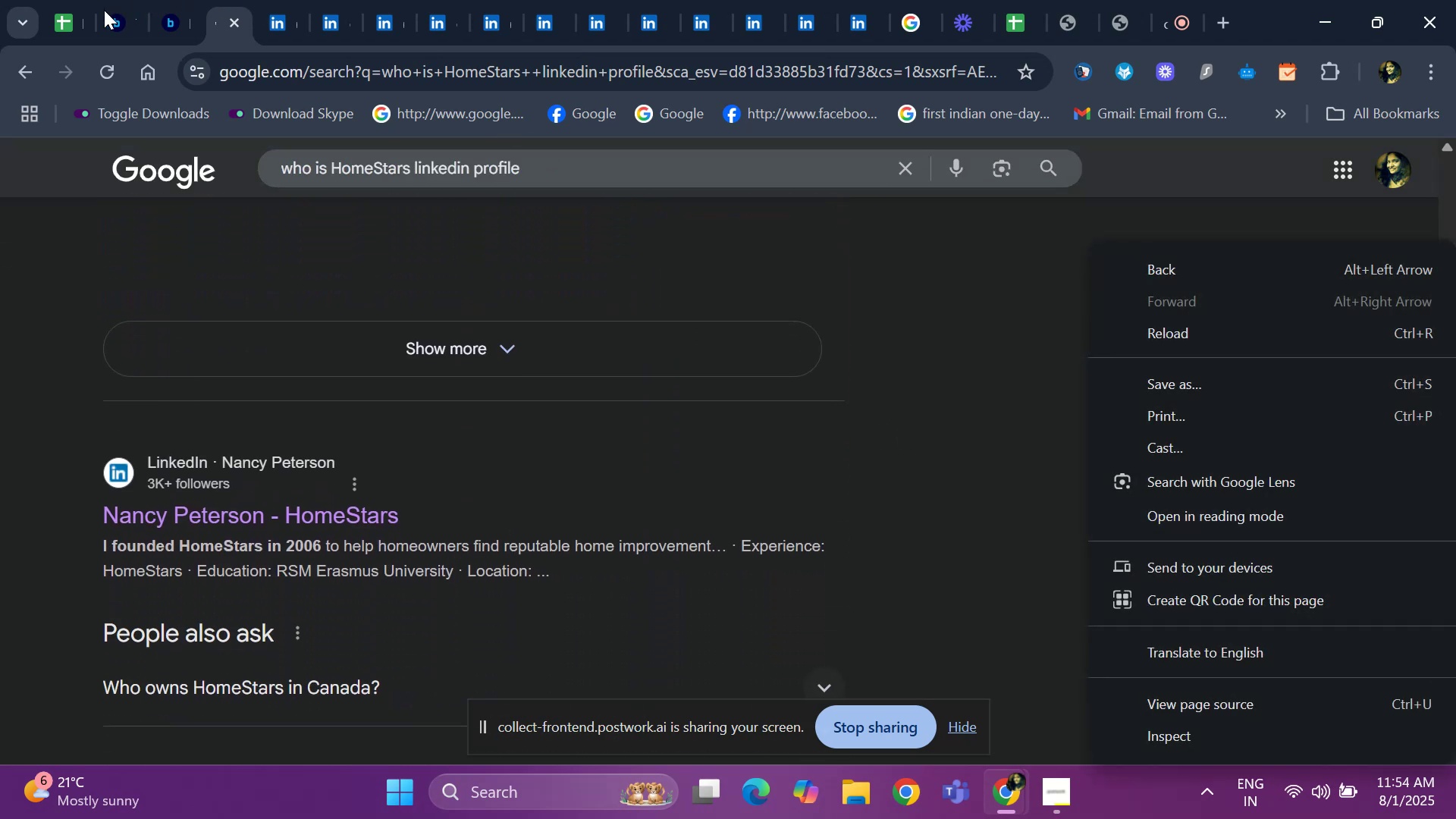 
left_click([58, 35])
 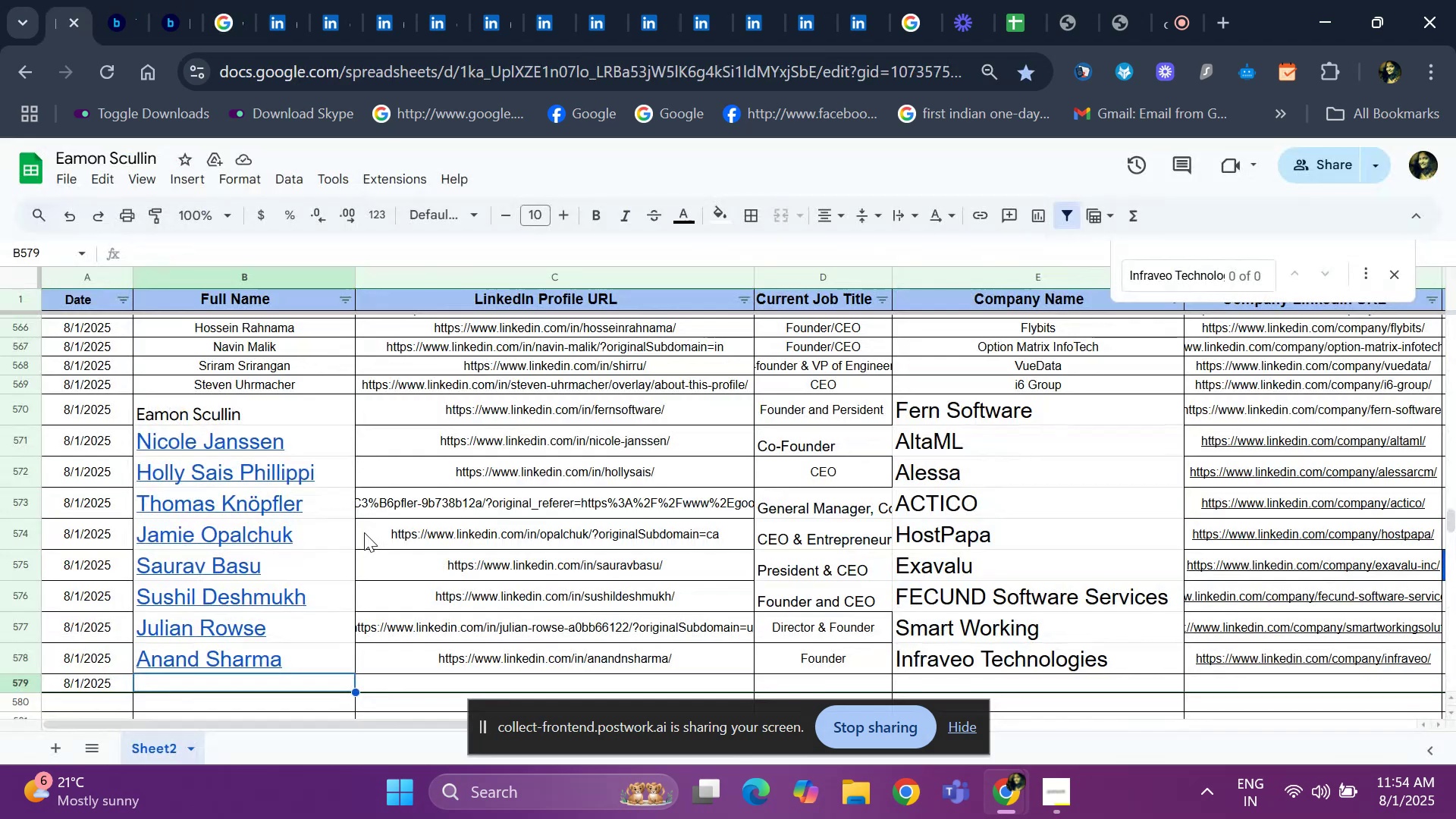 
key(ArrowDown)
 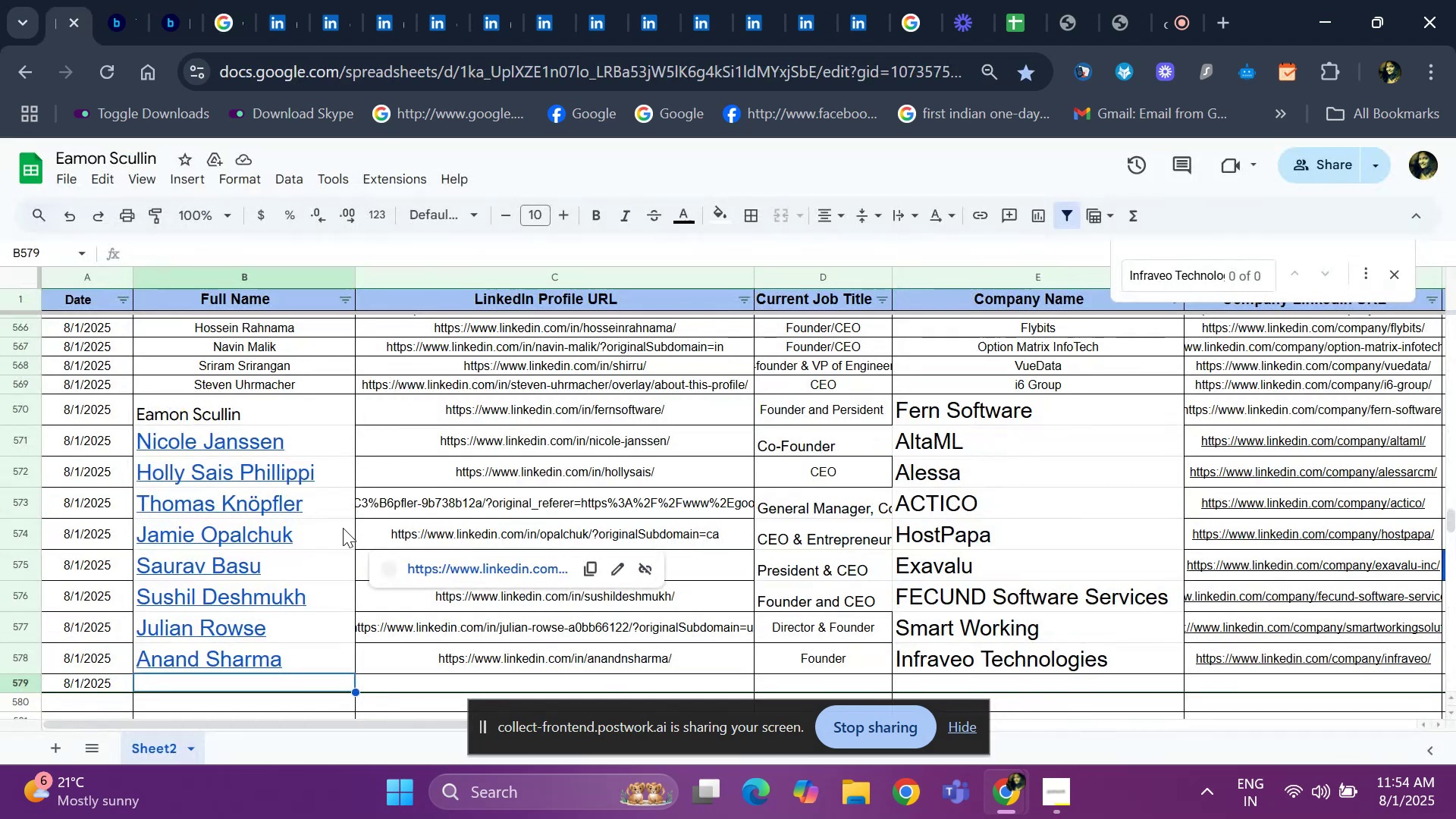 
key(ArrowDown)
 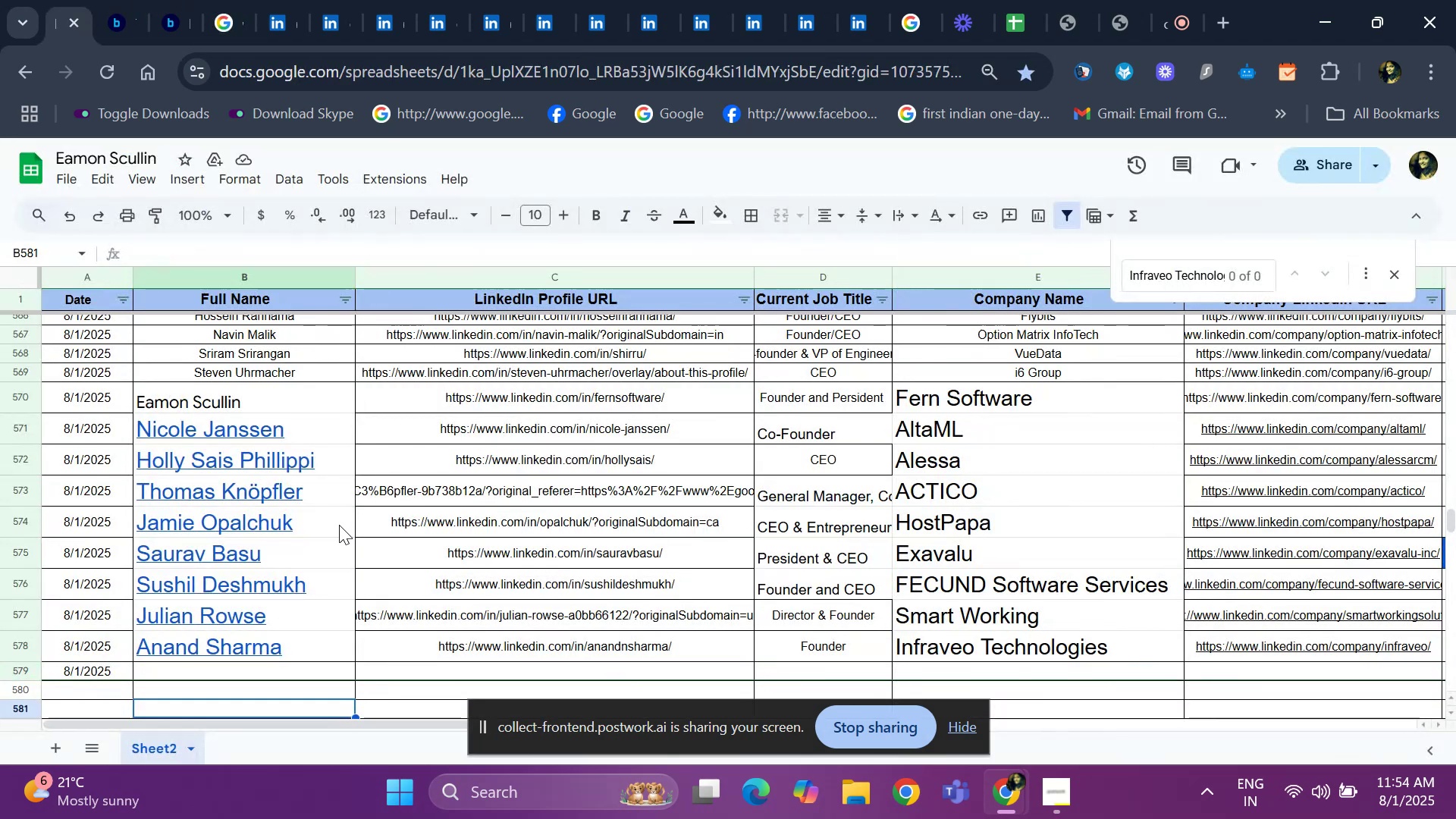 
key(ArrowDown)
 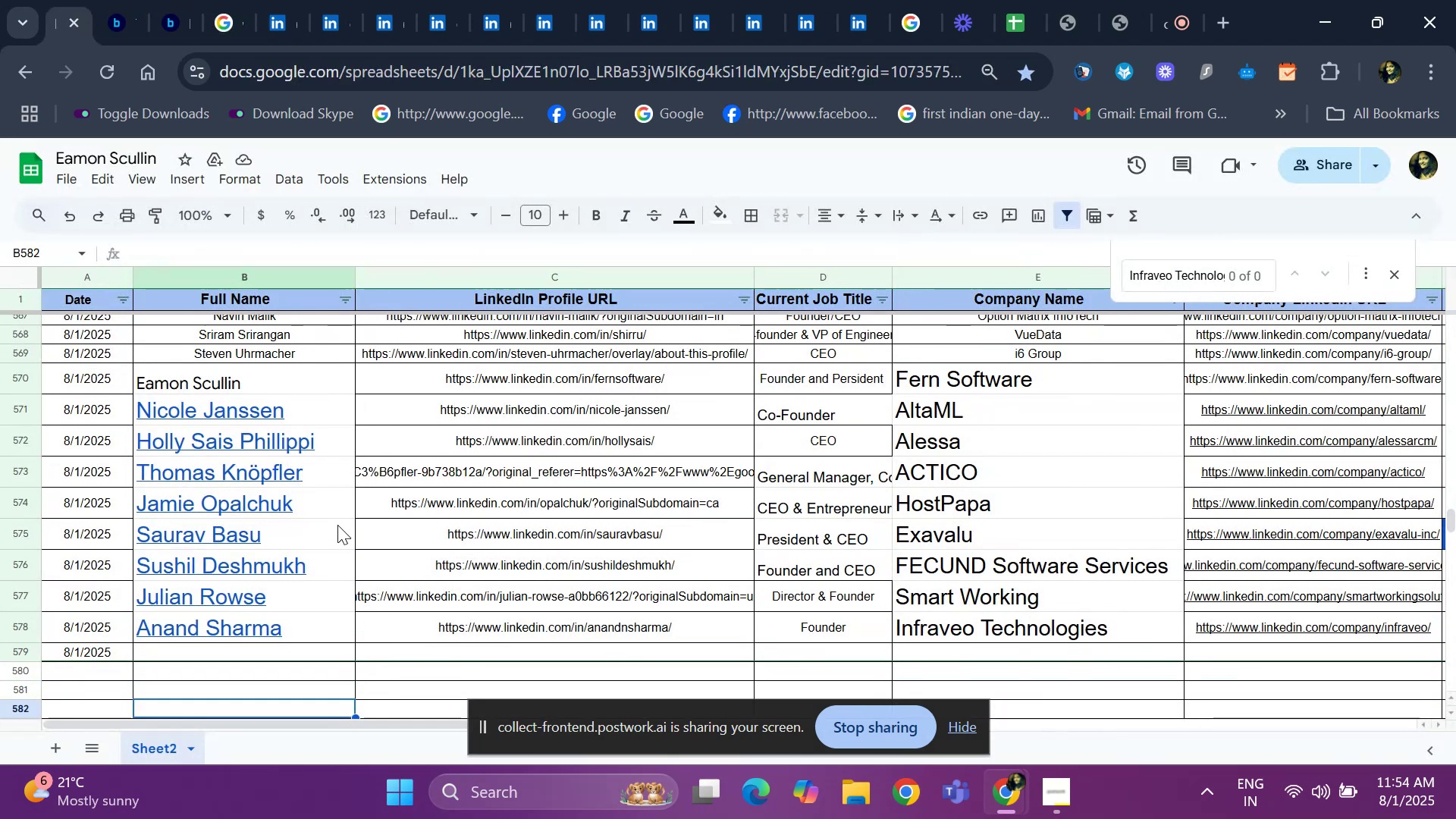 
key(ArrowDown)
 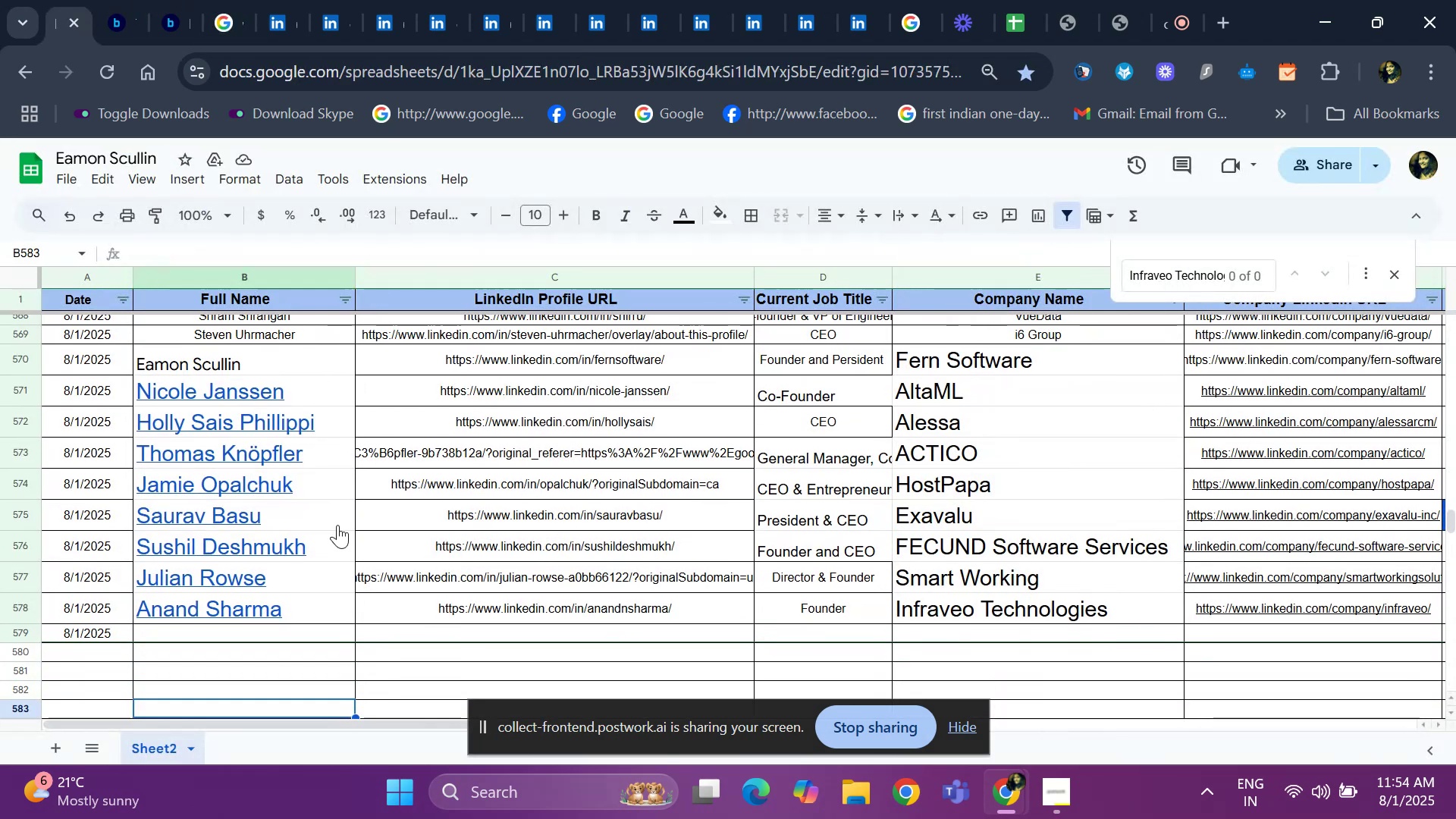 
key(ArrowDown)
 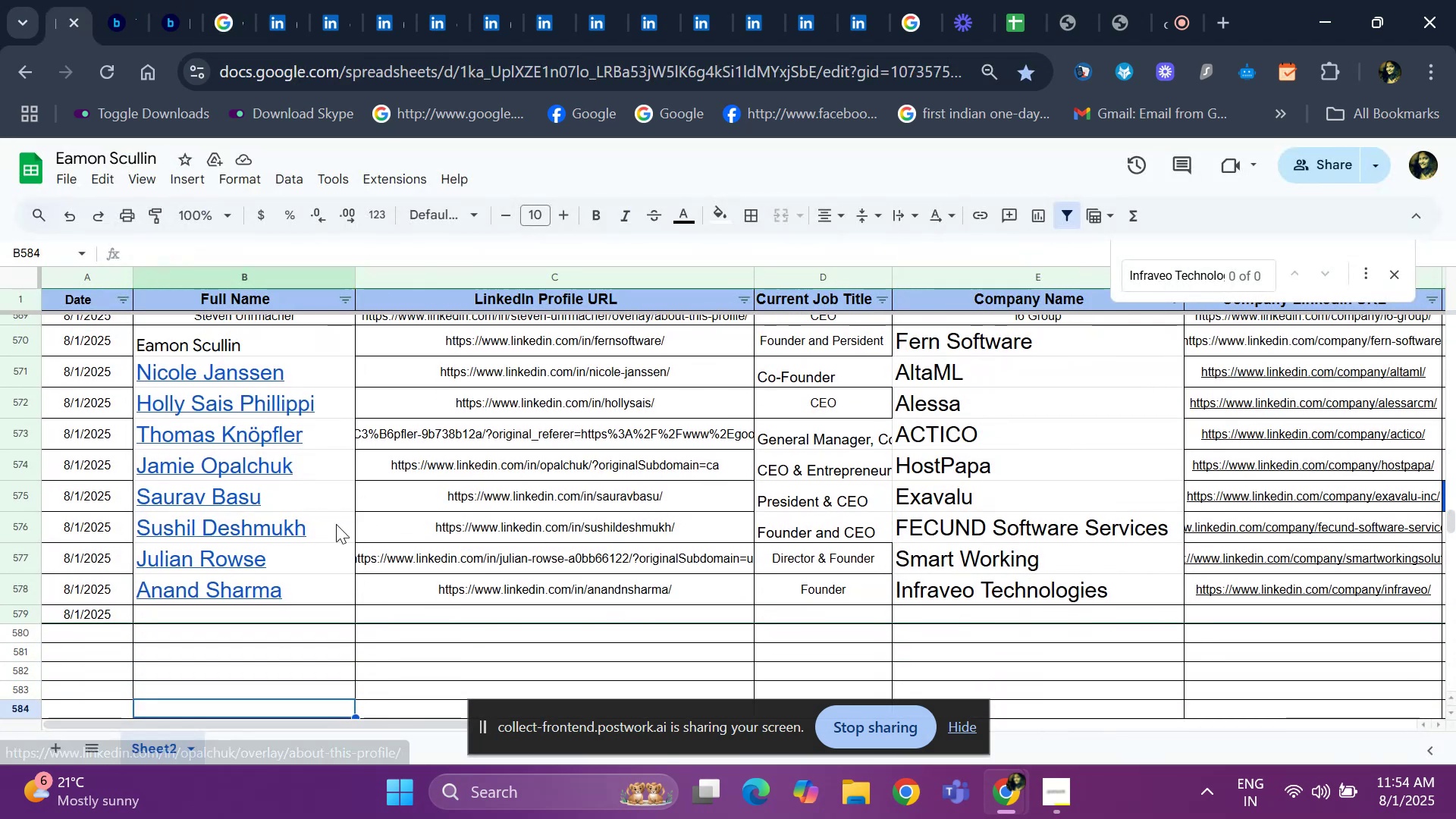 
key(ArrowUp)
 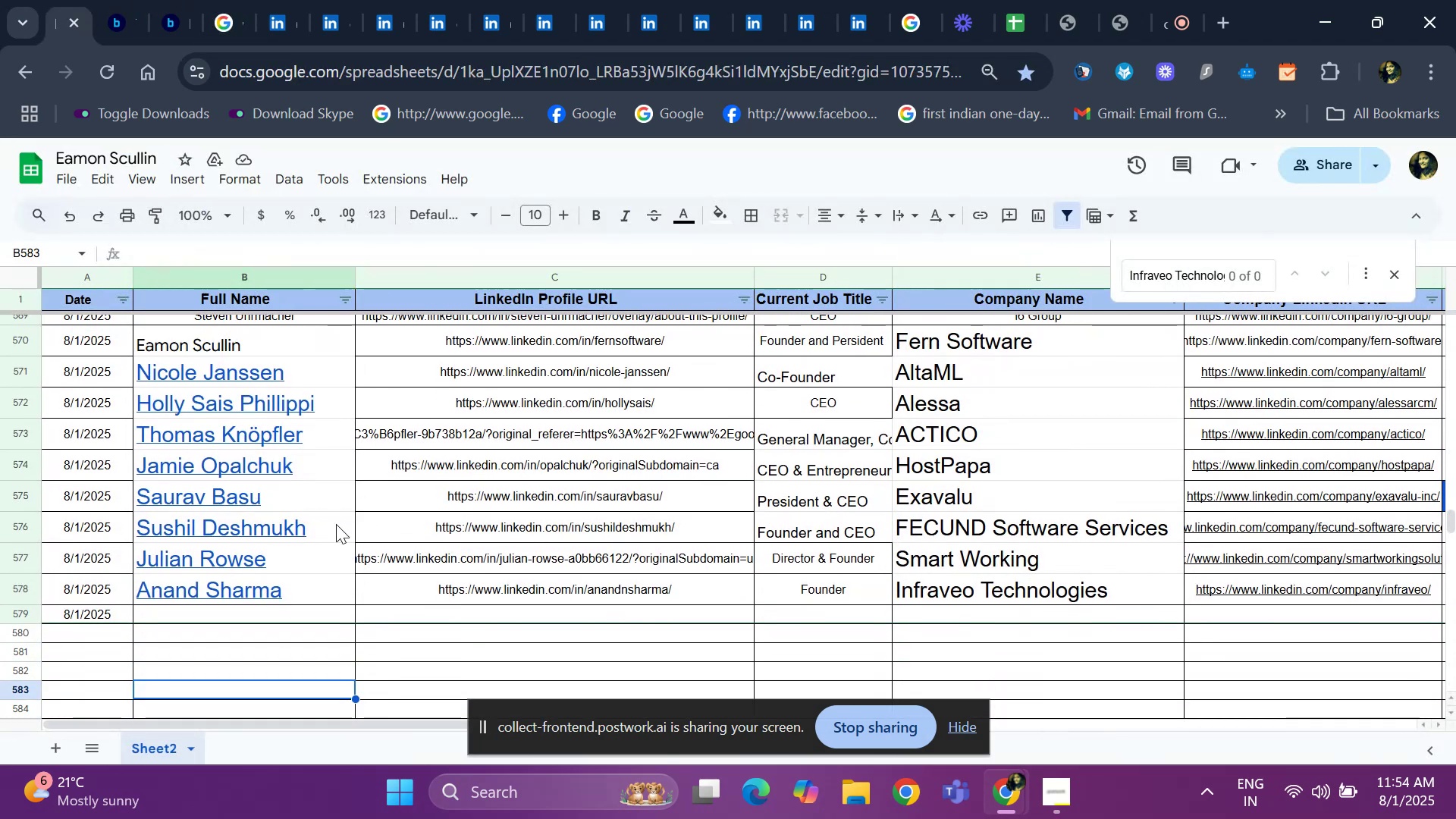 
key(ArrowUp)
 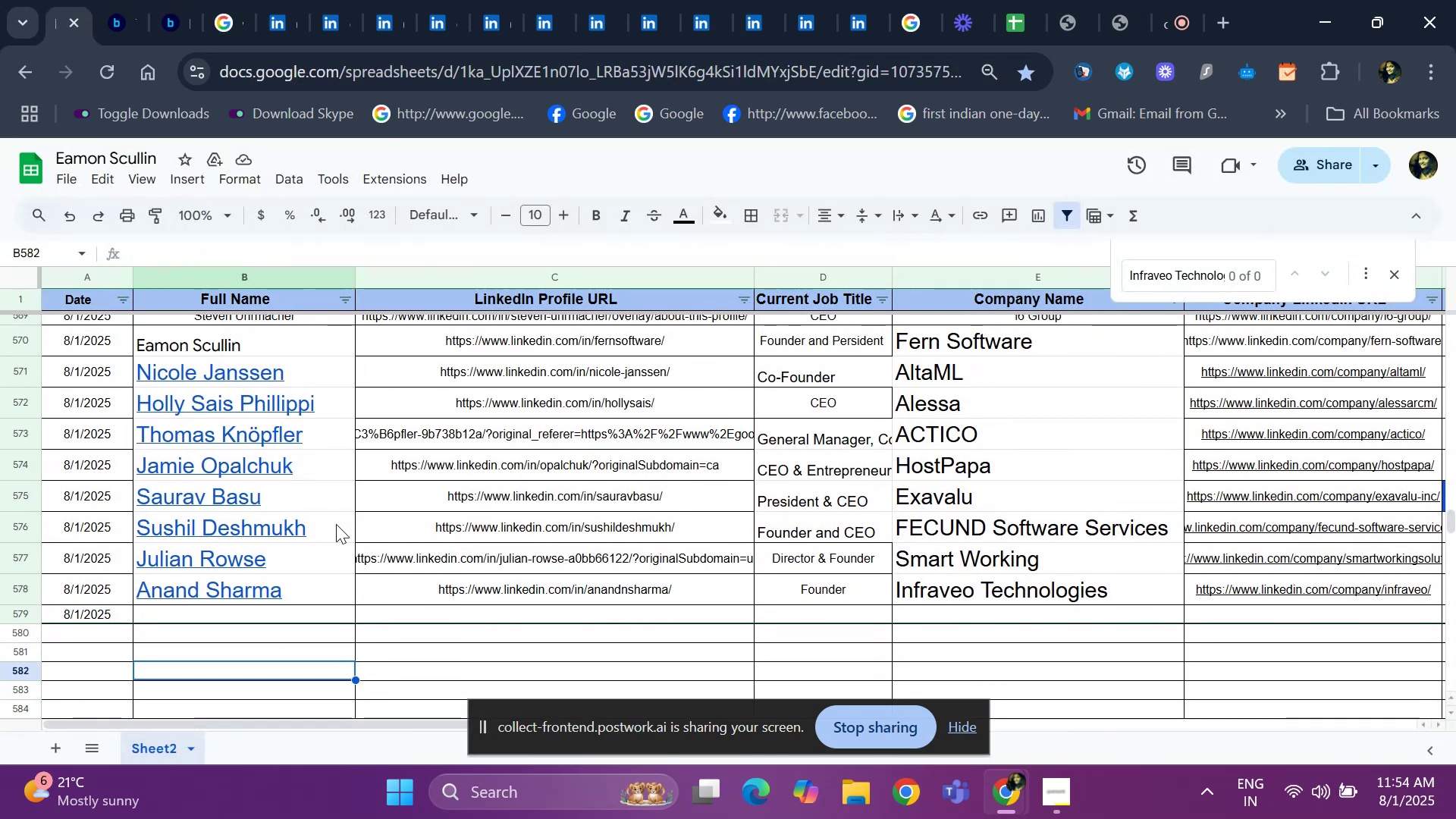 
key(ArrowUp)
 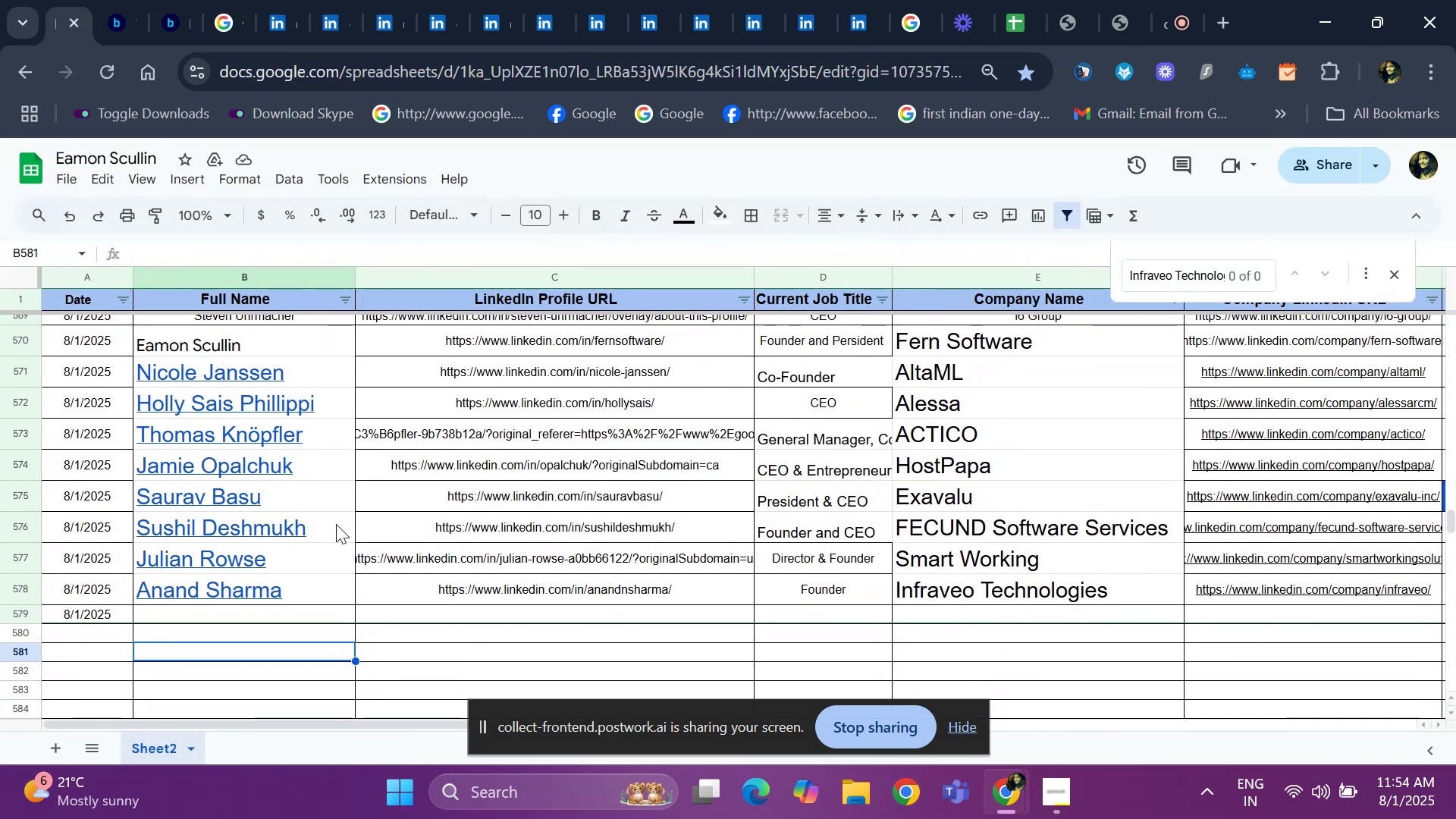 
key(ArrowUp)
 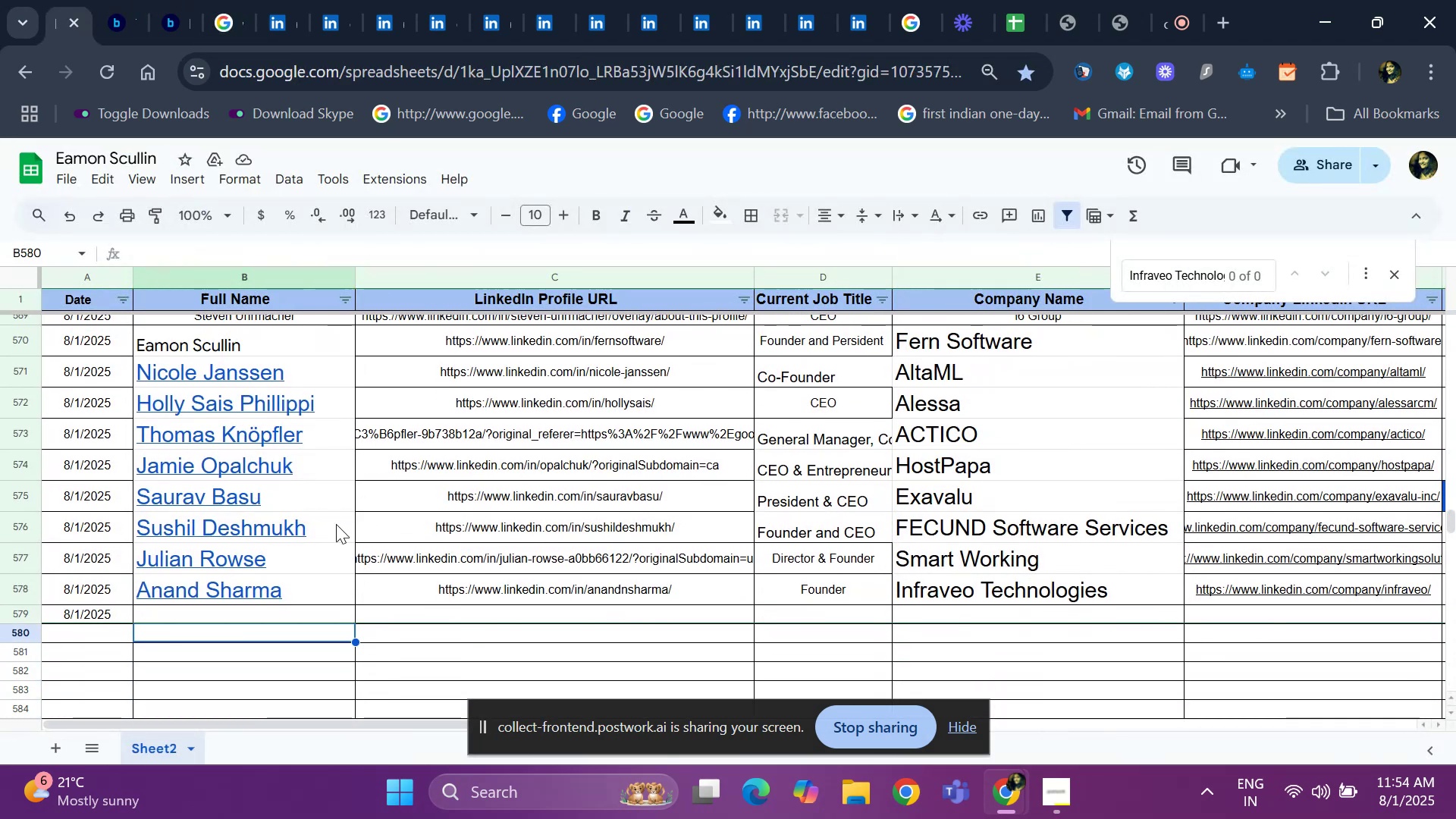 
key(ArrowUp)
 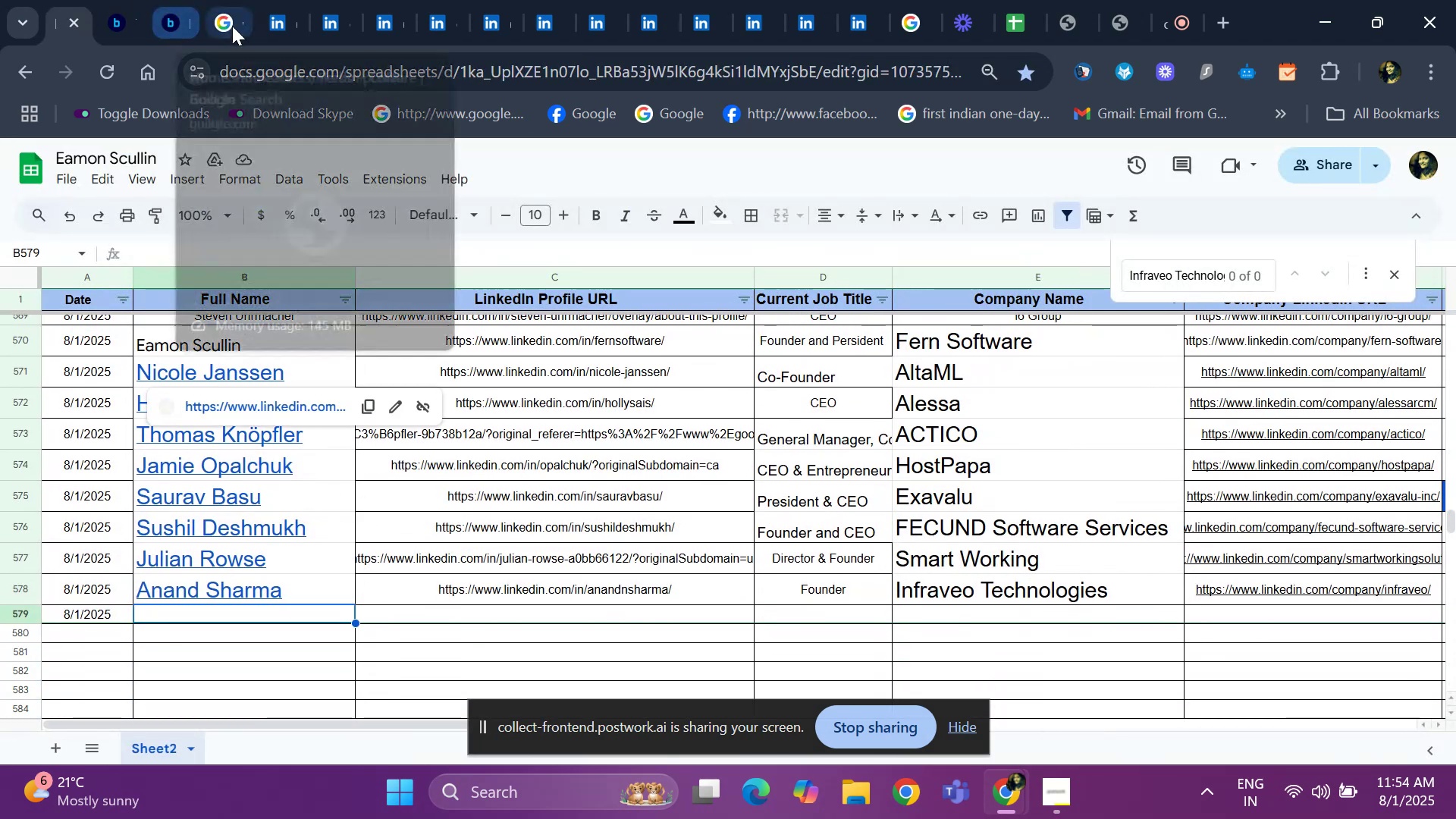 
left_click([234, 26])
 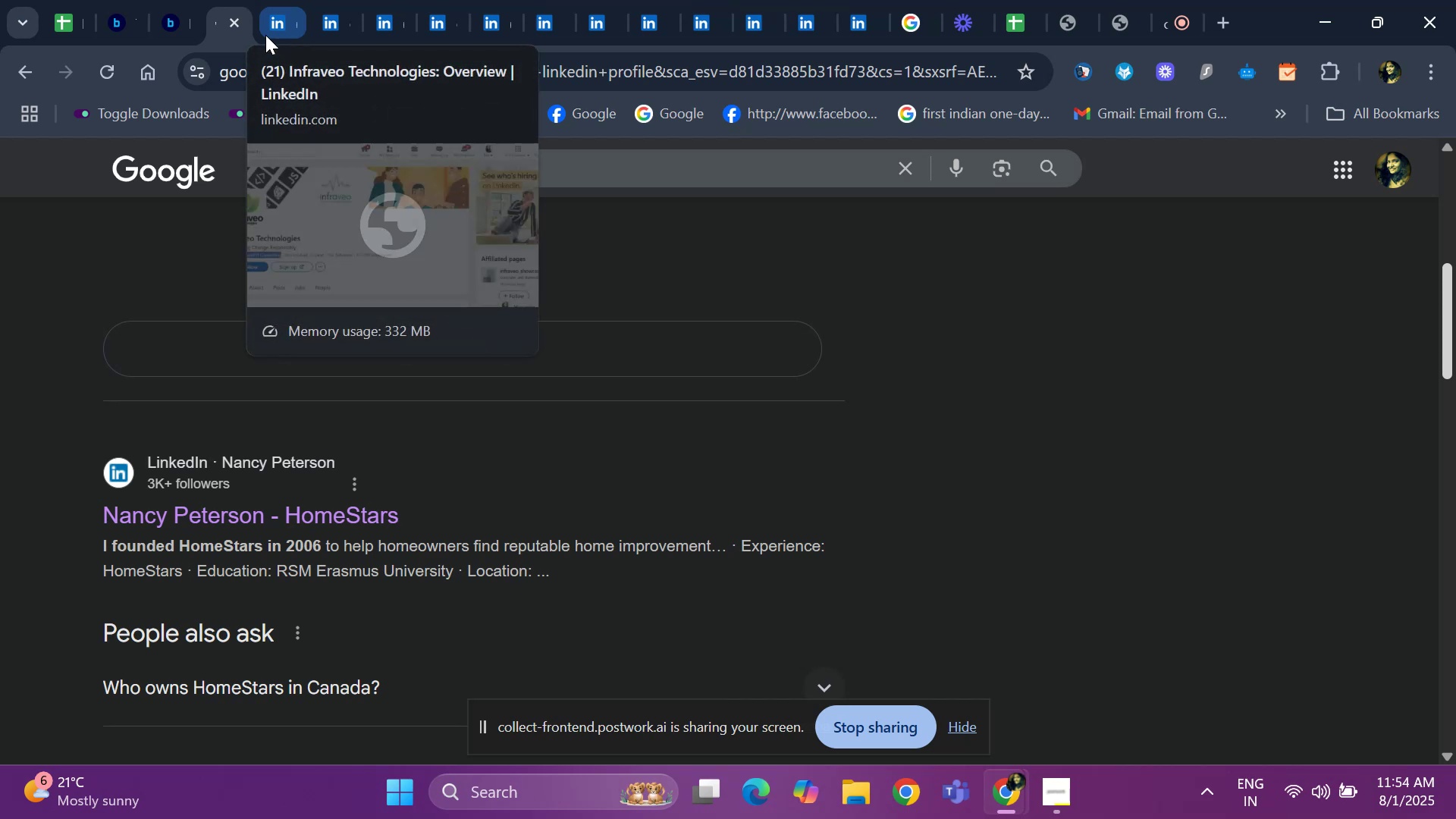 
left_click([275, 29])
 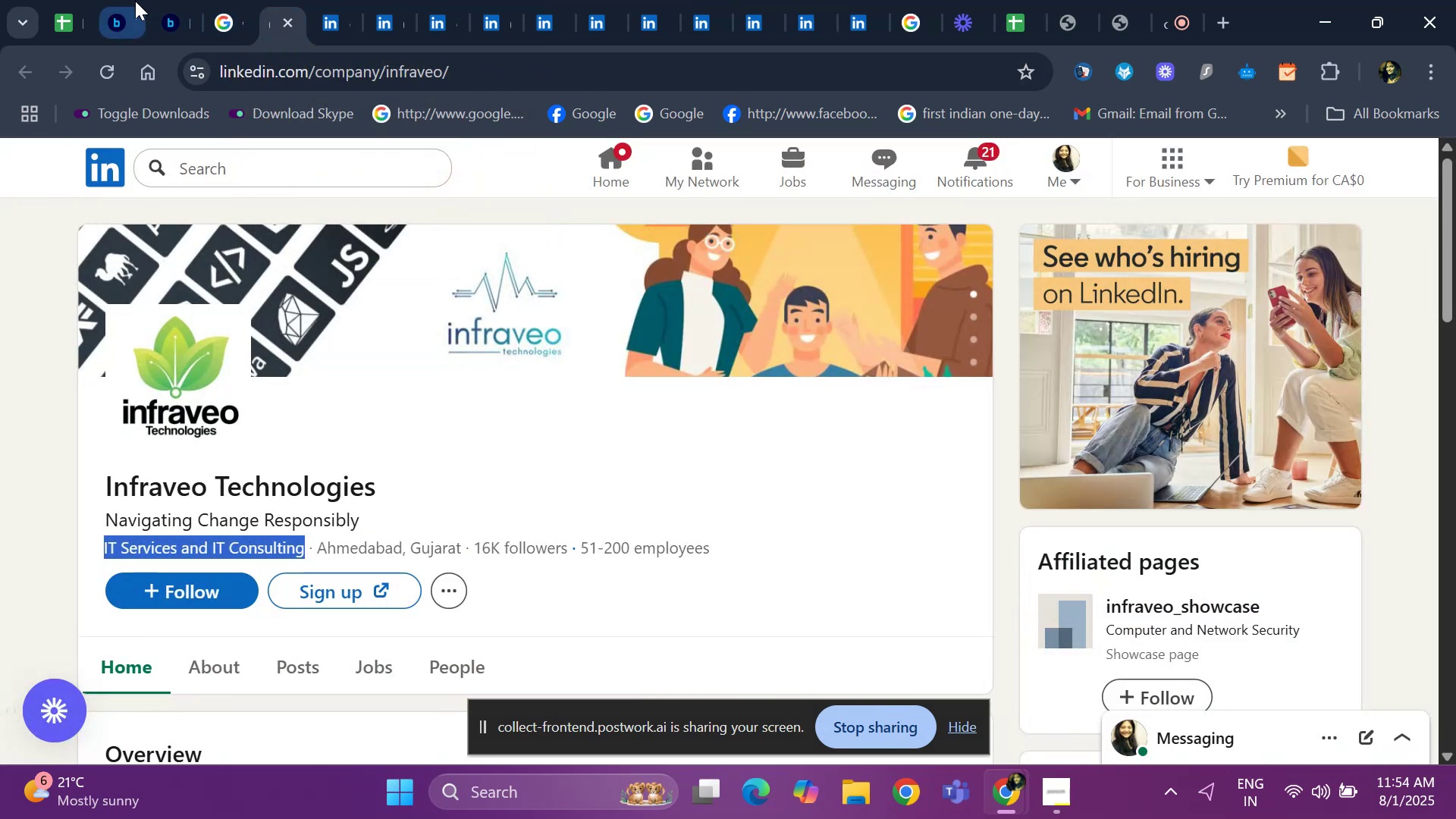 
left_click([128, 8])
 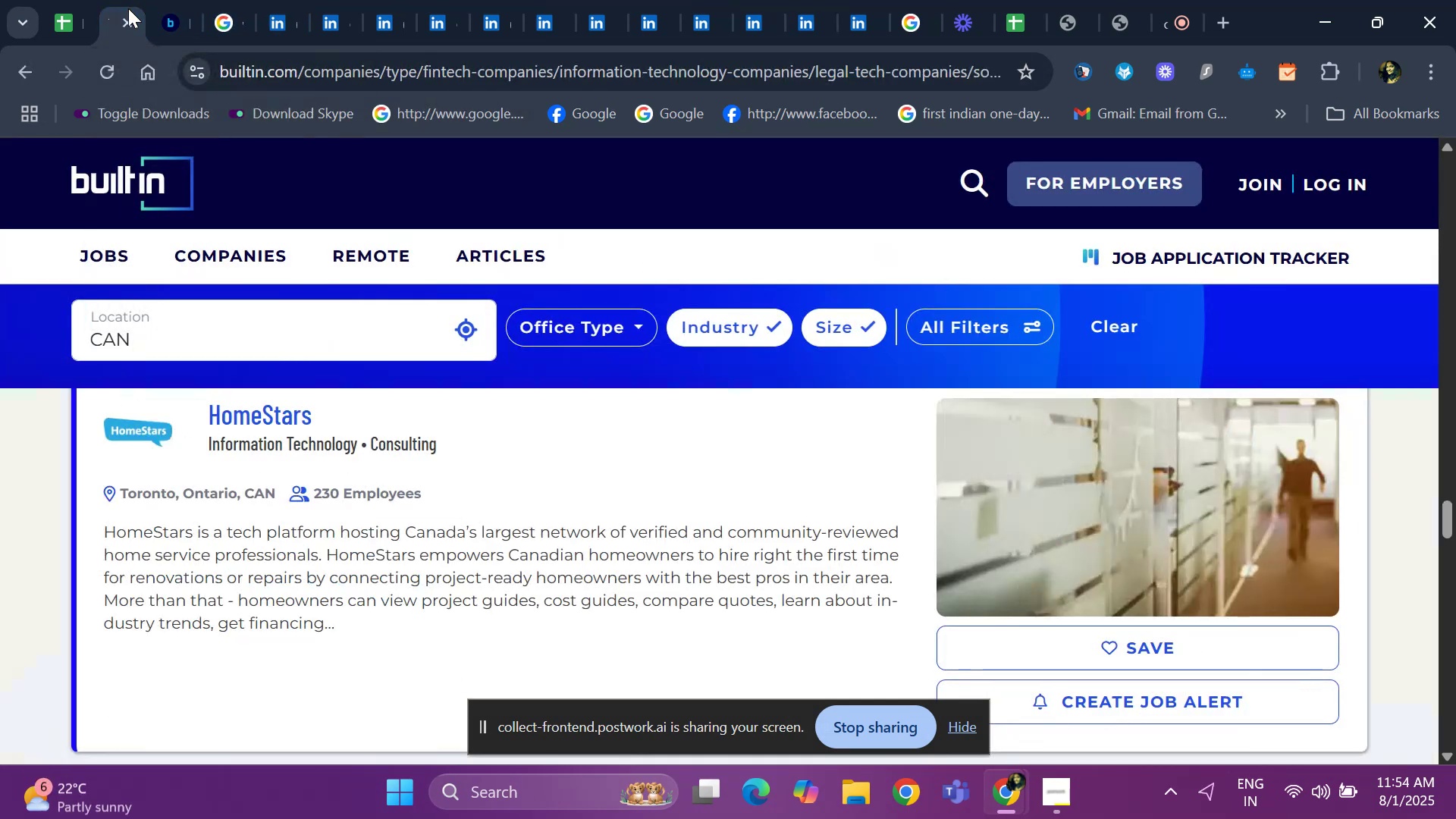 
key(ArrowDown)
 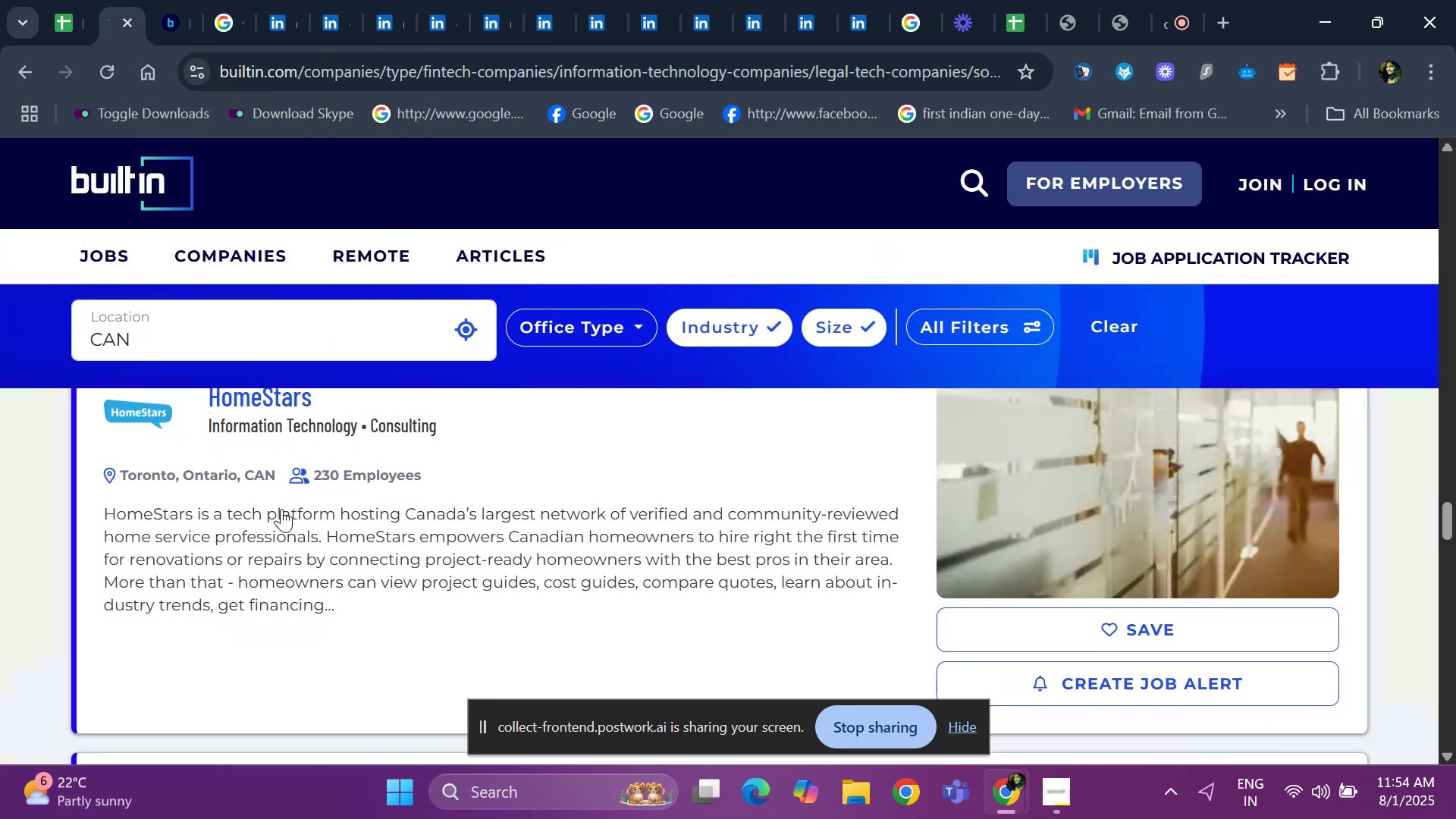 
key(ArrowDown)
 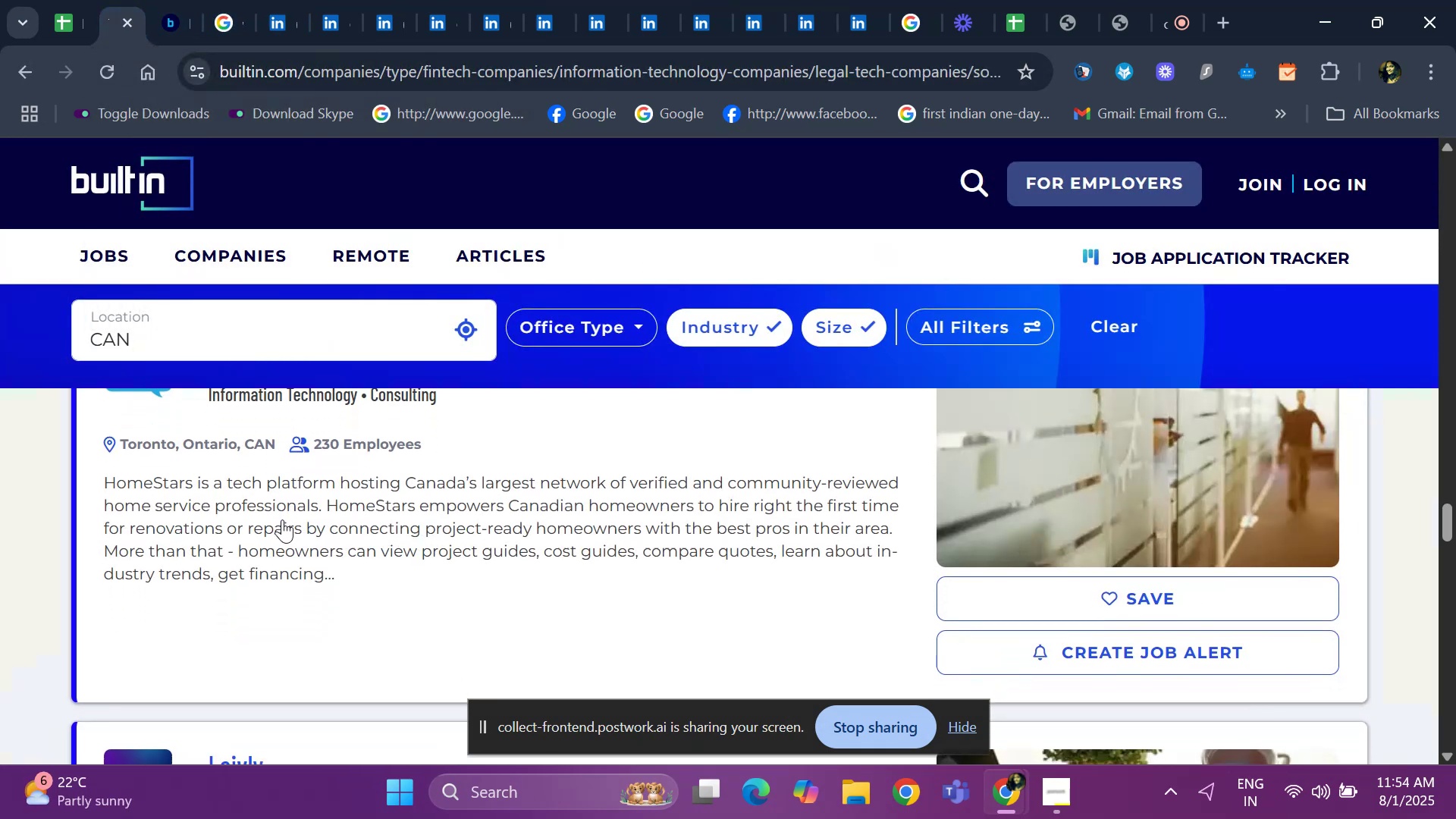 
key(ArrowDown)
 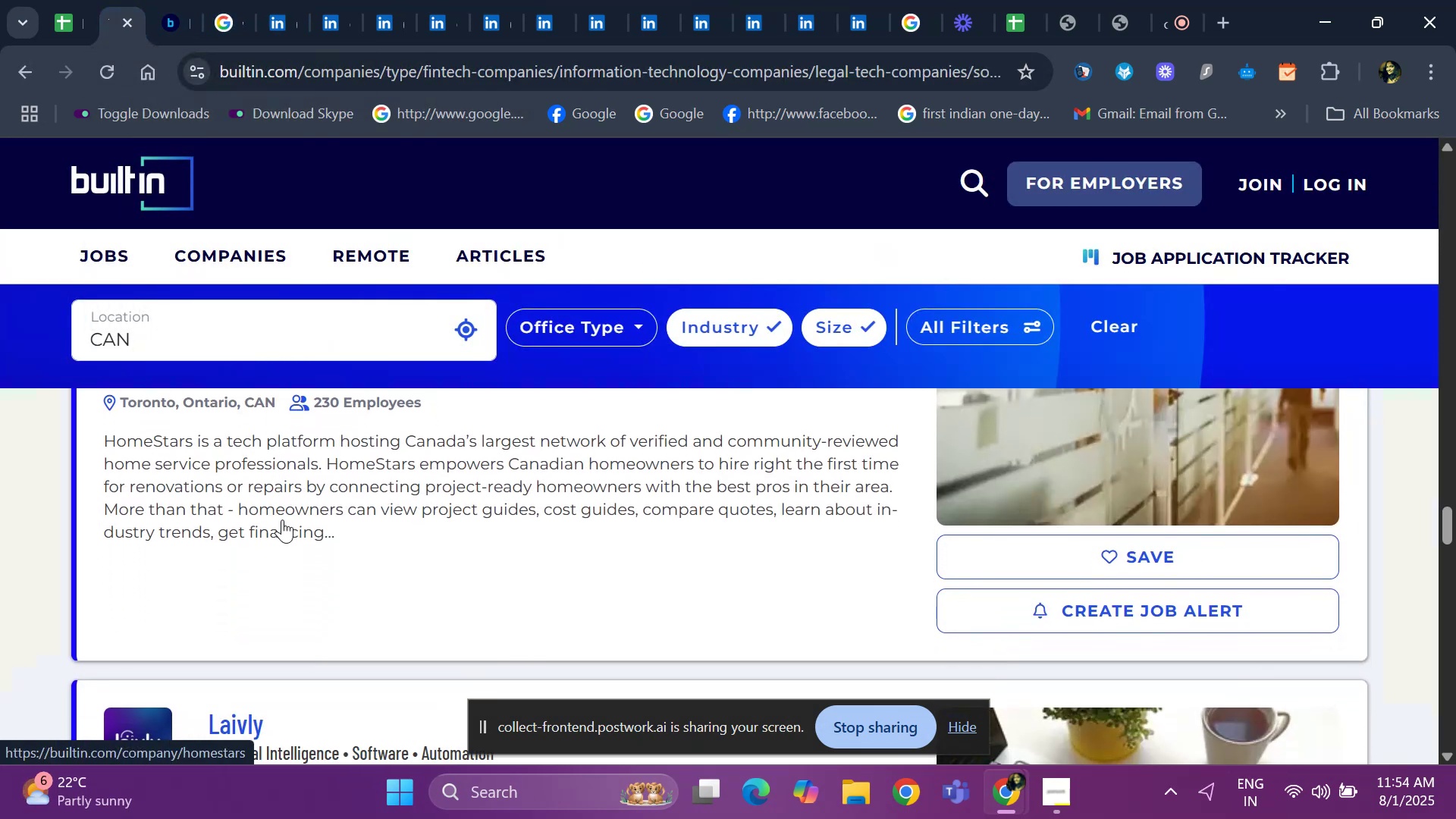 
key(ArrowDown)
 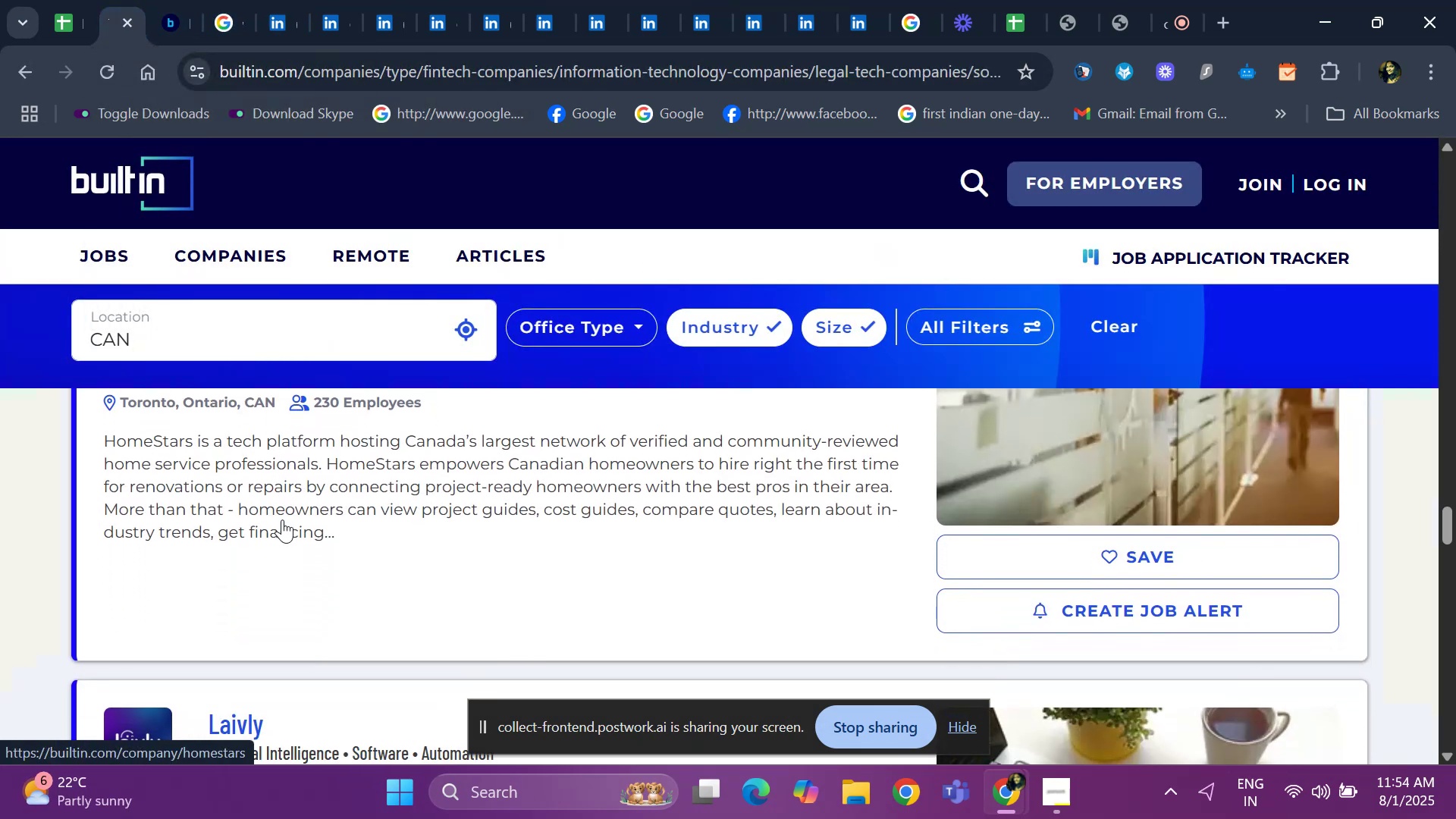 
key(ArrowDown)
 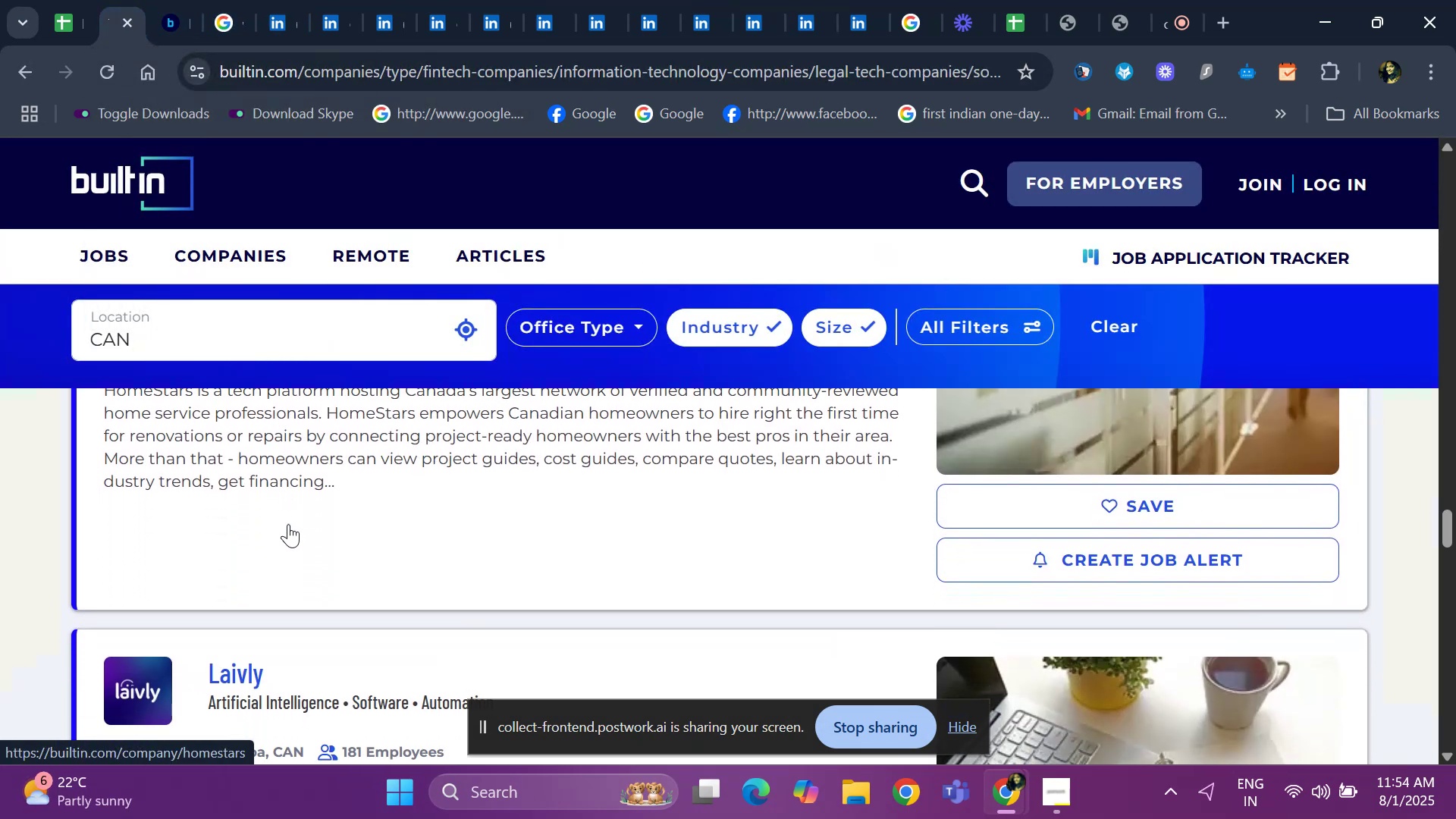 
key(ArrowDown)
 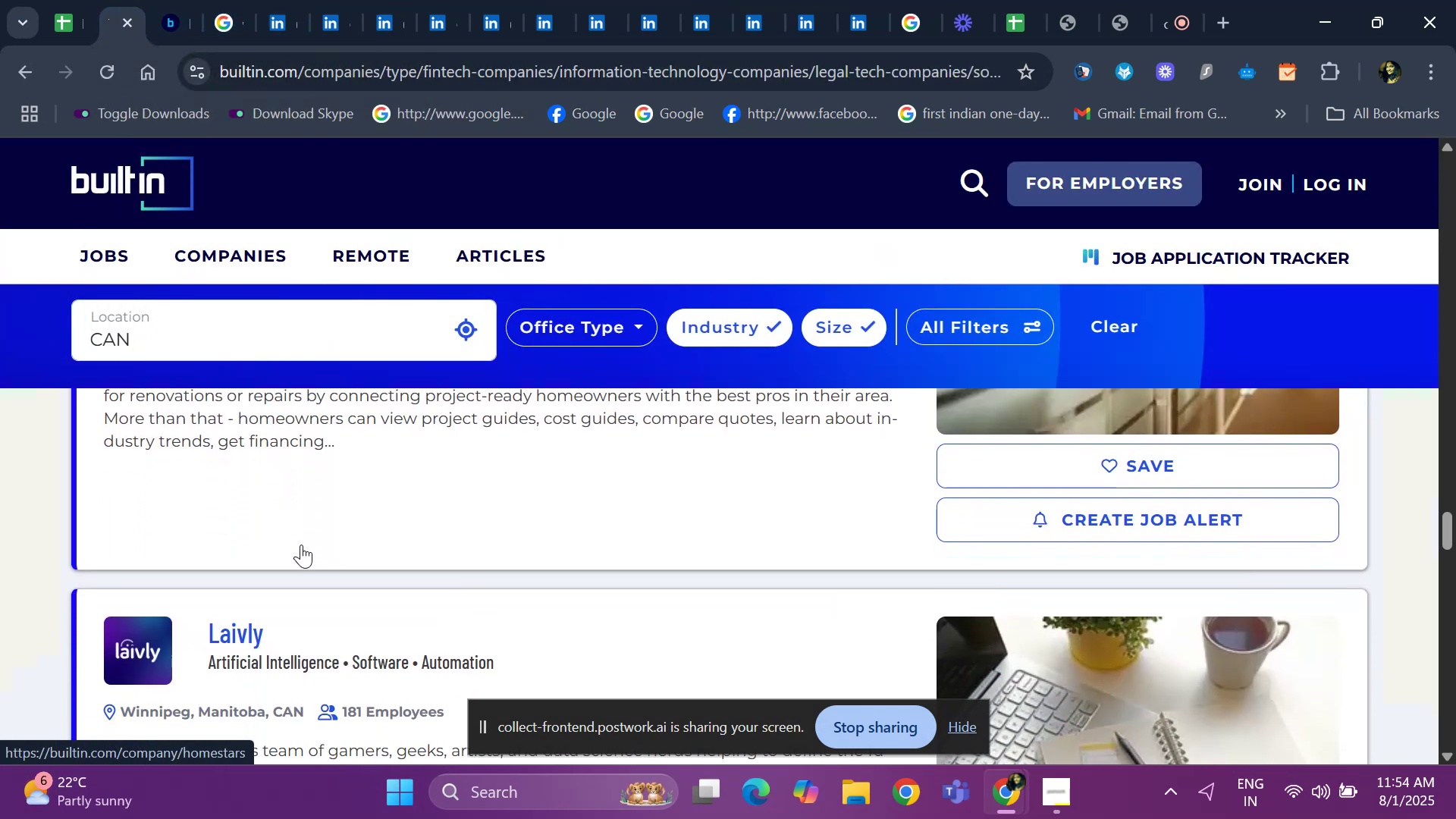 
key(ArrowDown)
 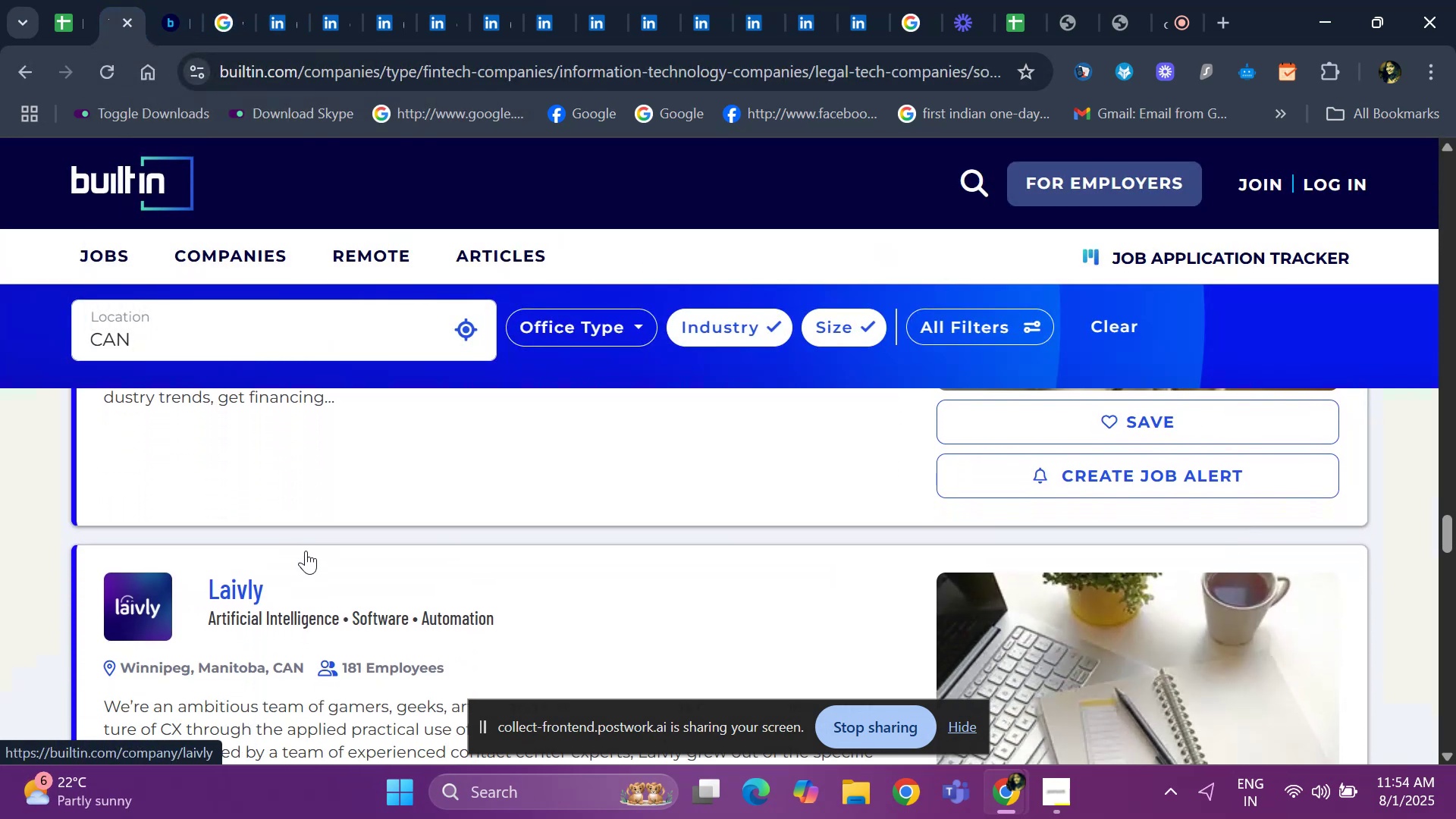 
key(ArrowDown)
 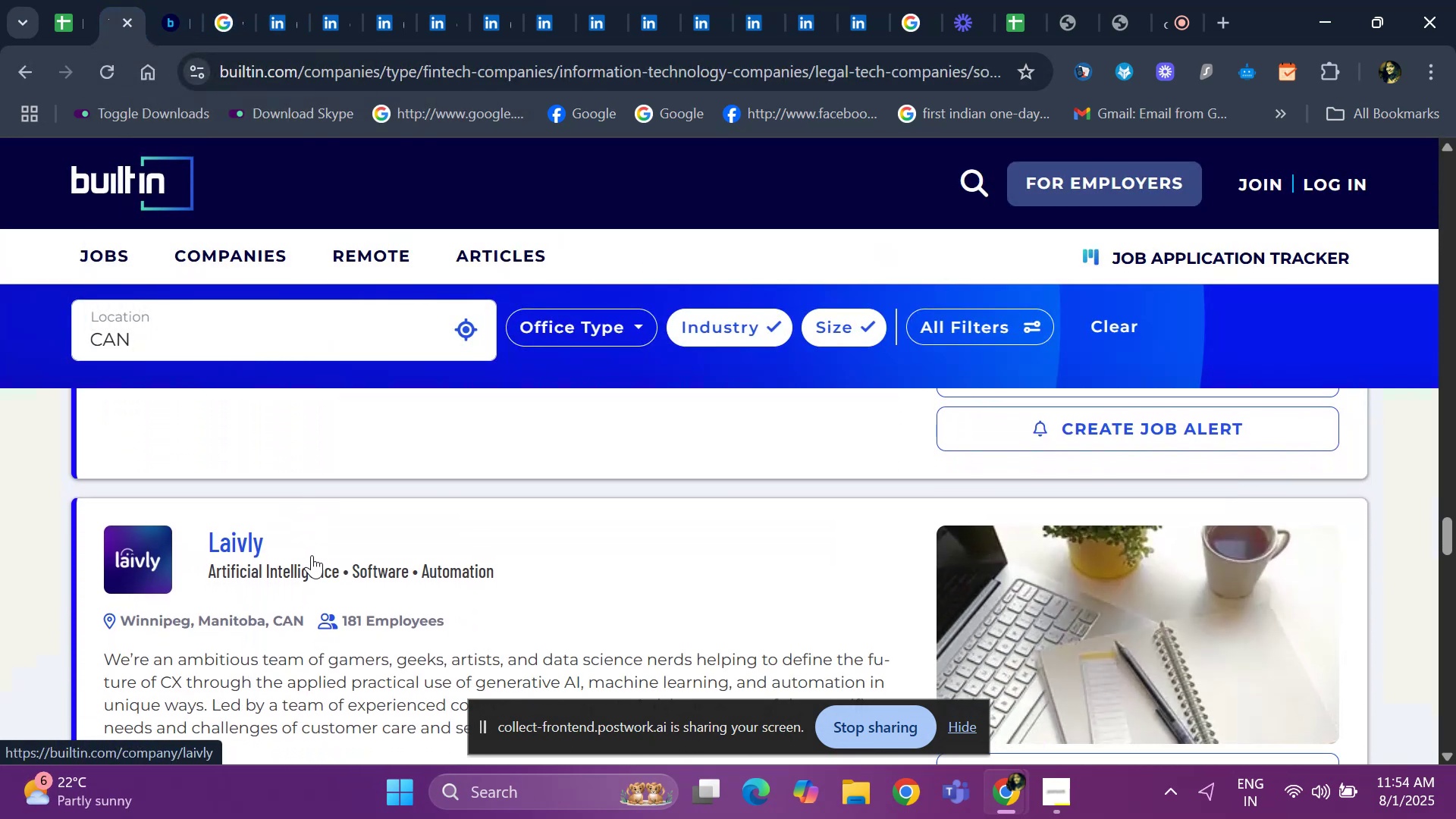 
key(ArrowDown)
 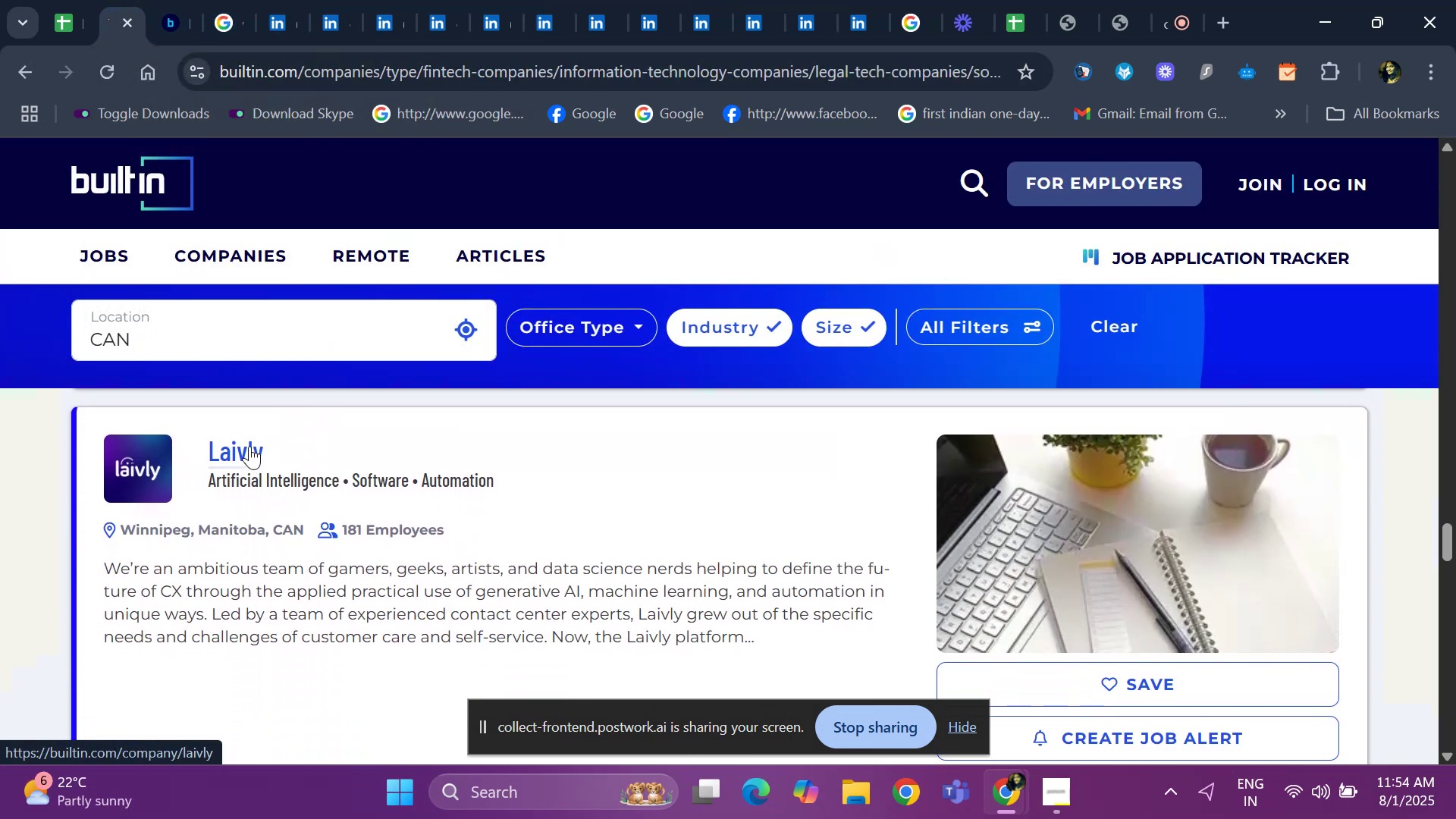 
right_click([249, 446])
 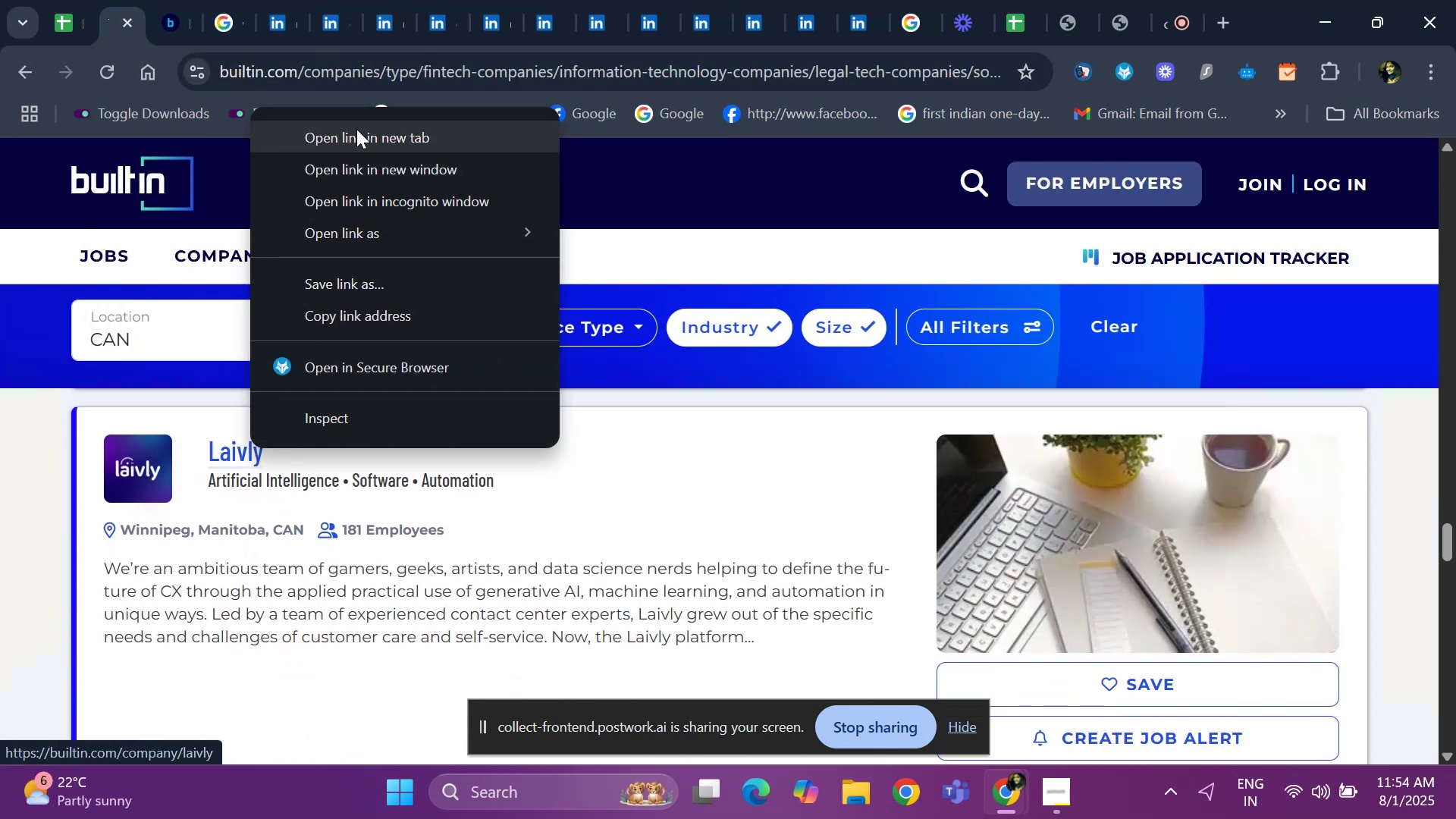 
left_click([356, 130])
 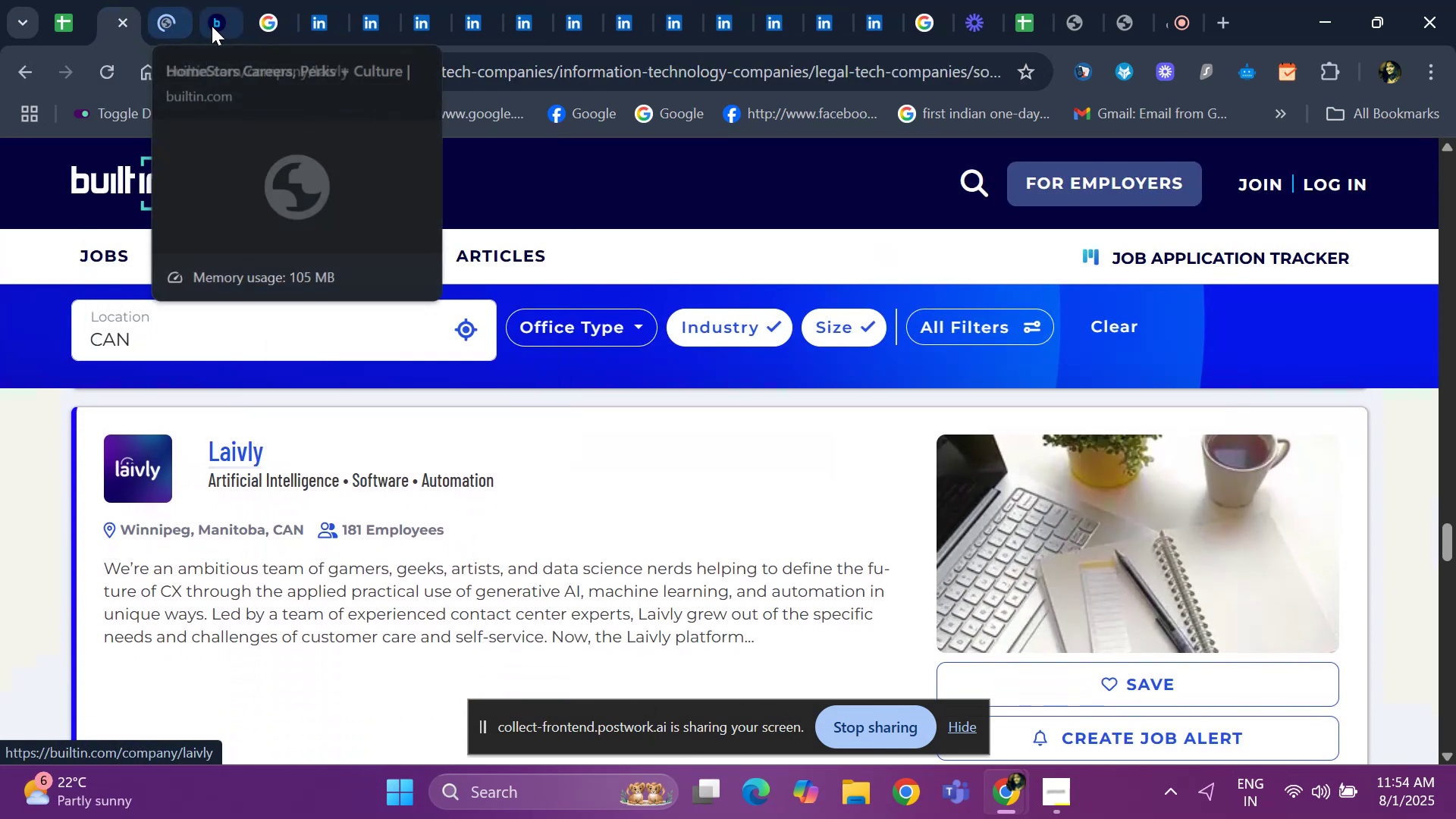 
left_click([212, 26])
 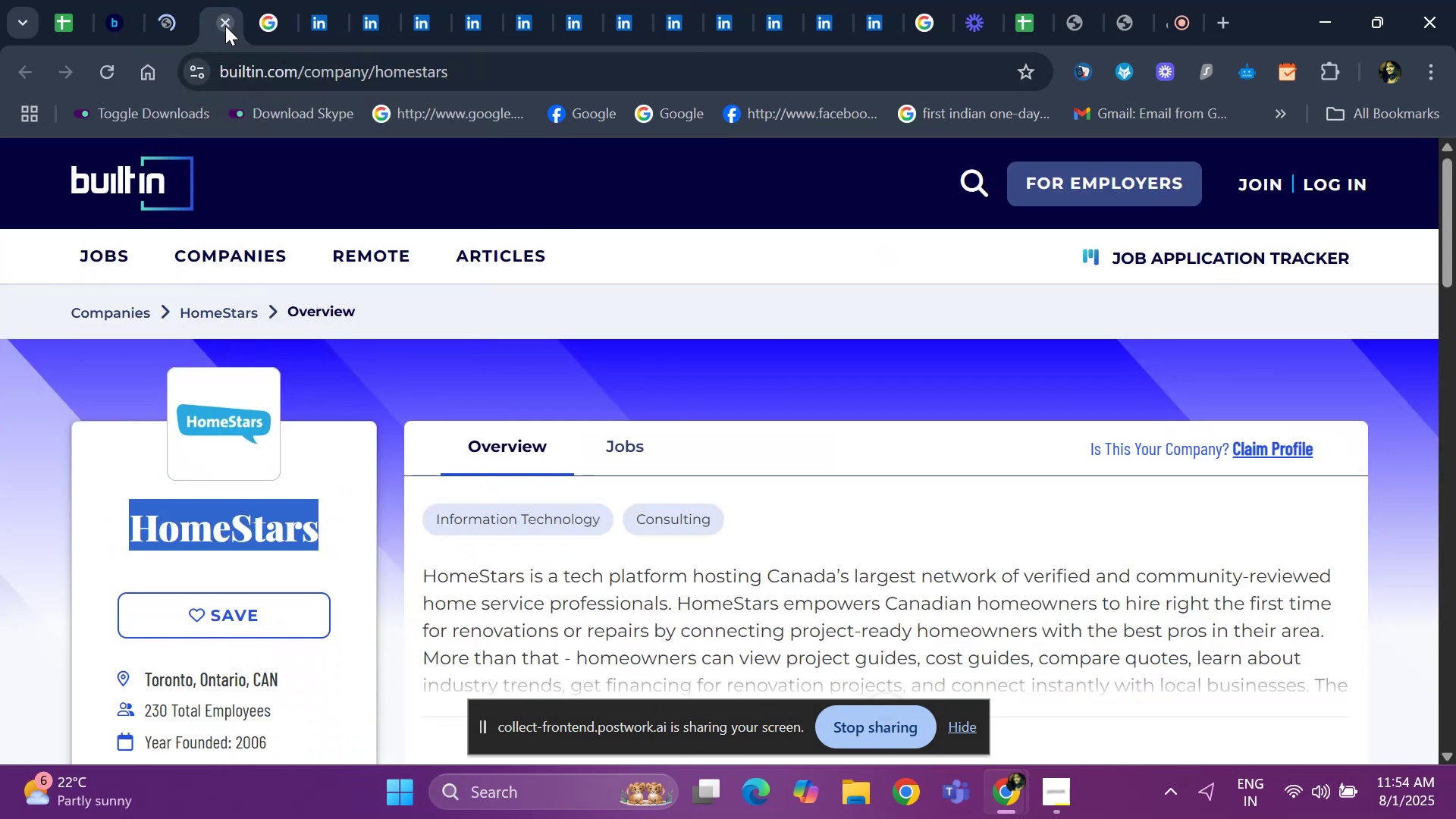 
left_click([225, 26])
 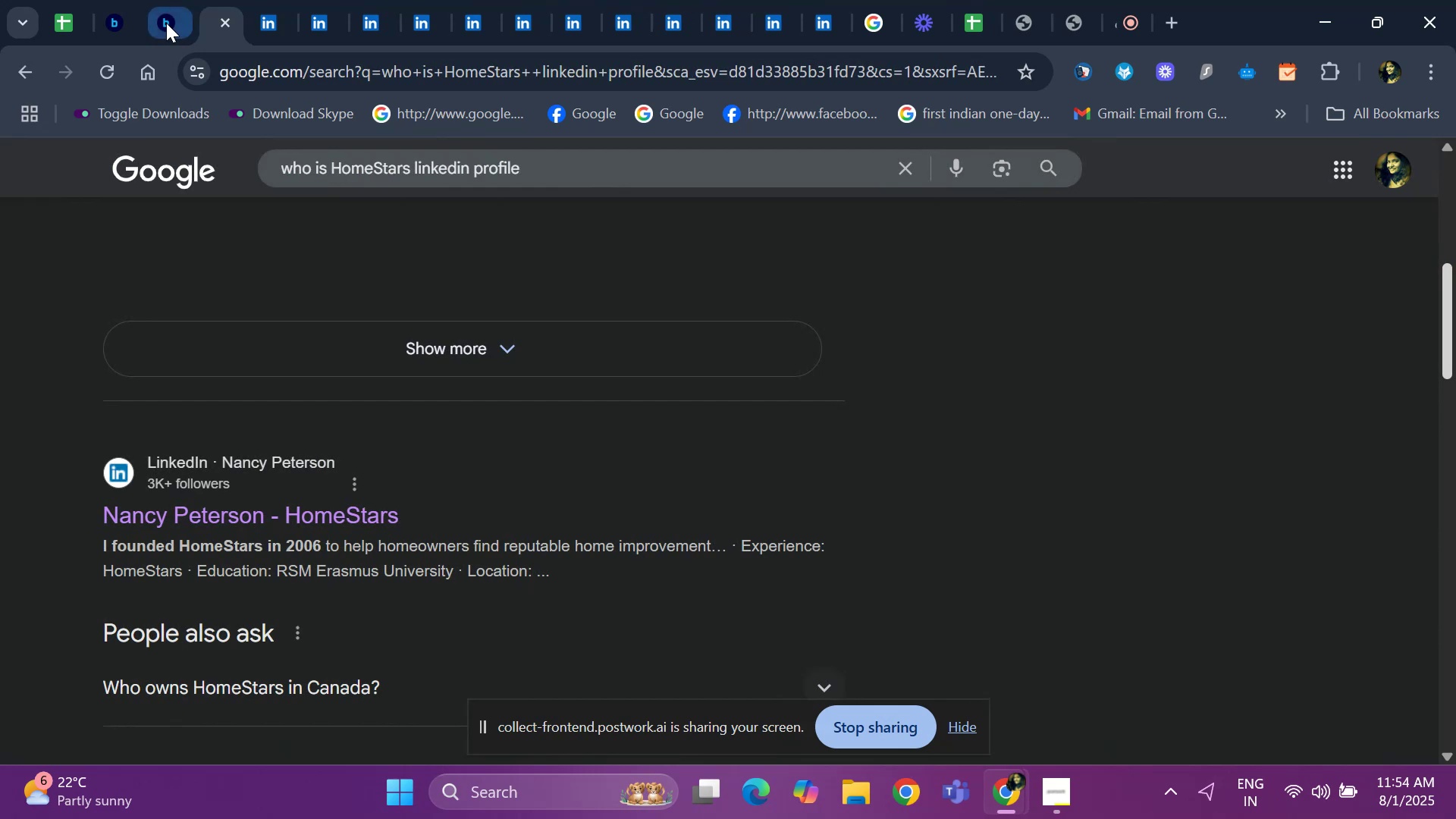 
left_click([166, 23])
 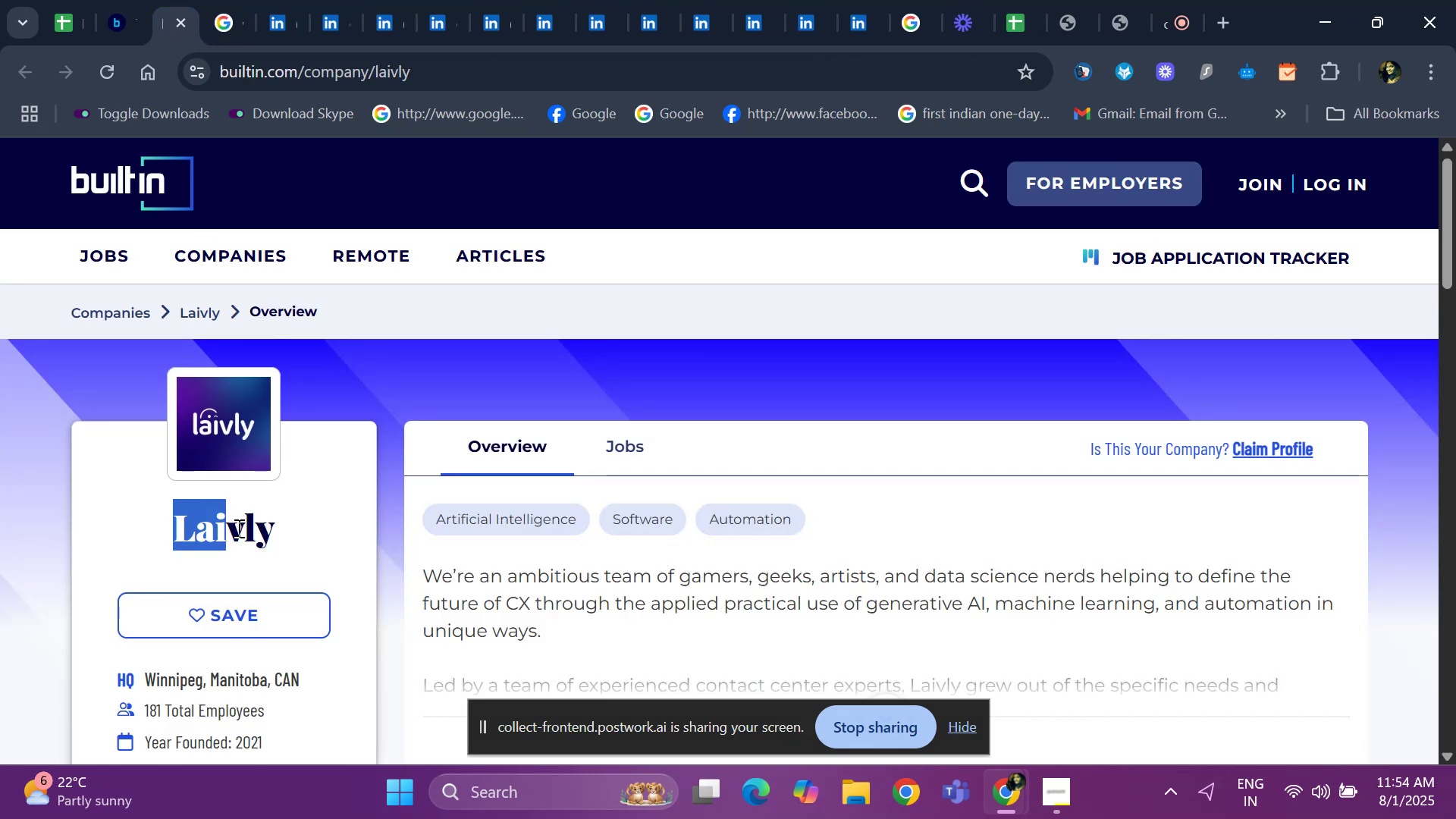 
key(Control+C)
 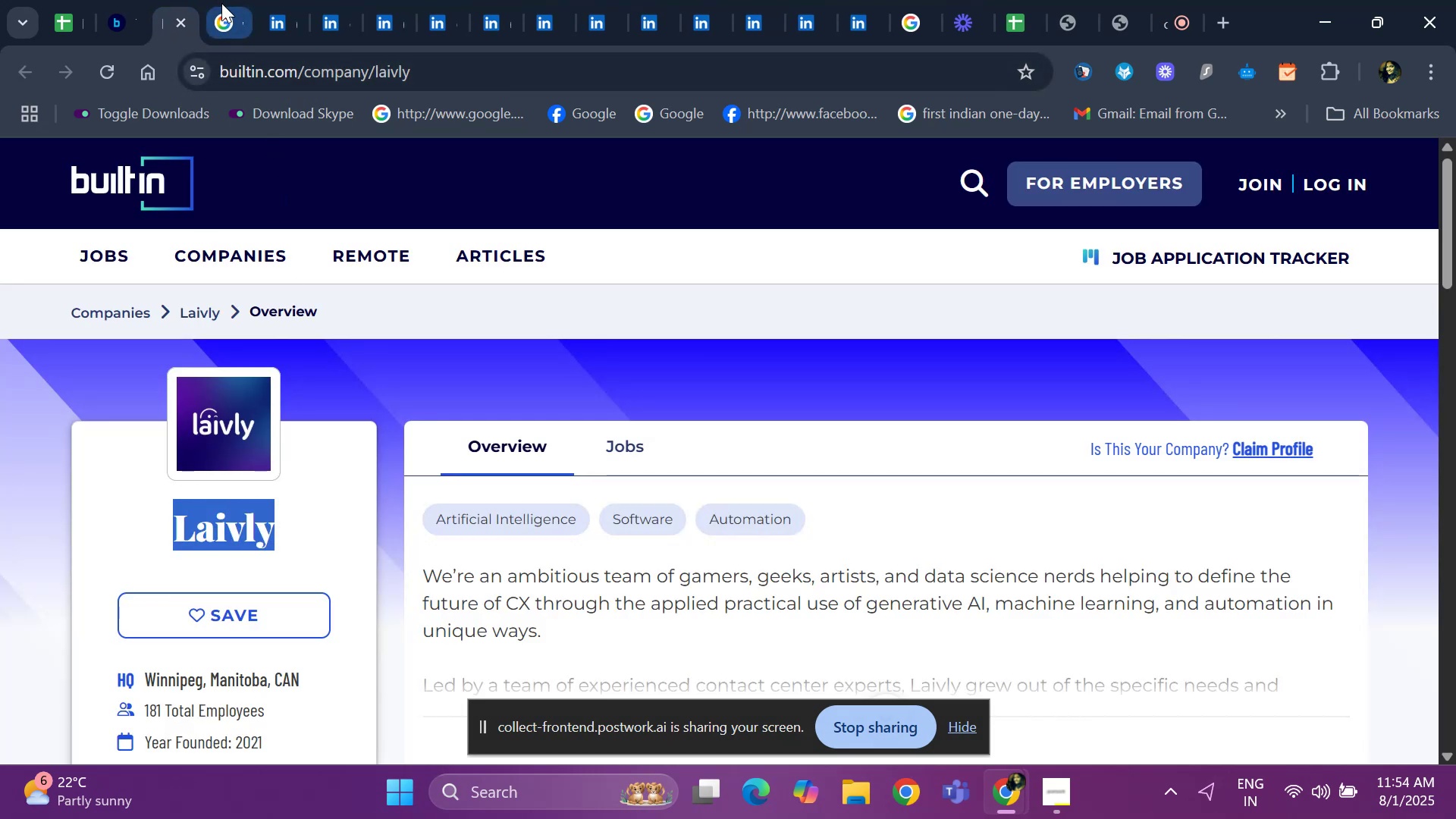 
left_click([230, 16])
 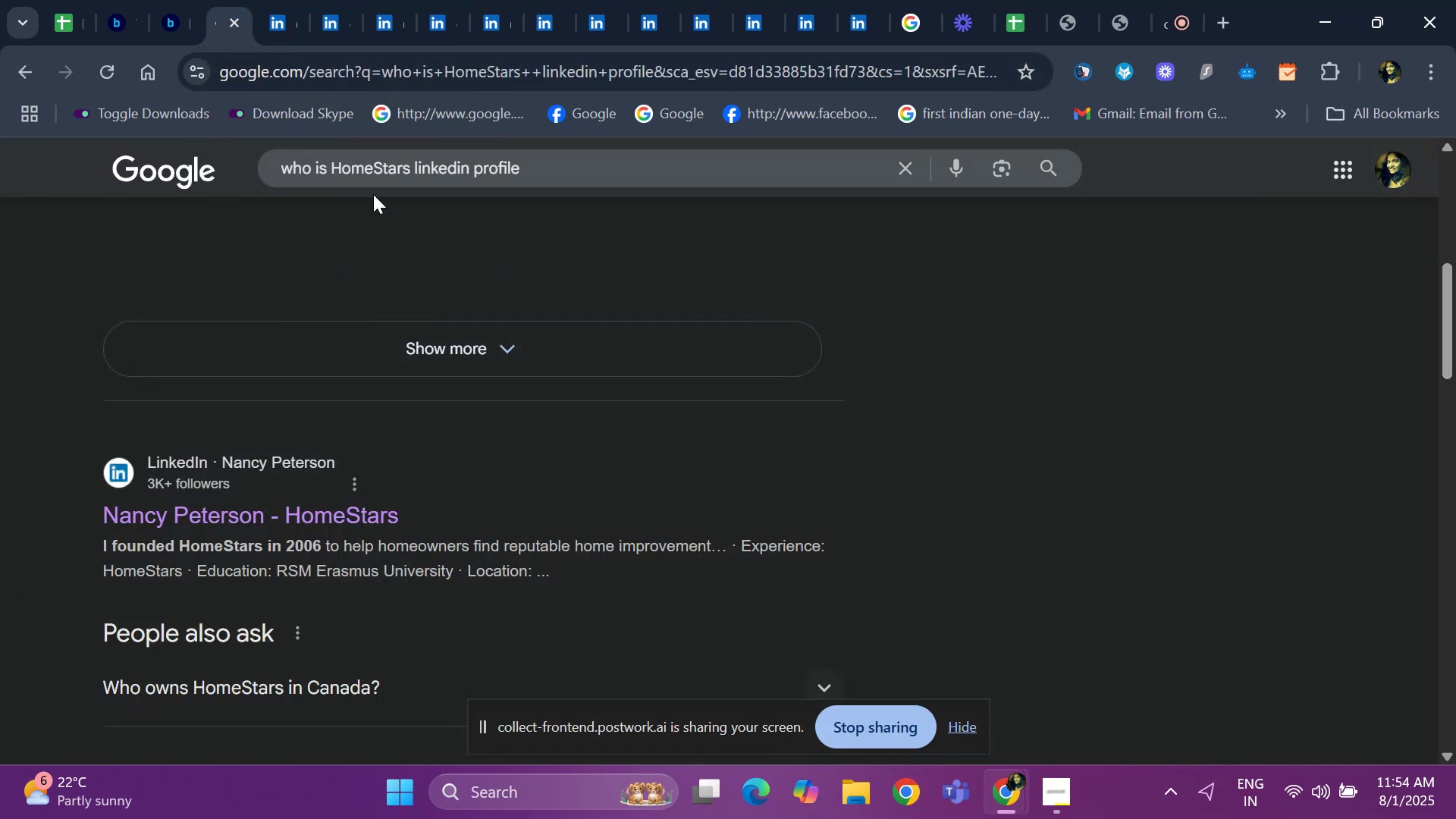 
key(ArrowUp)
 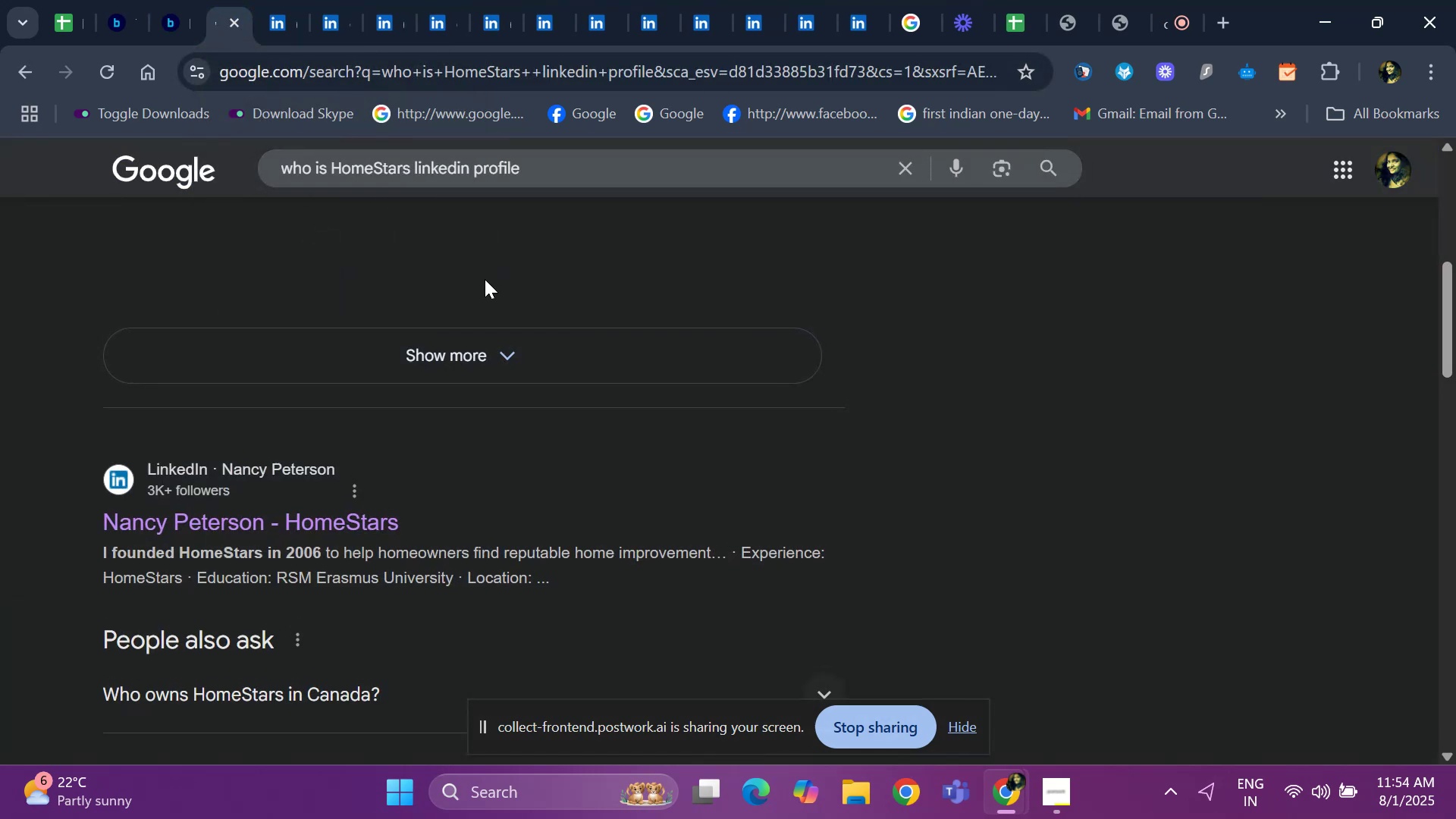 
key(ArrowUp)
 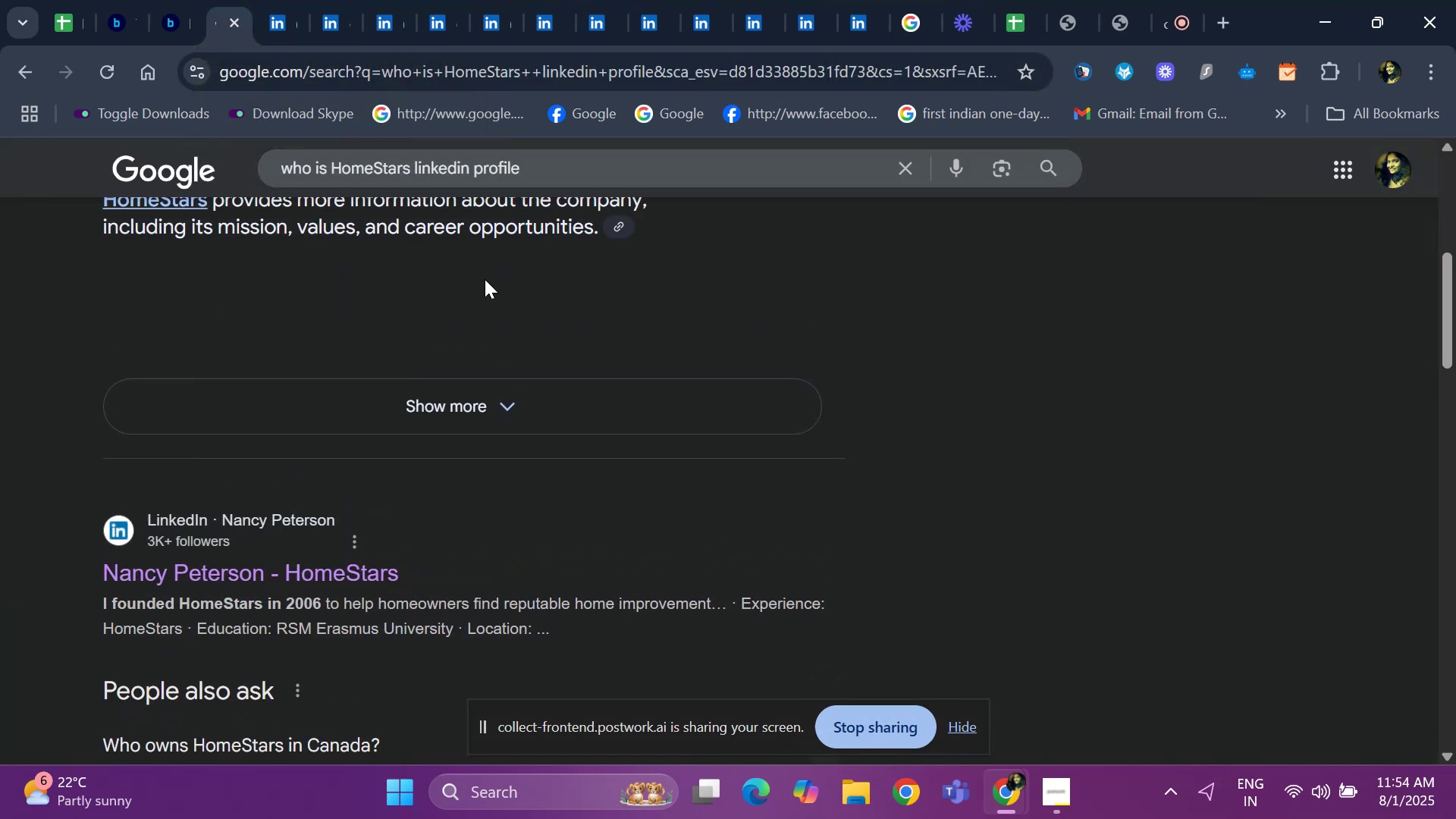 
key(ArrowUp)
 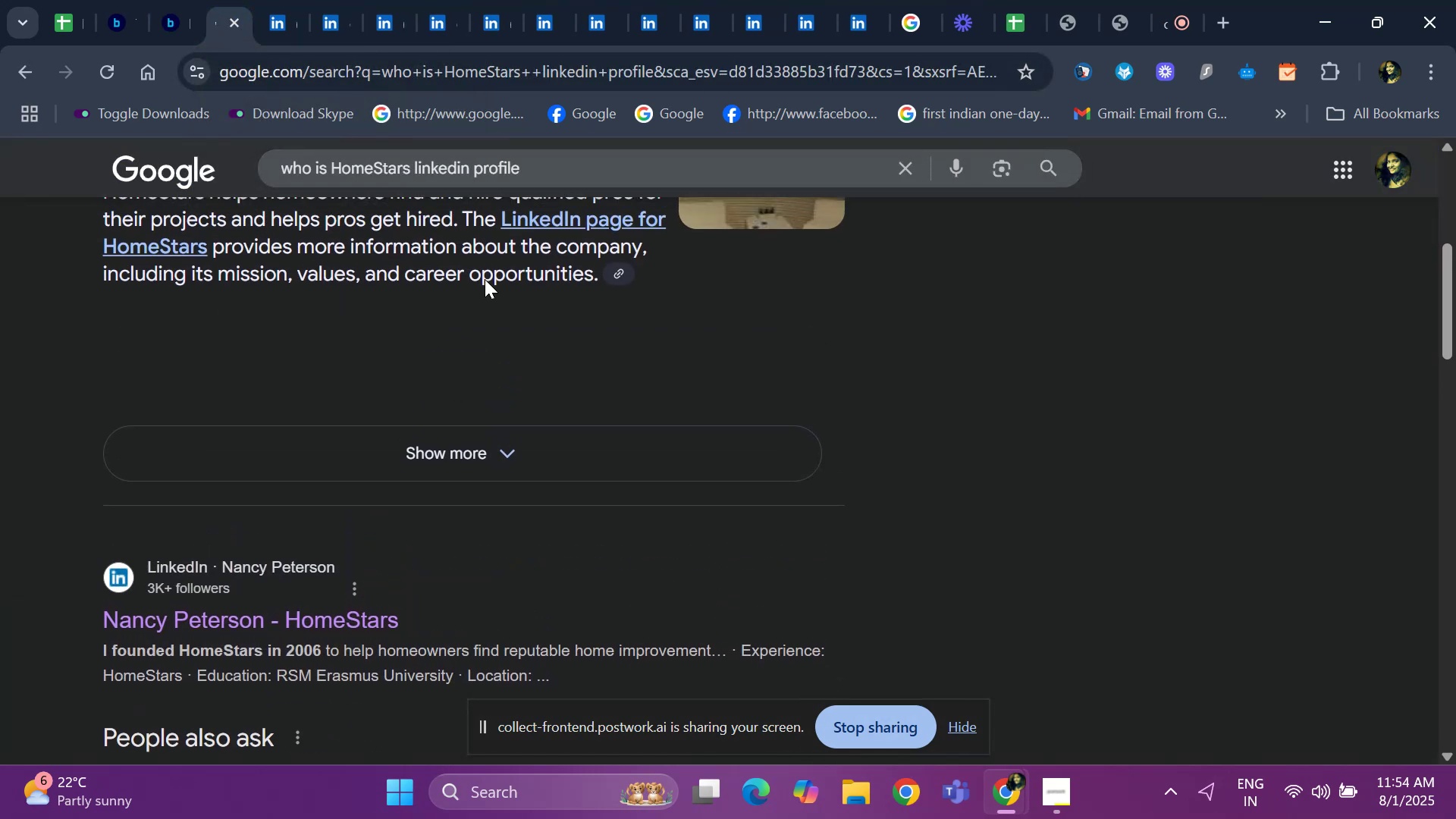 
hold_key(key=ArrowUp, duration=1.21)
 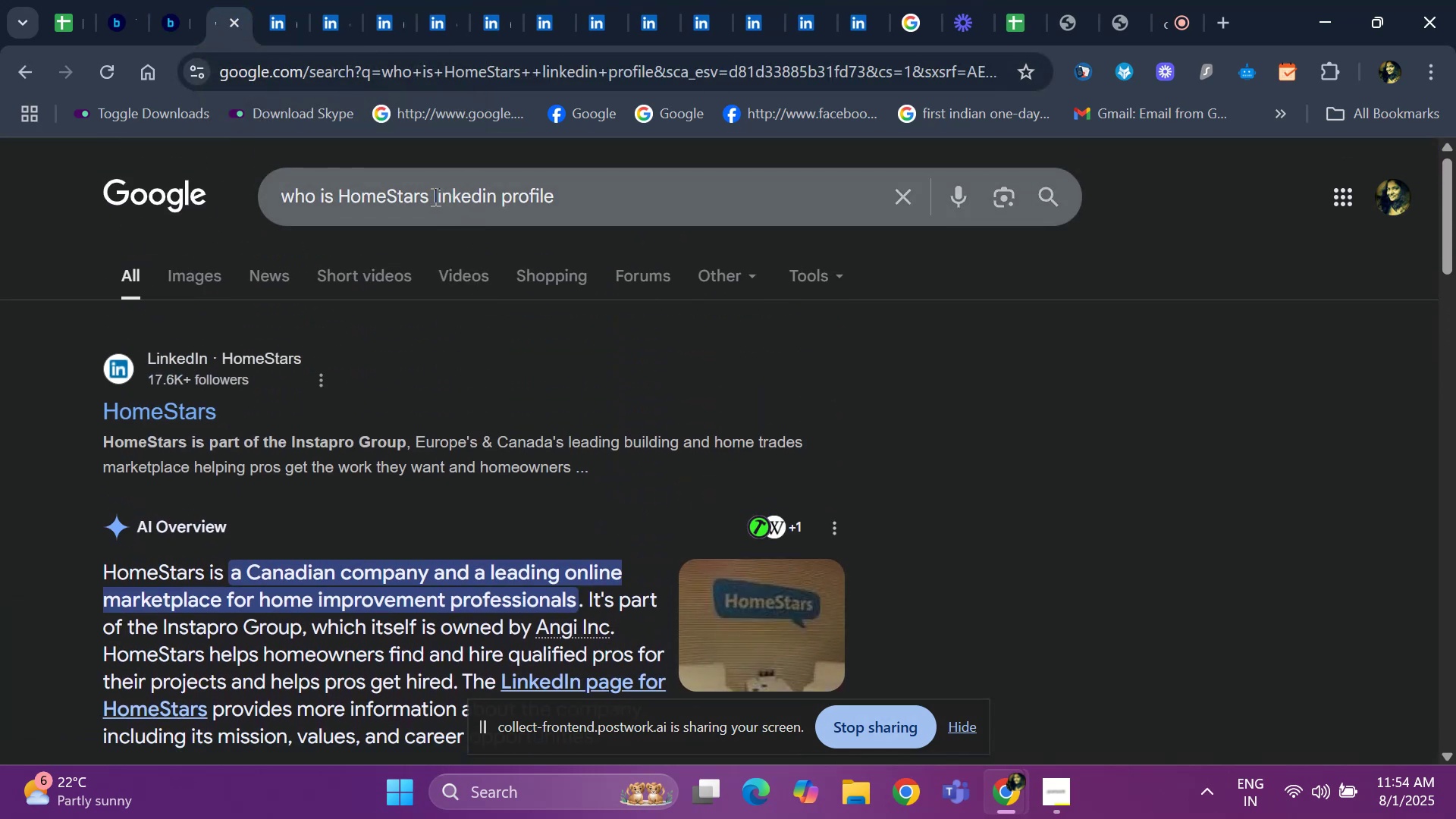 
left_click([434, 196])
 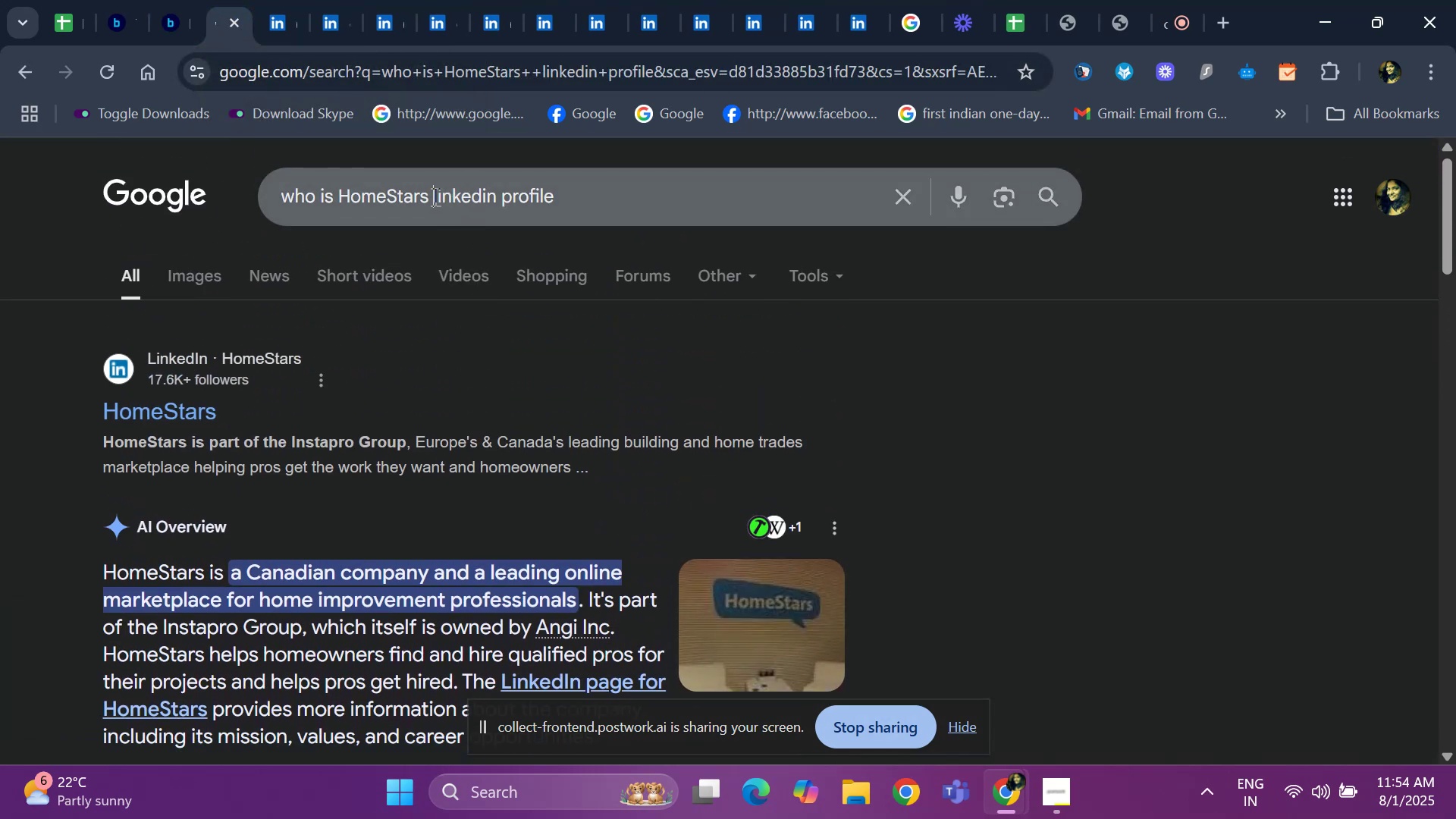 
key(ArrowLeft)
 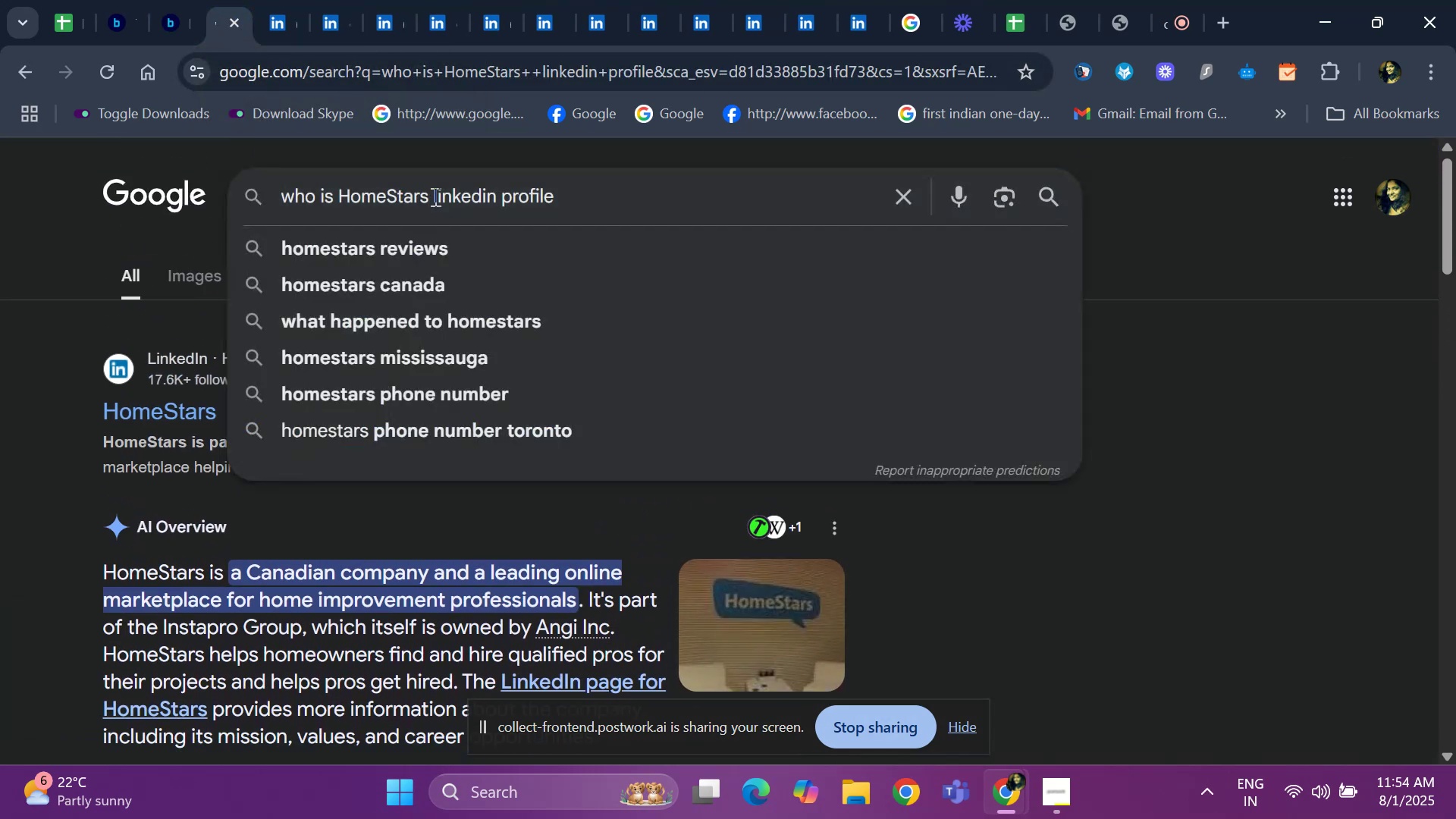 
key(Backspace)
 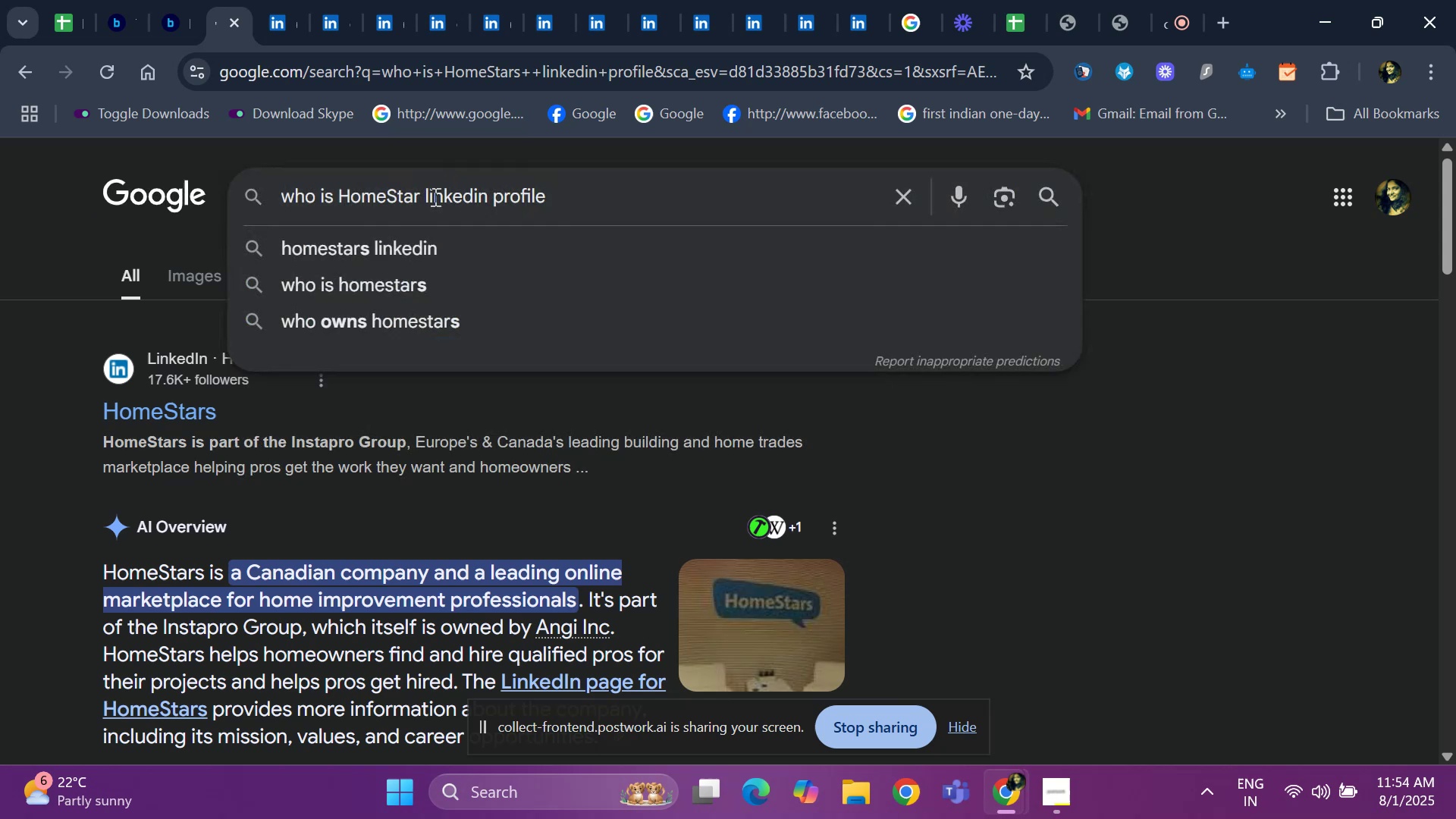 
key(Backspace)
 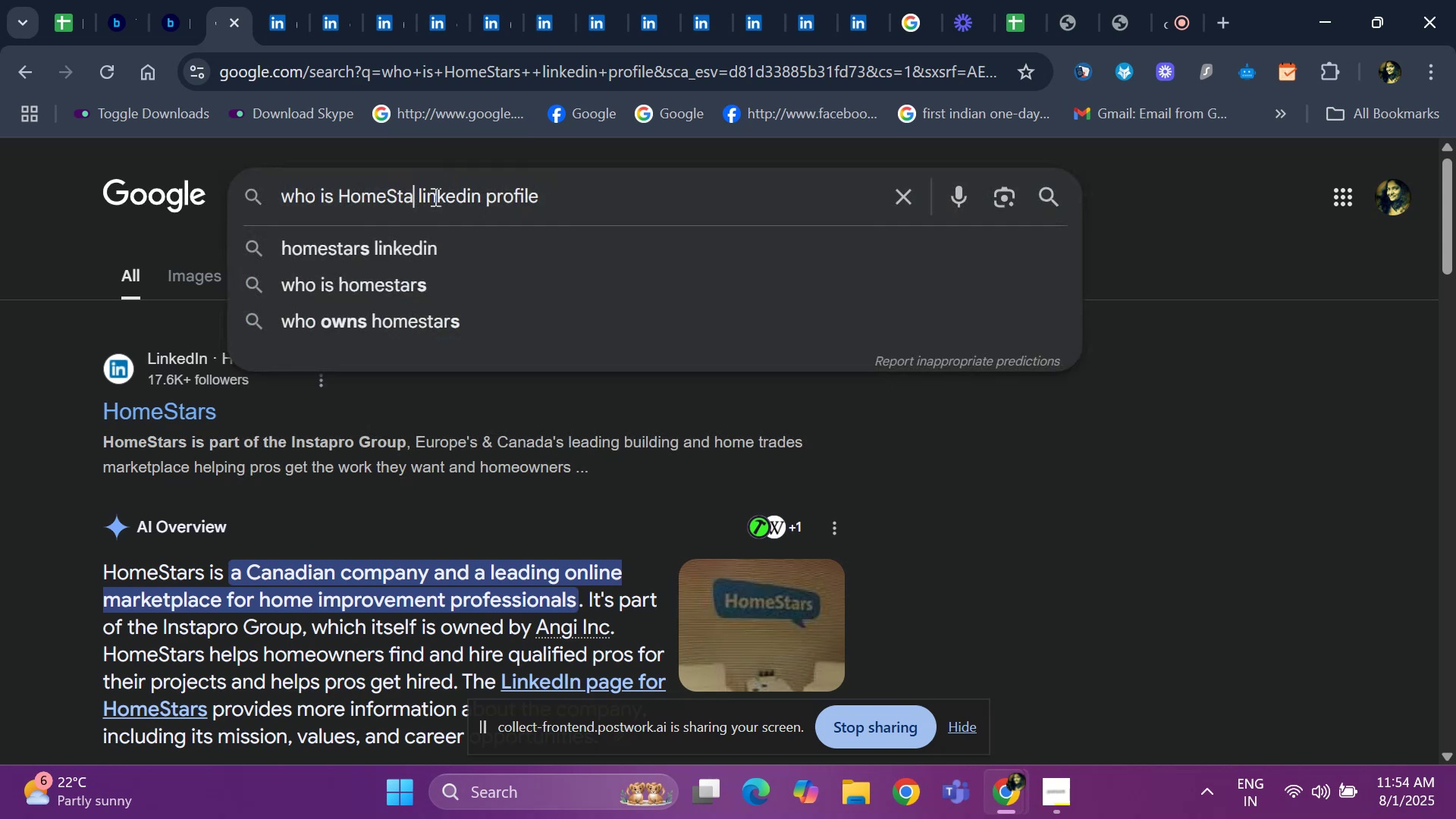 
key(Backspace)
 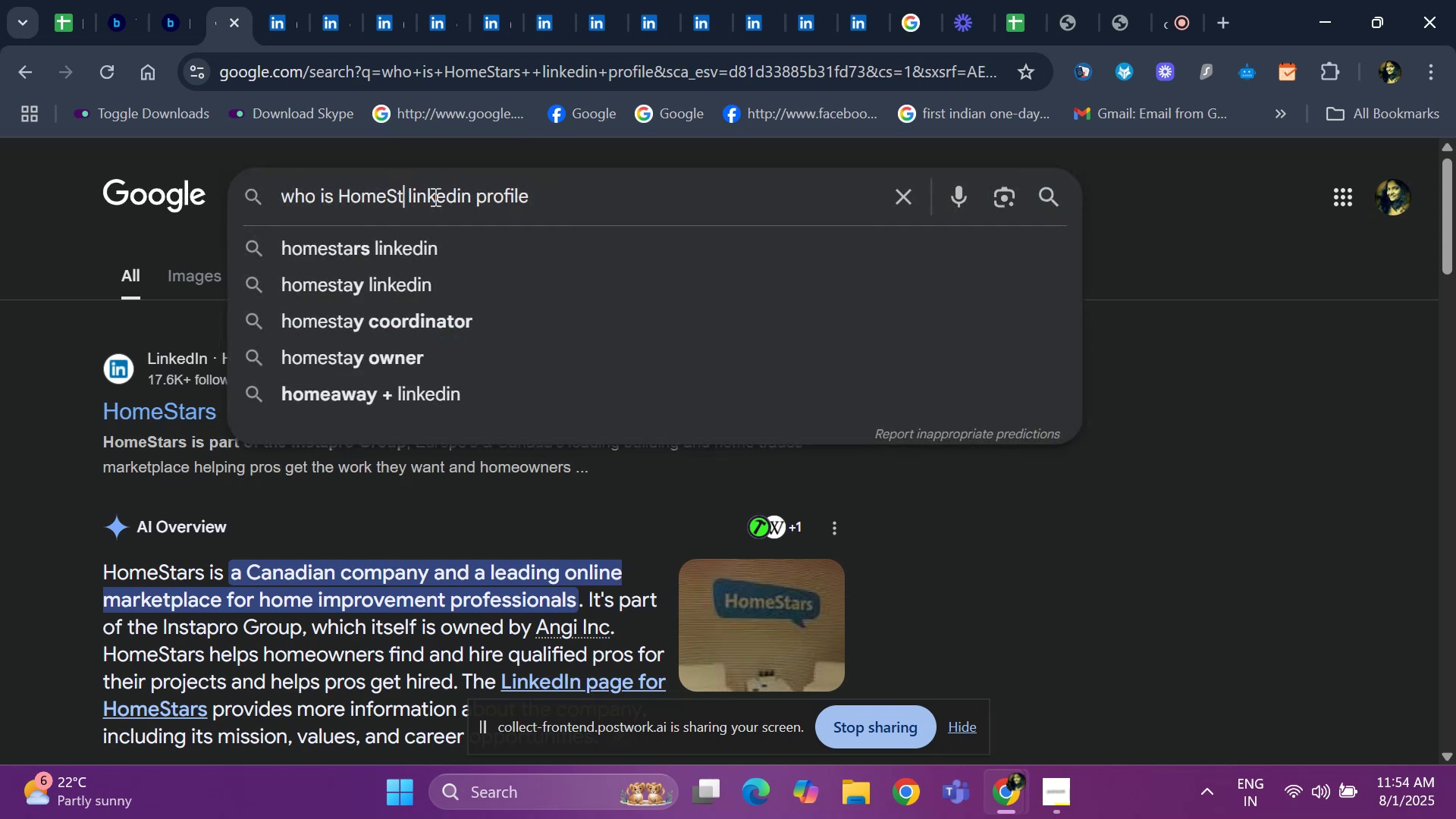 
key(Backspace)
 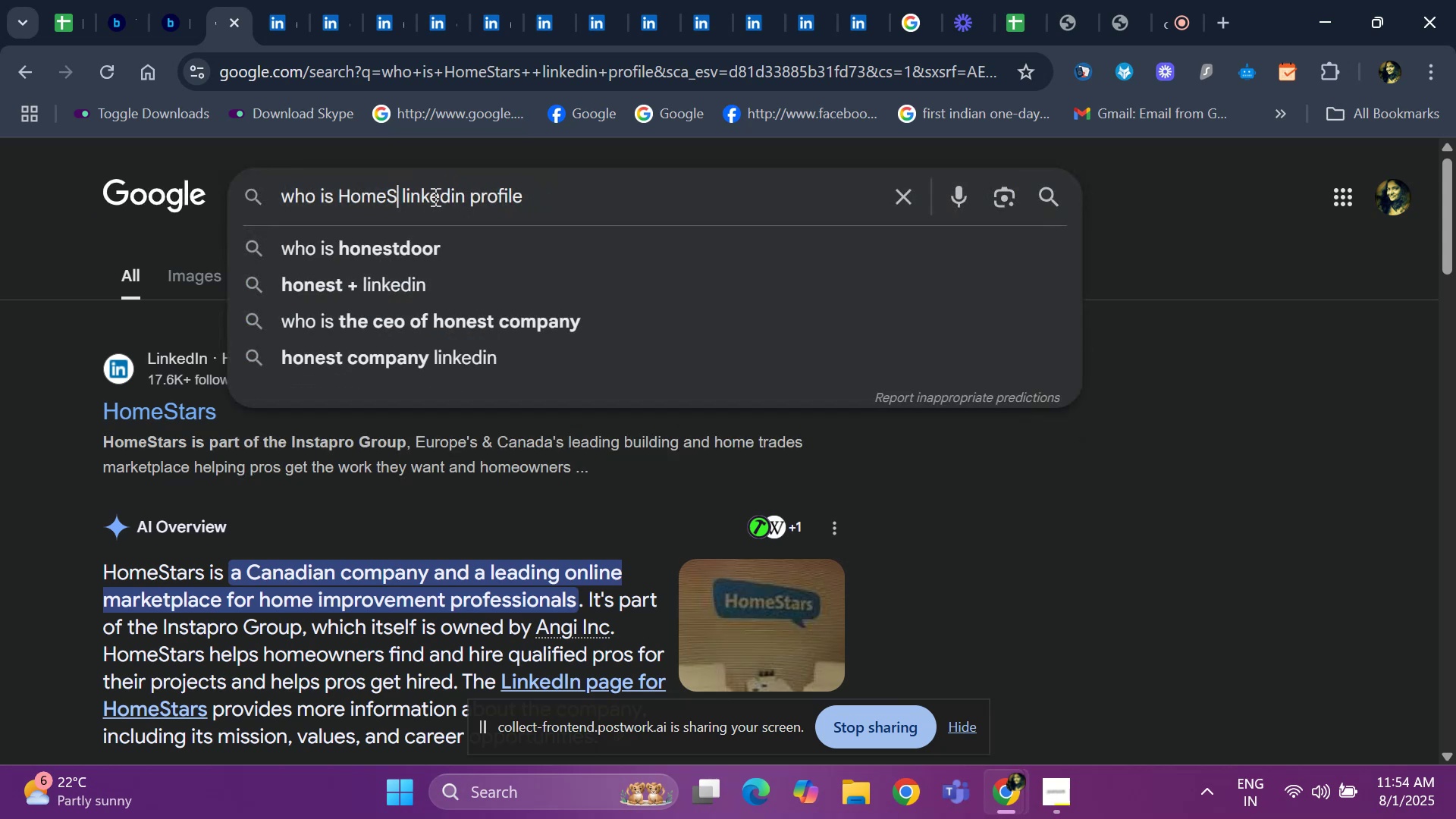 
key(Backspace)
 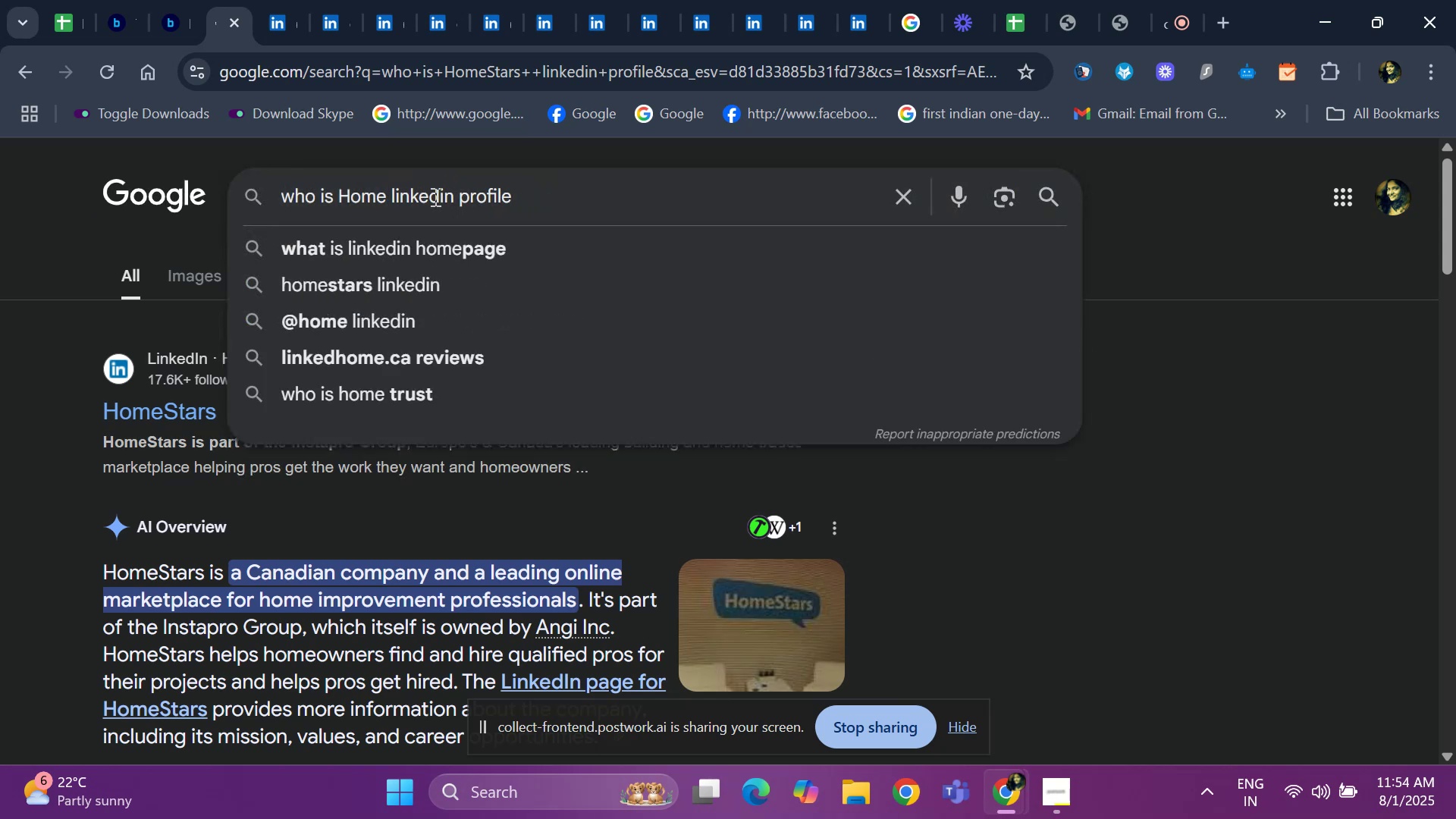 
key(Backspace)
 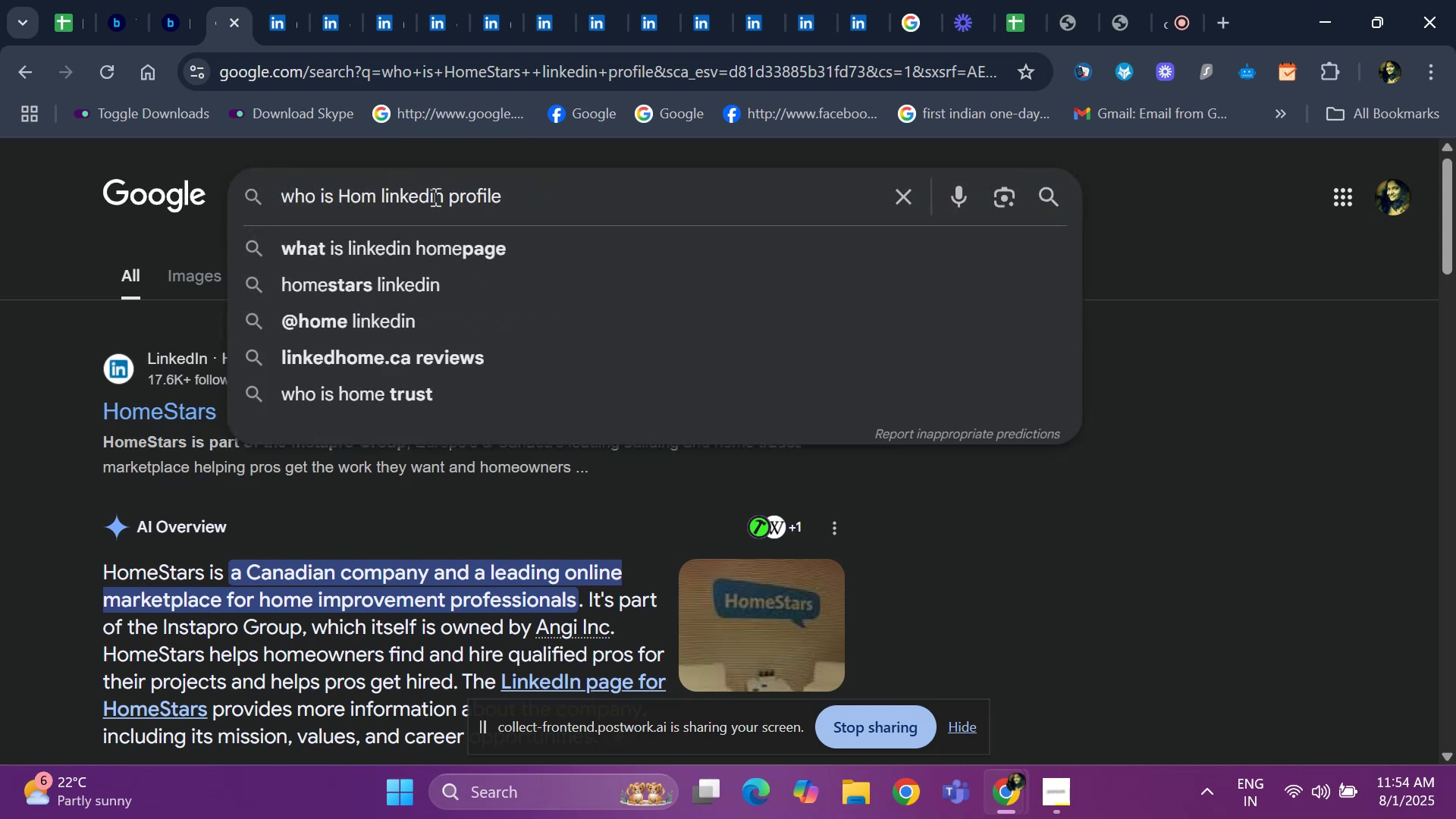 
key(Backspace)
 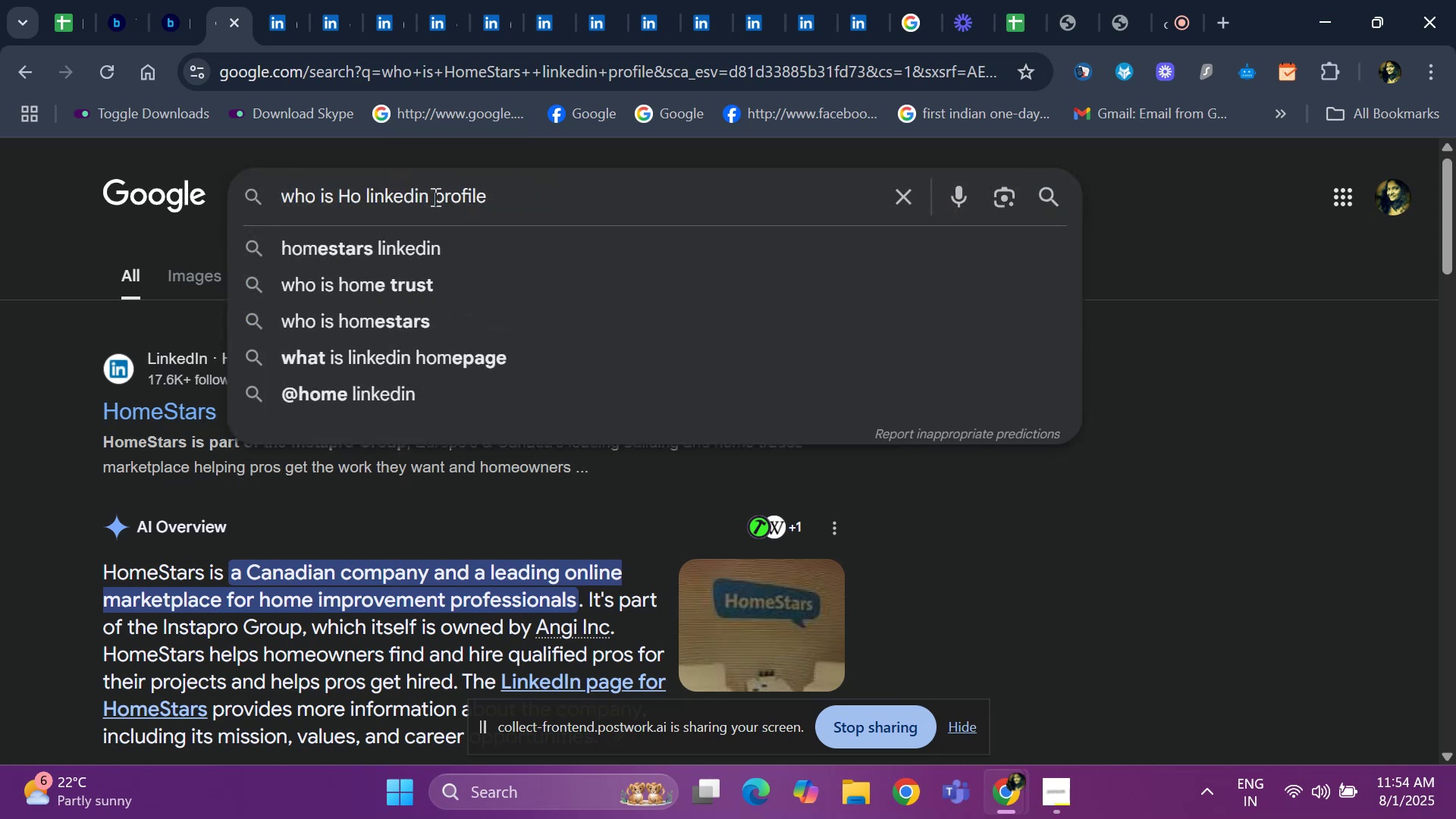 
key(Backspace)
 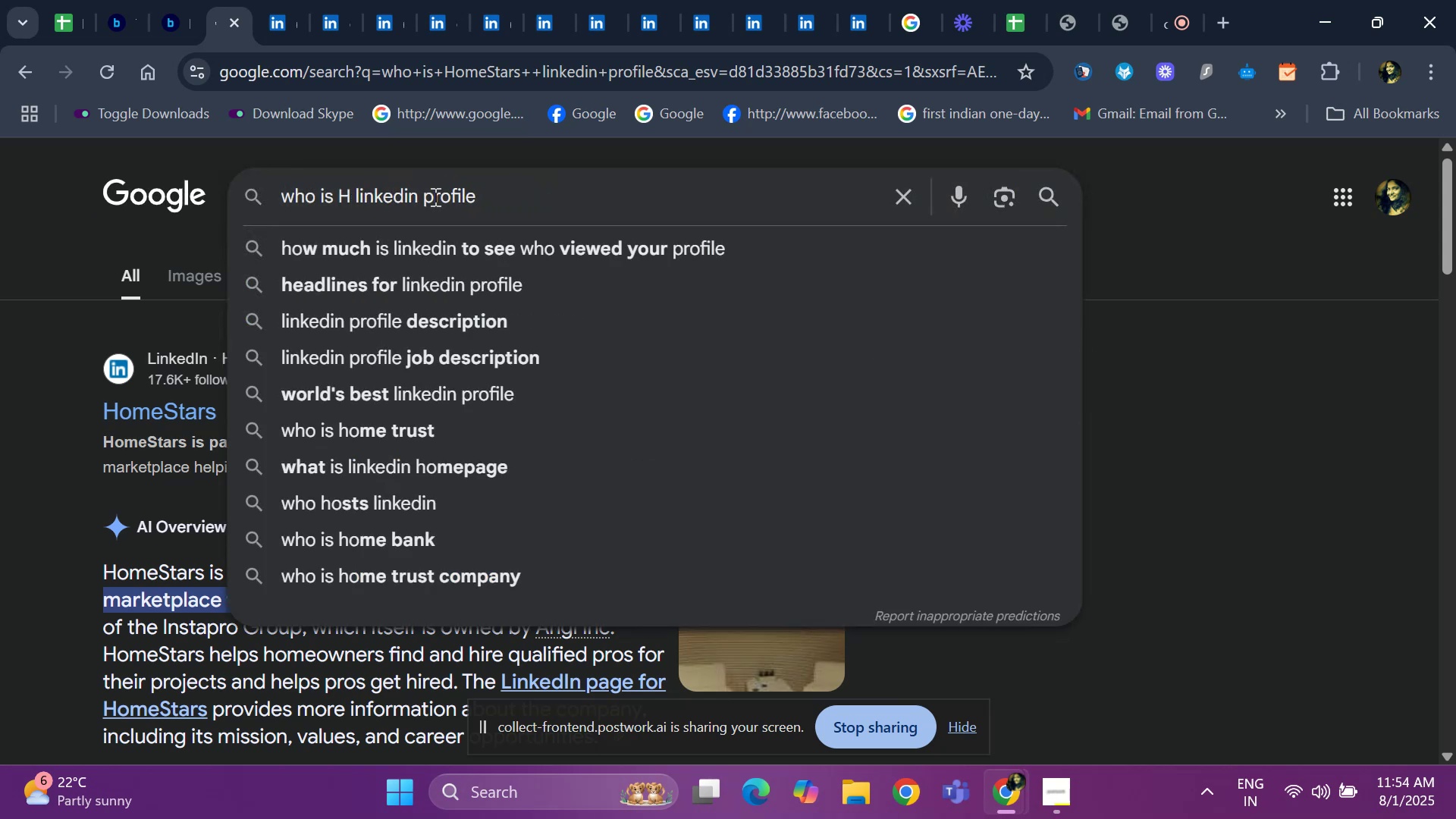 
key(Backspace)
 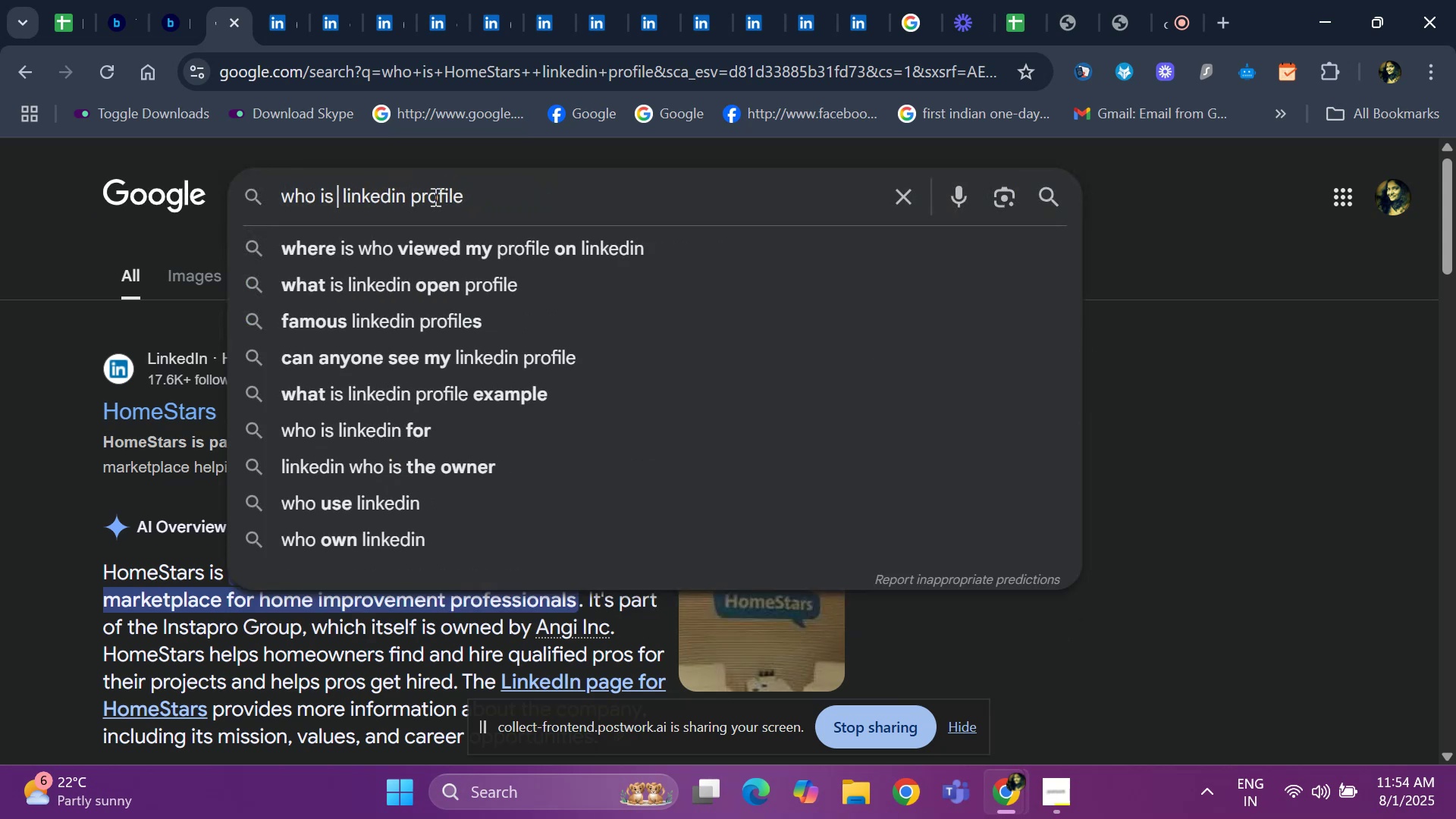 
key(Control+V)
 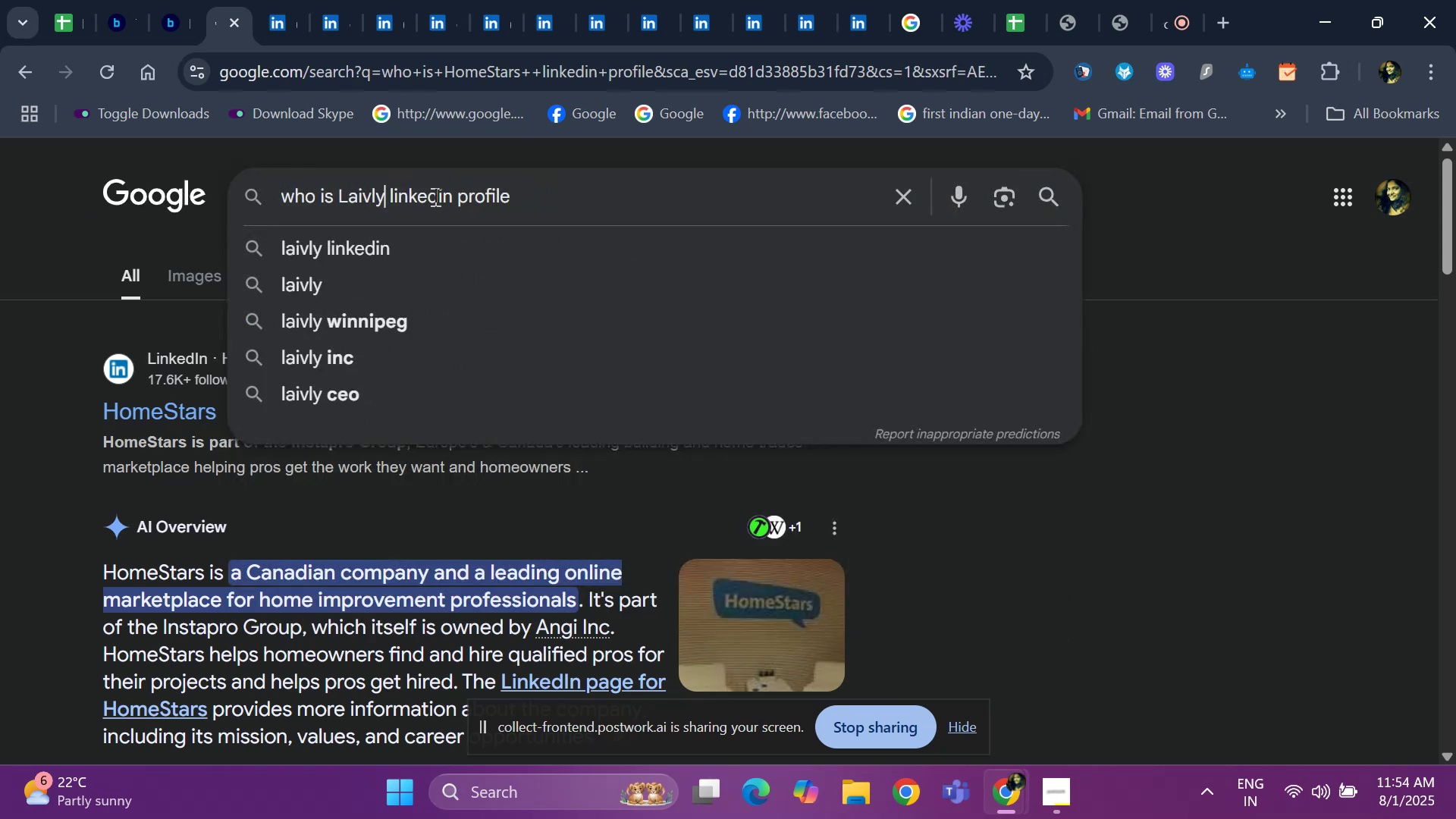 
key(Space)
 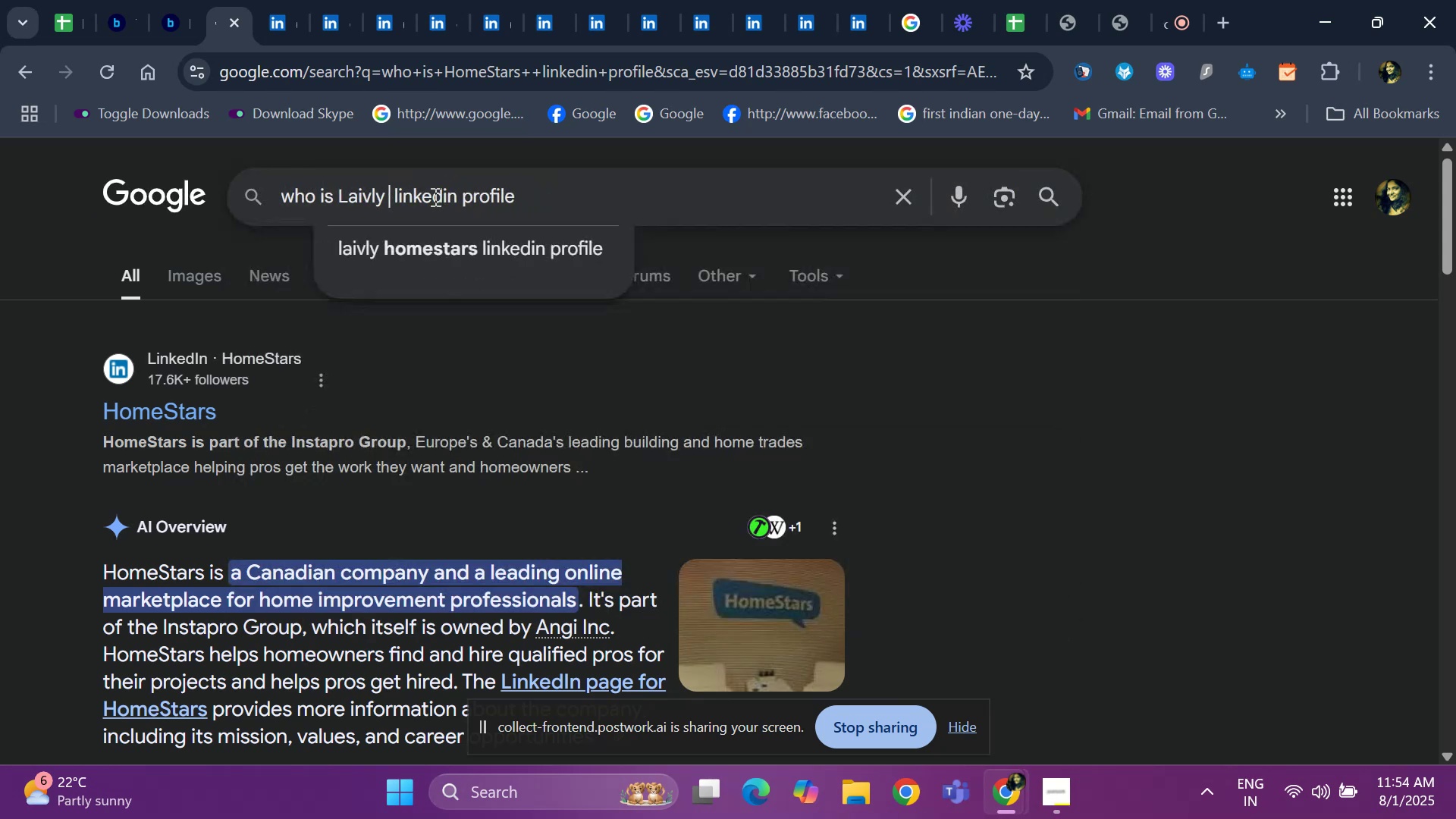 
key(Enter)
 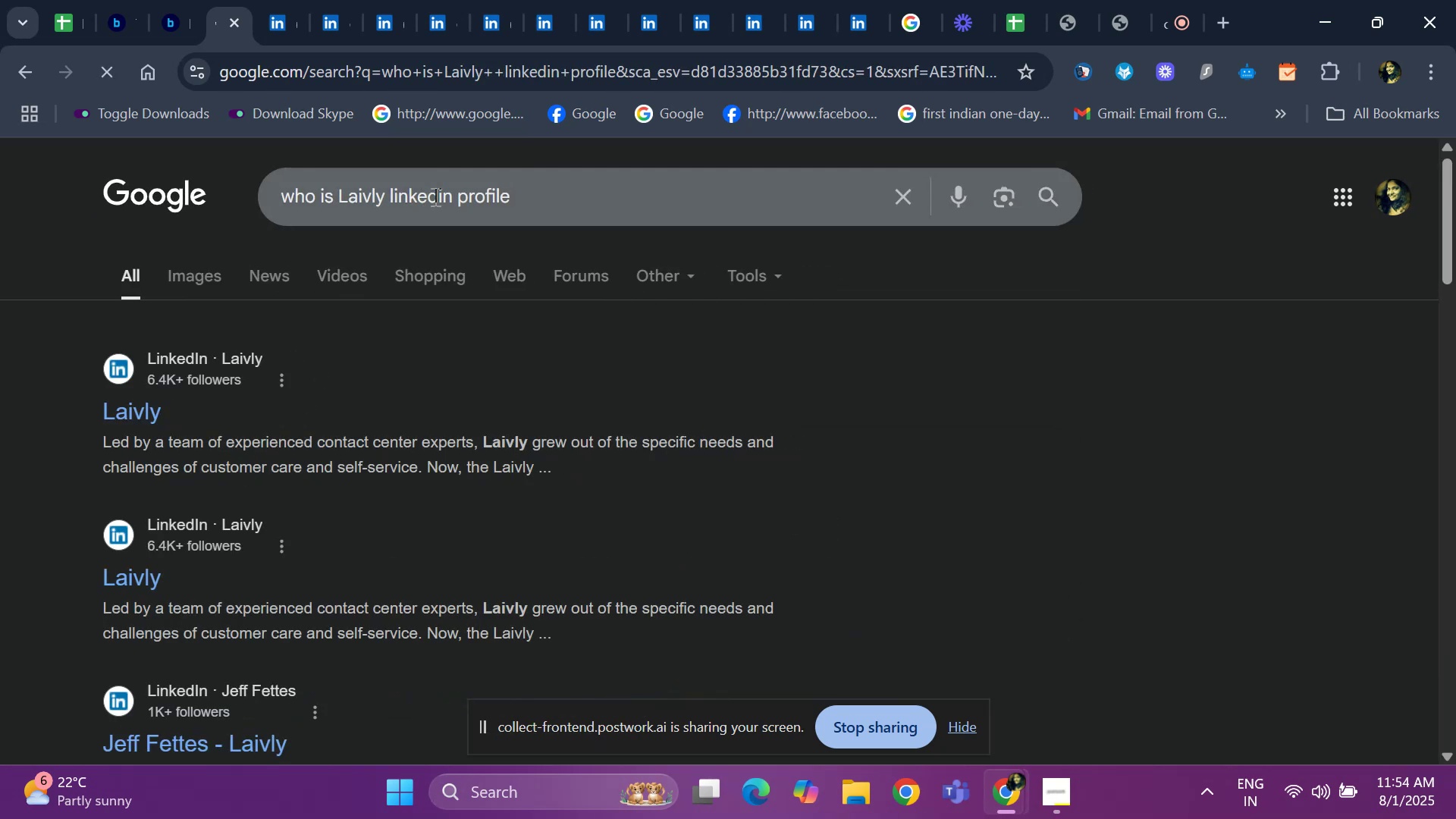 
key(ArrowDown)
 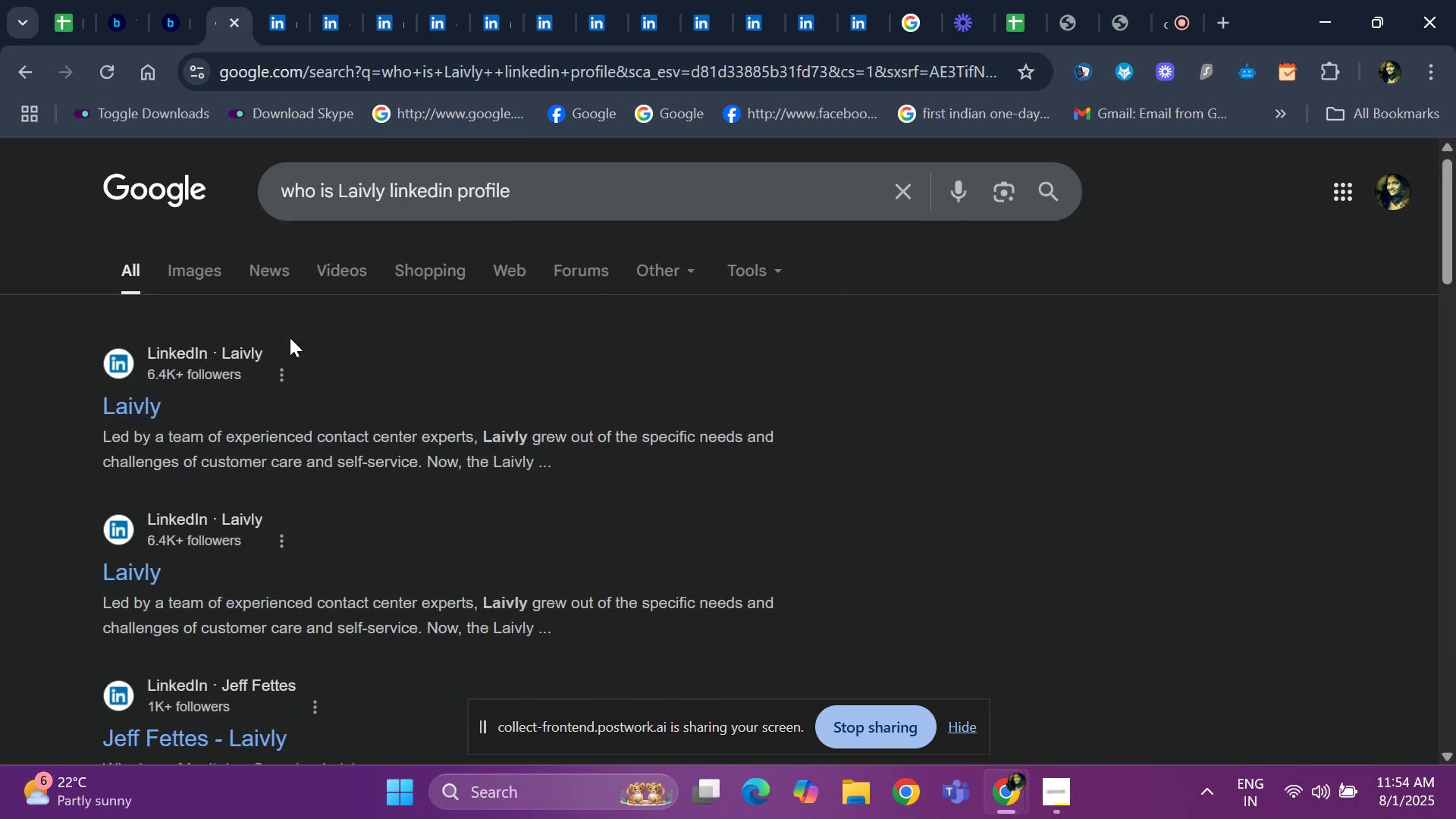 
key(ArrowDown)
 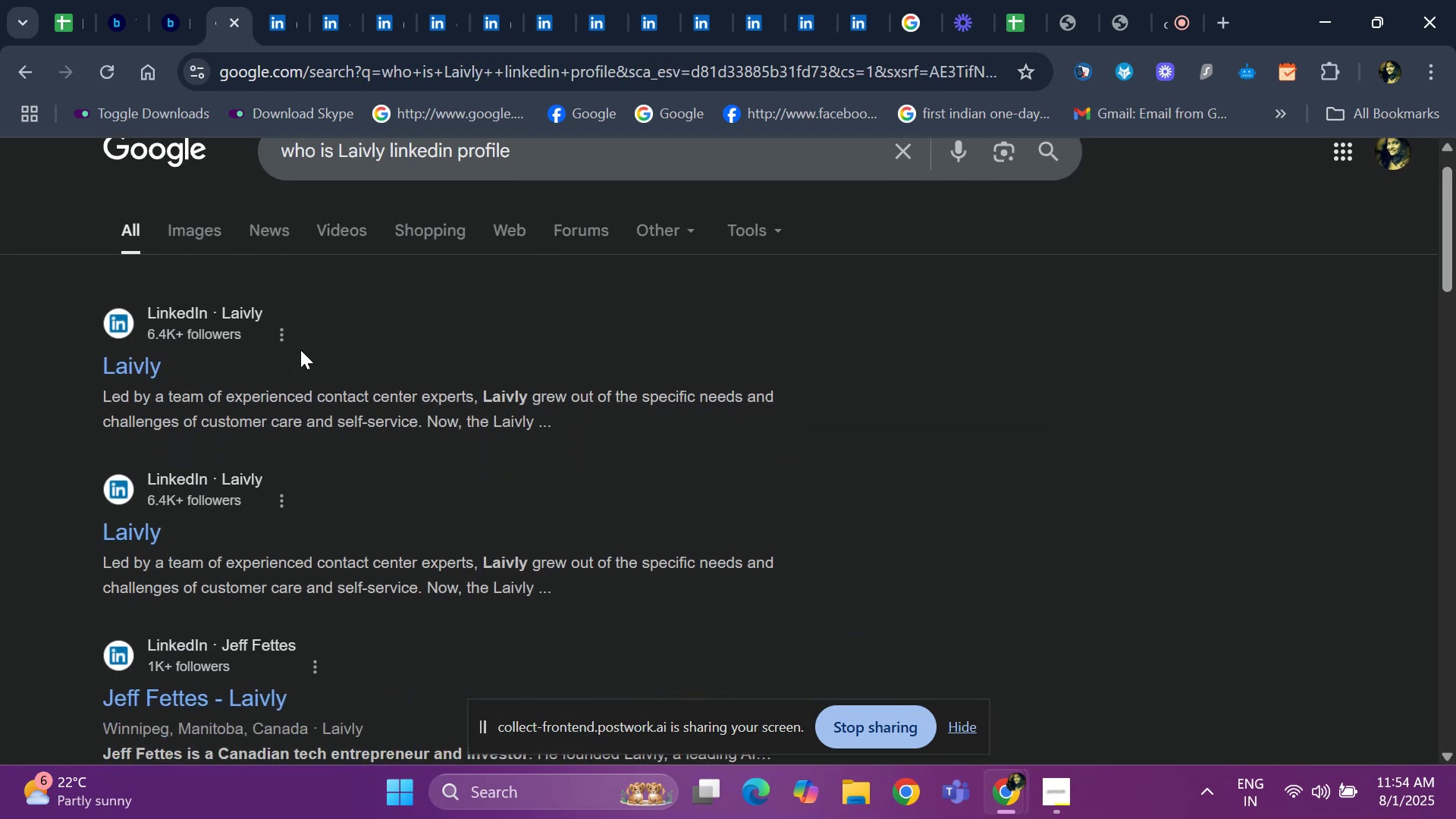 
key(ArrowDown)
 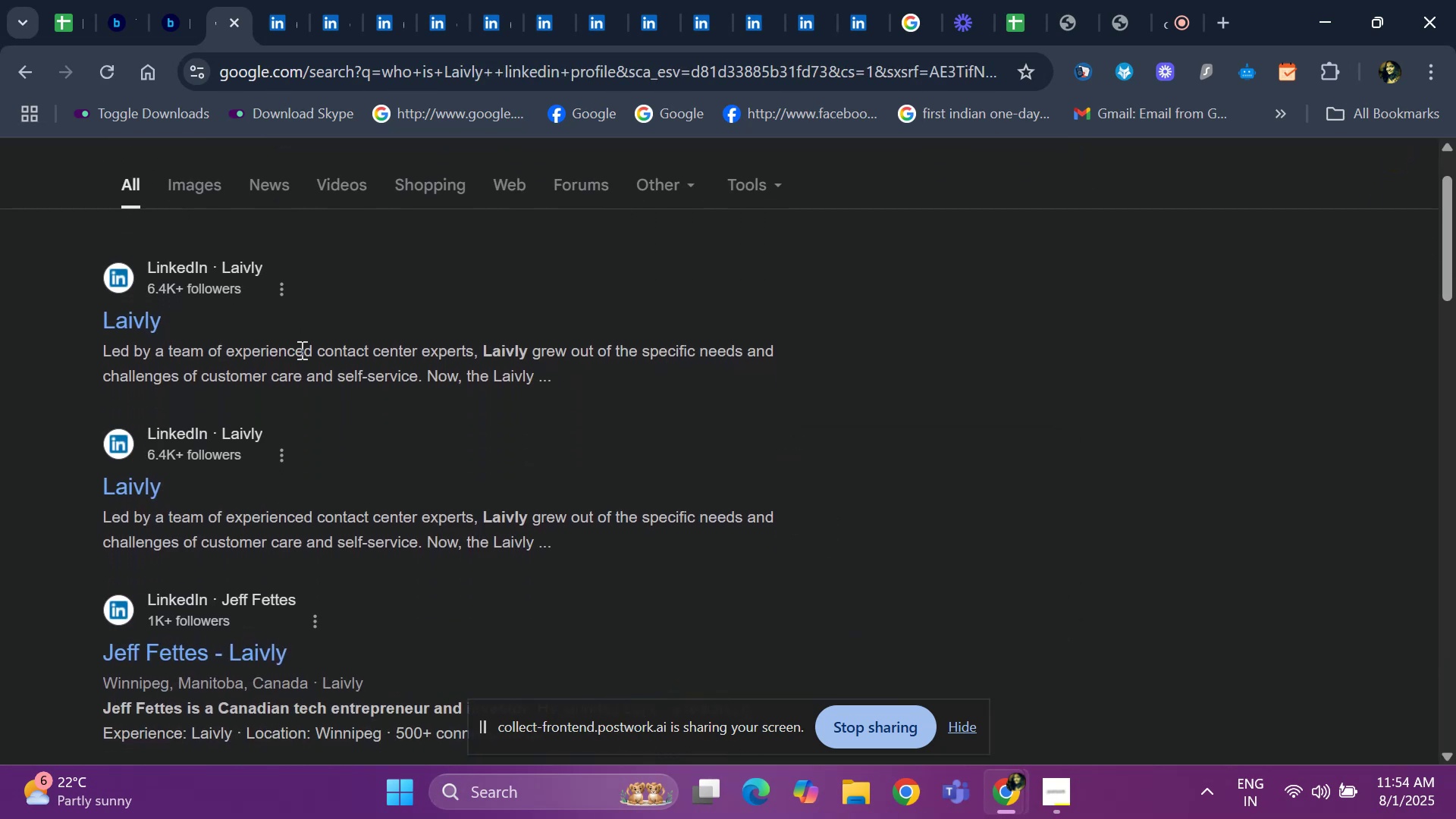 
key(ArrowDown)
 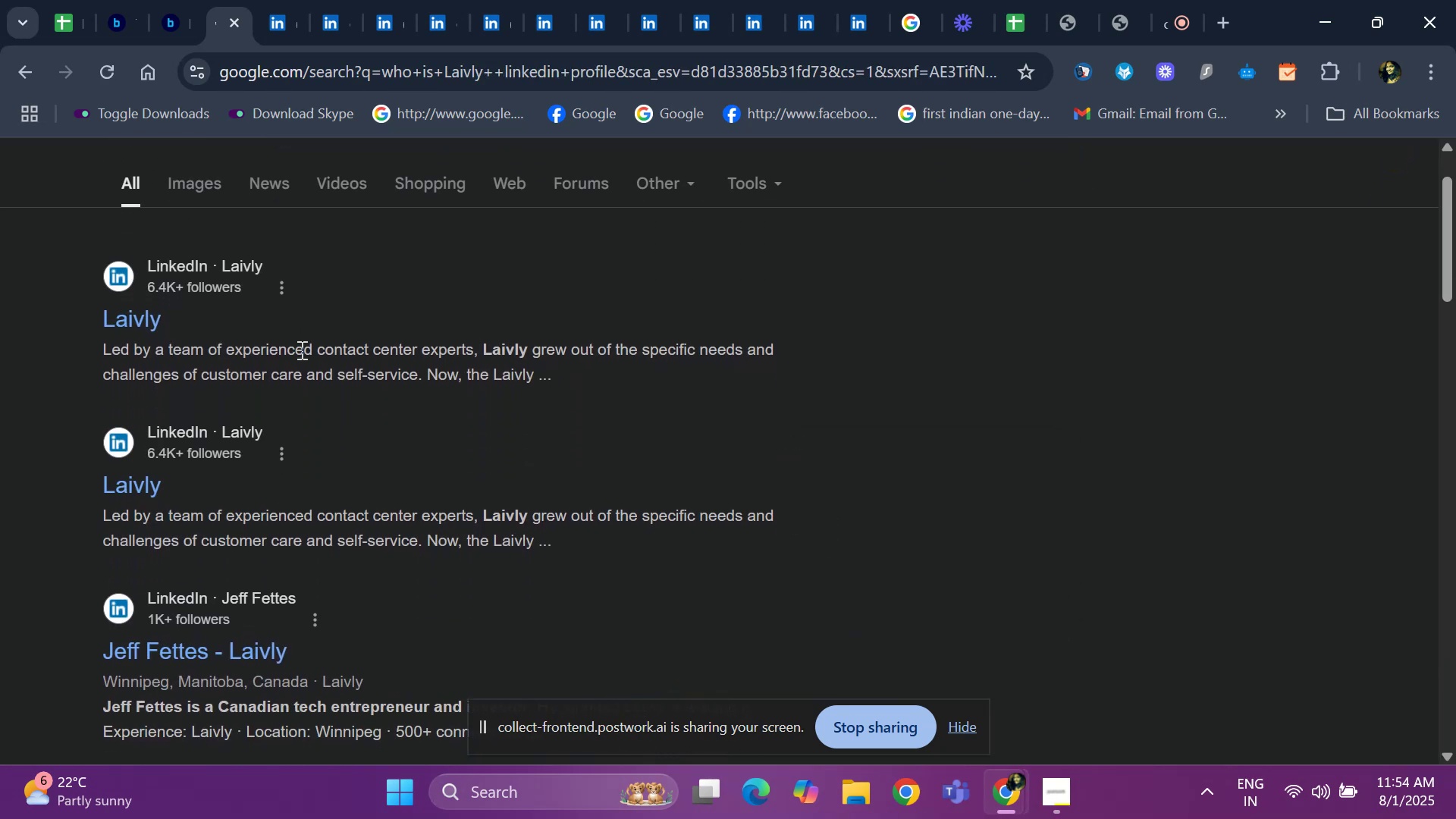 
key(ArrowDown)
 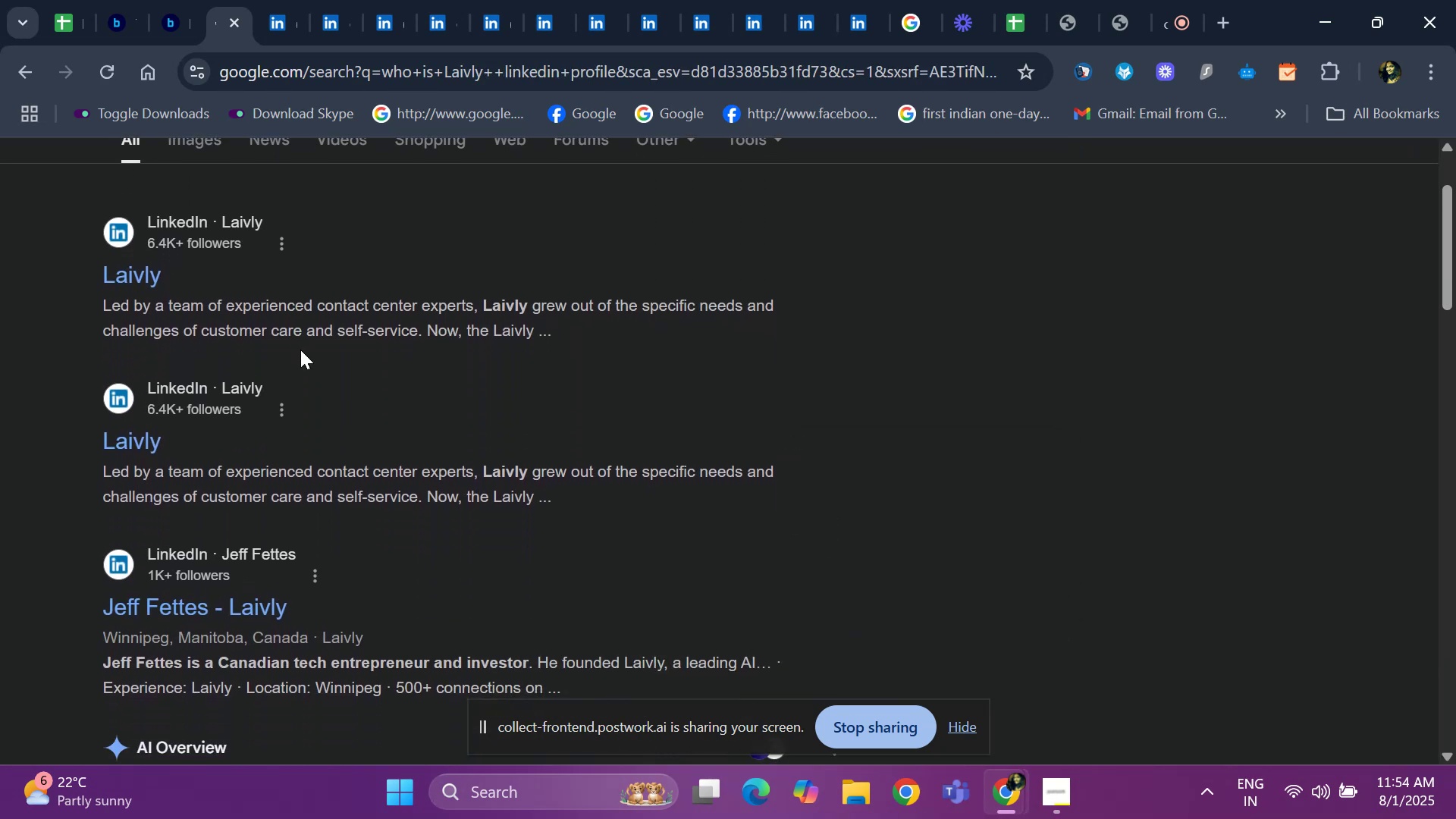 
key(ArrowDown)
 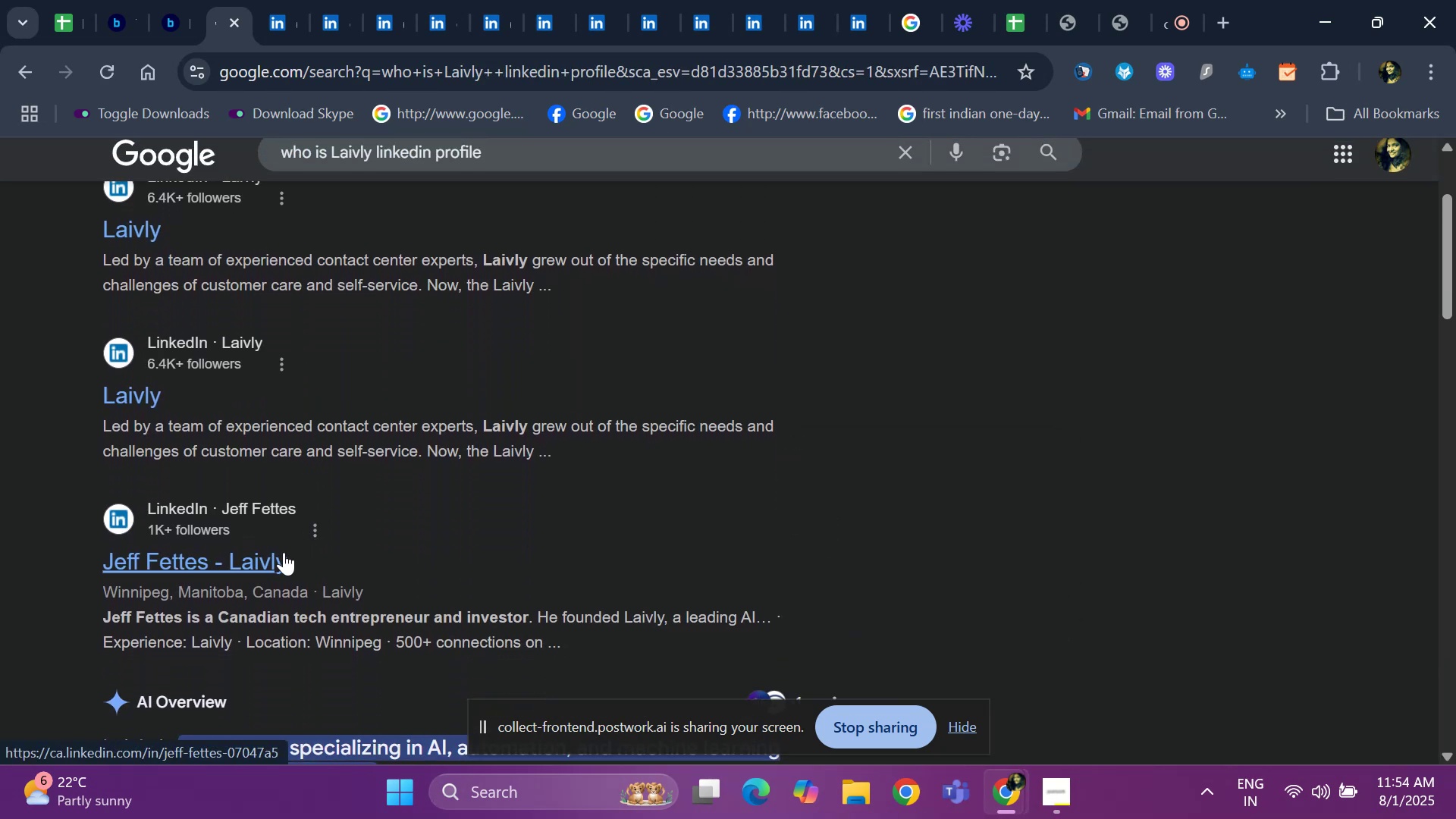 
right_click([284, 552])
 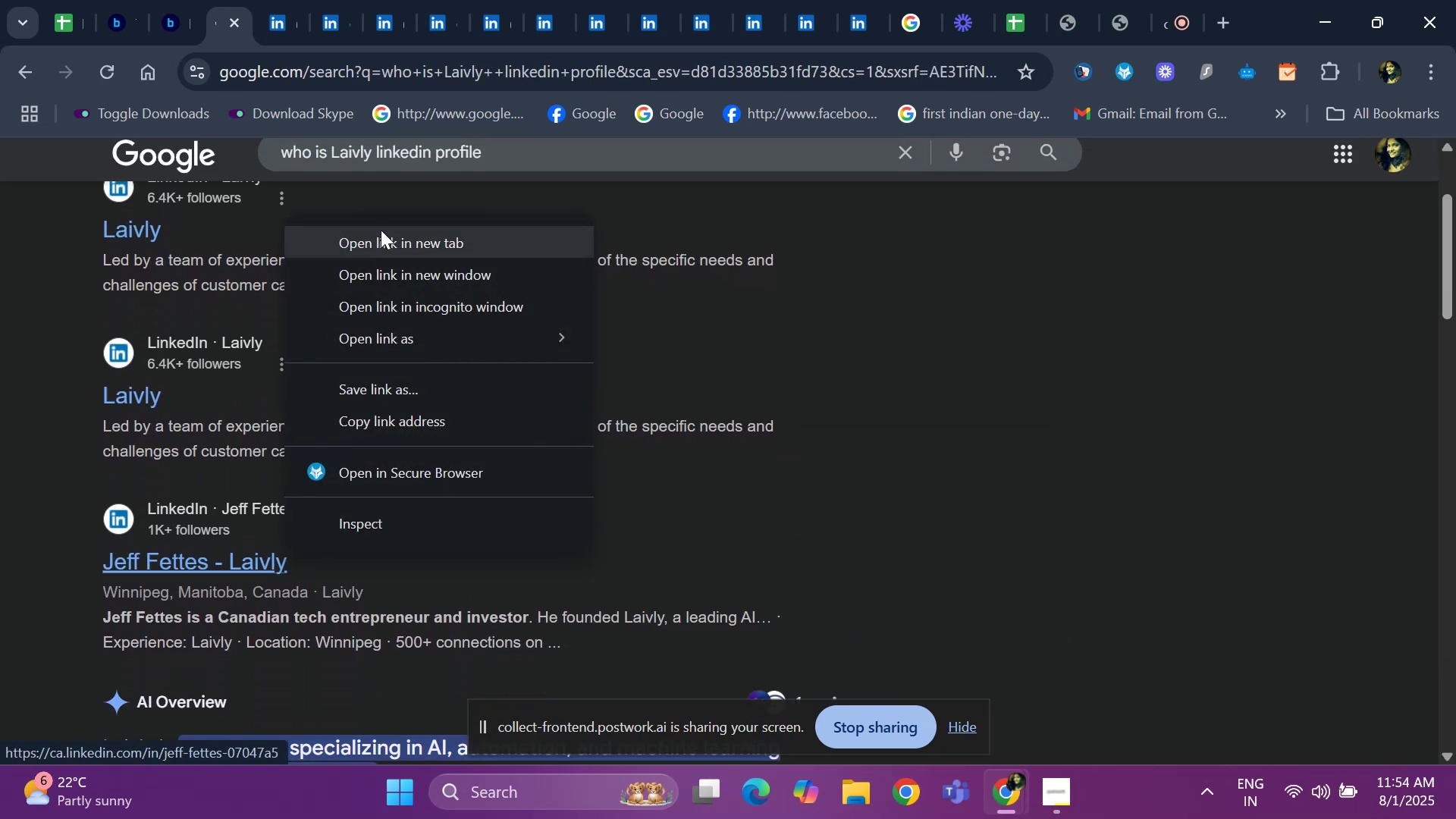 
left_click([380, 233])
 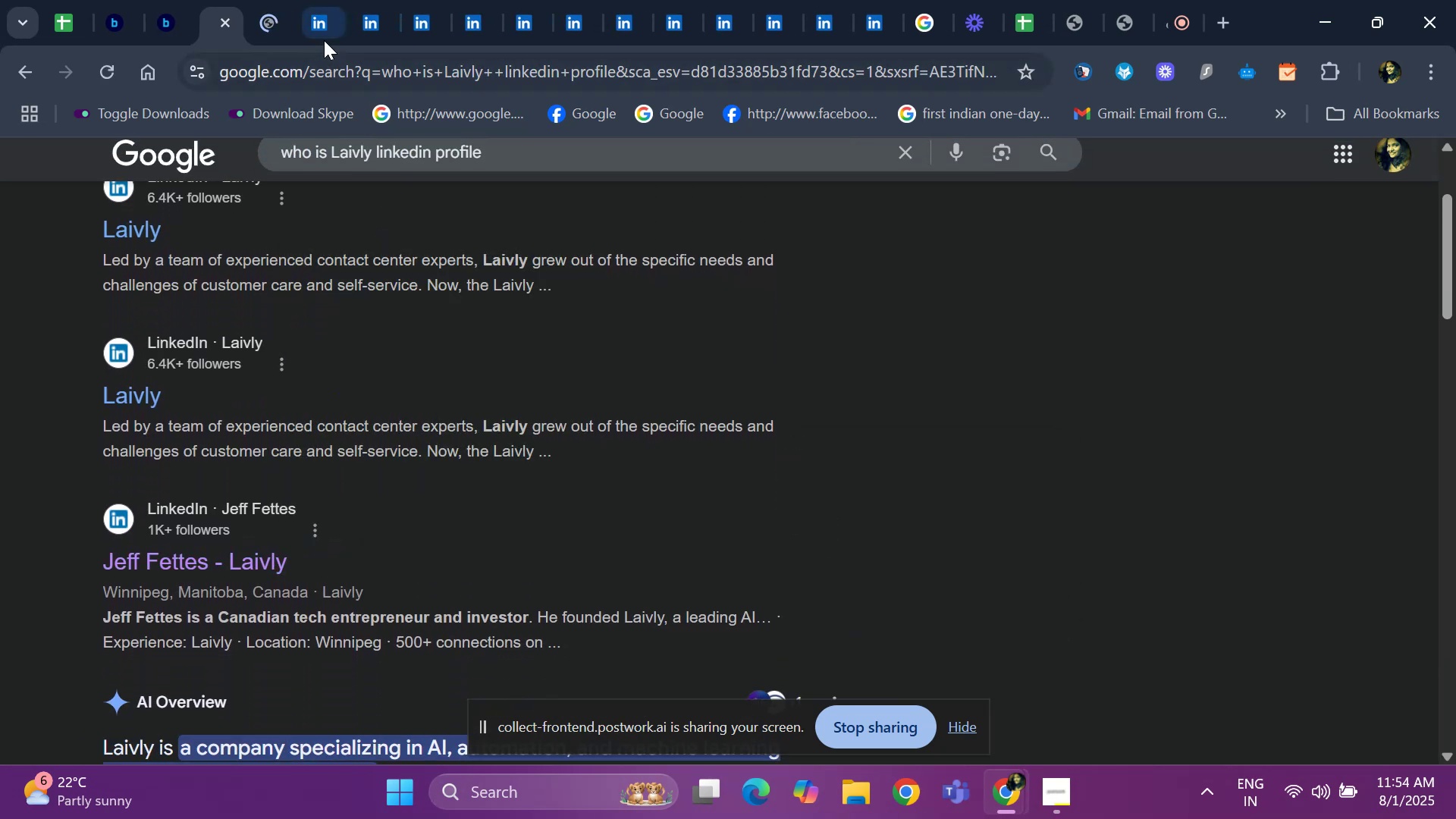 
left_click([324, 40])
 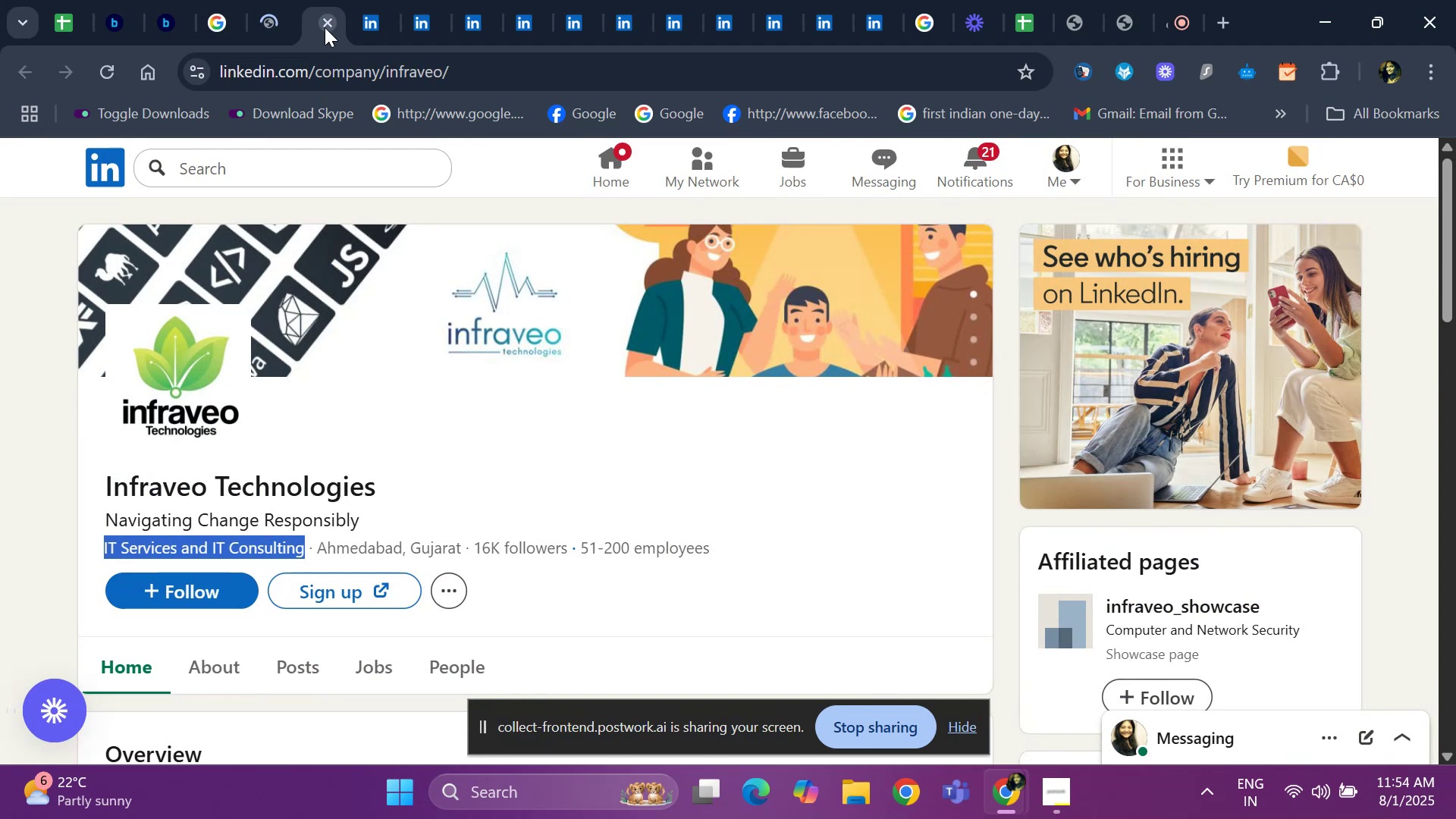 
left_click([325, 27])
 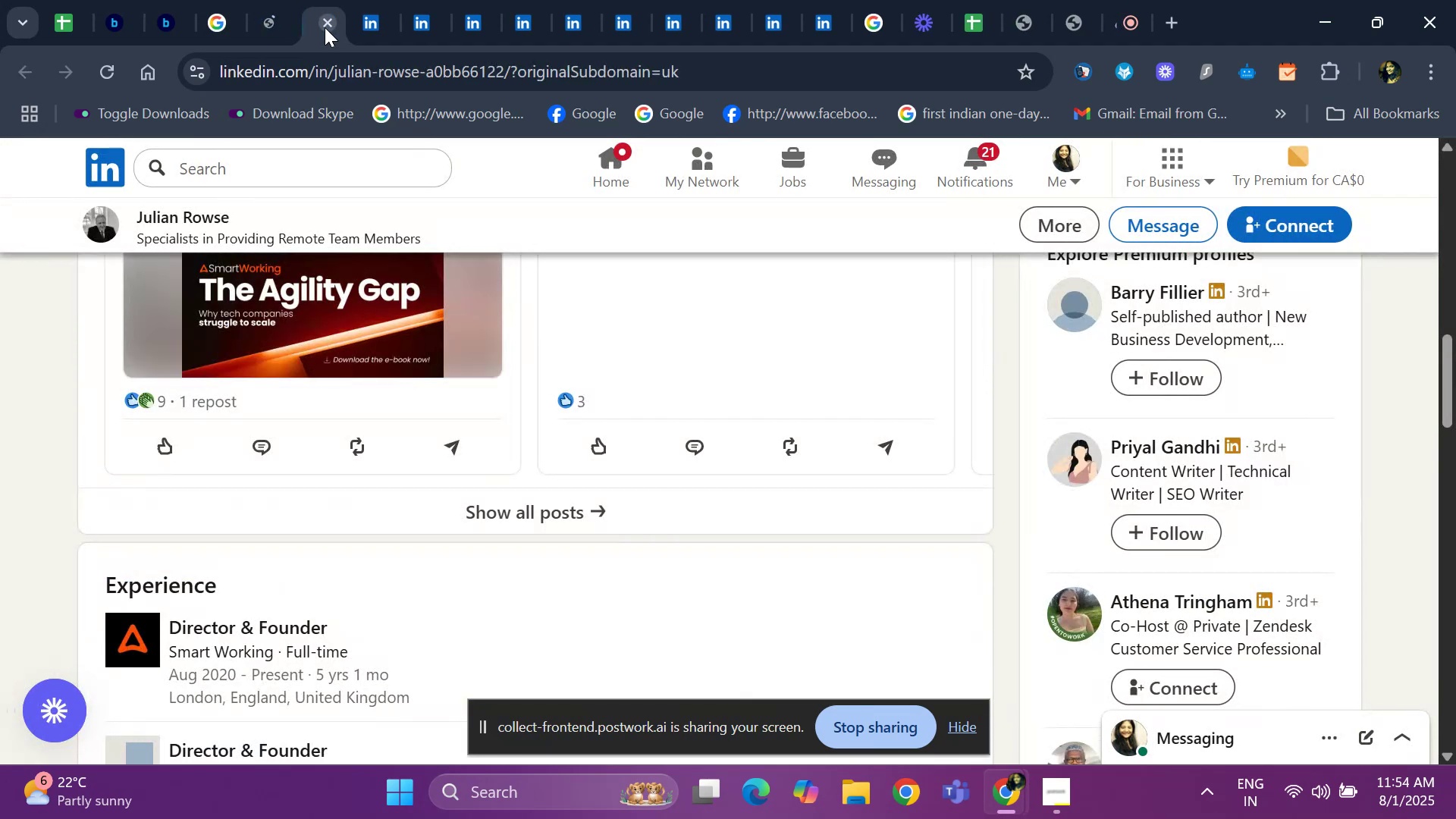 
left_click([325, 27])
 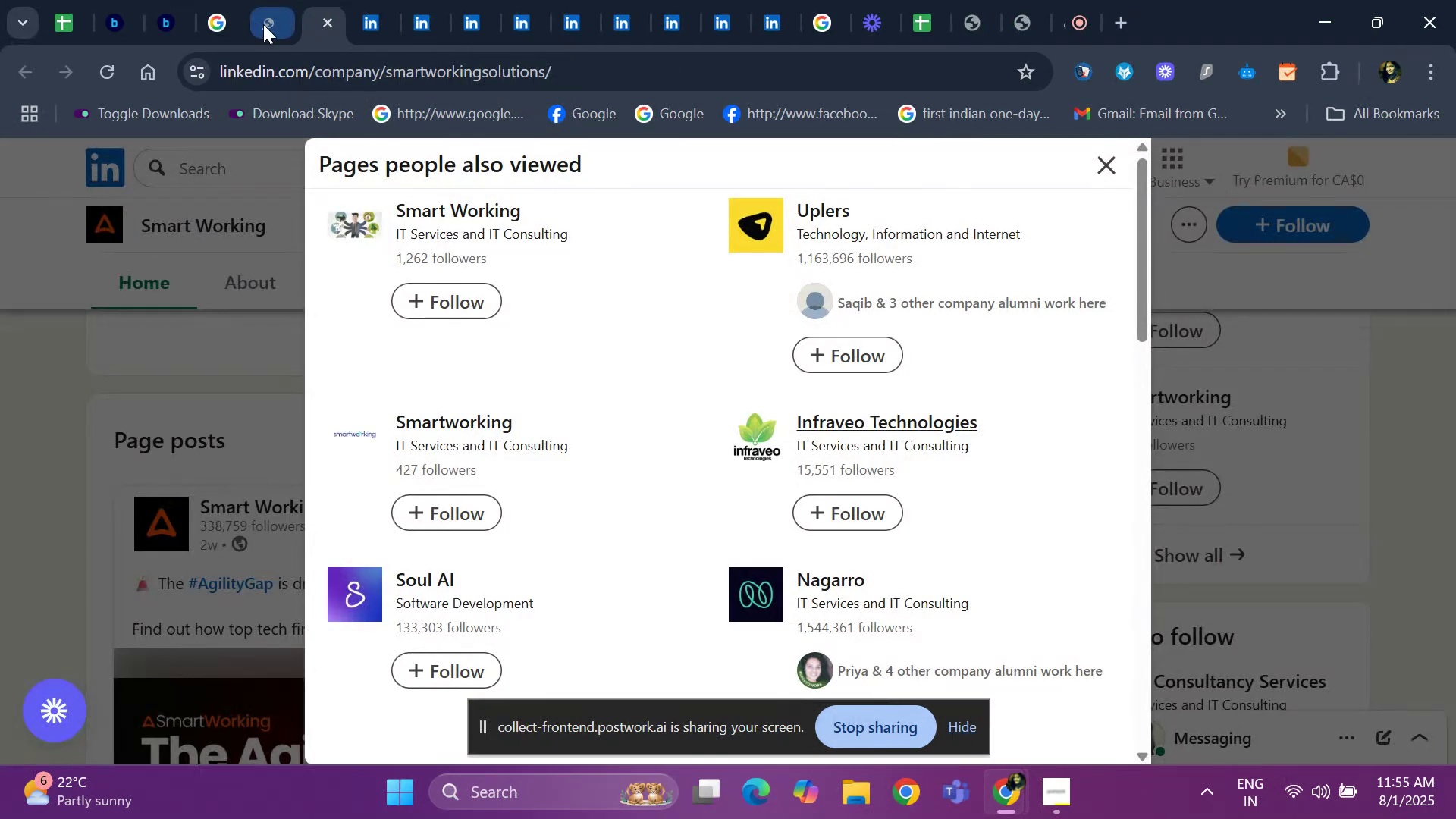 
left_click([263, 24])
 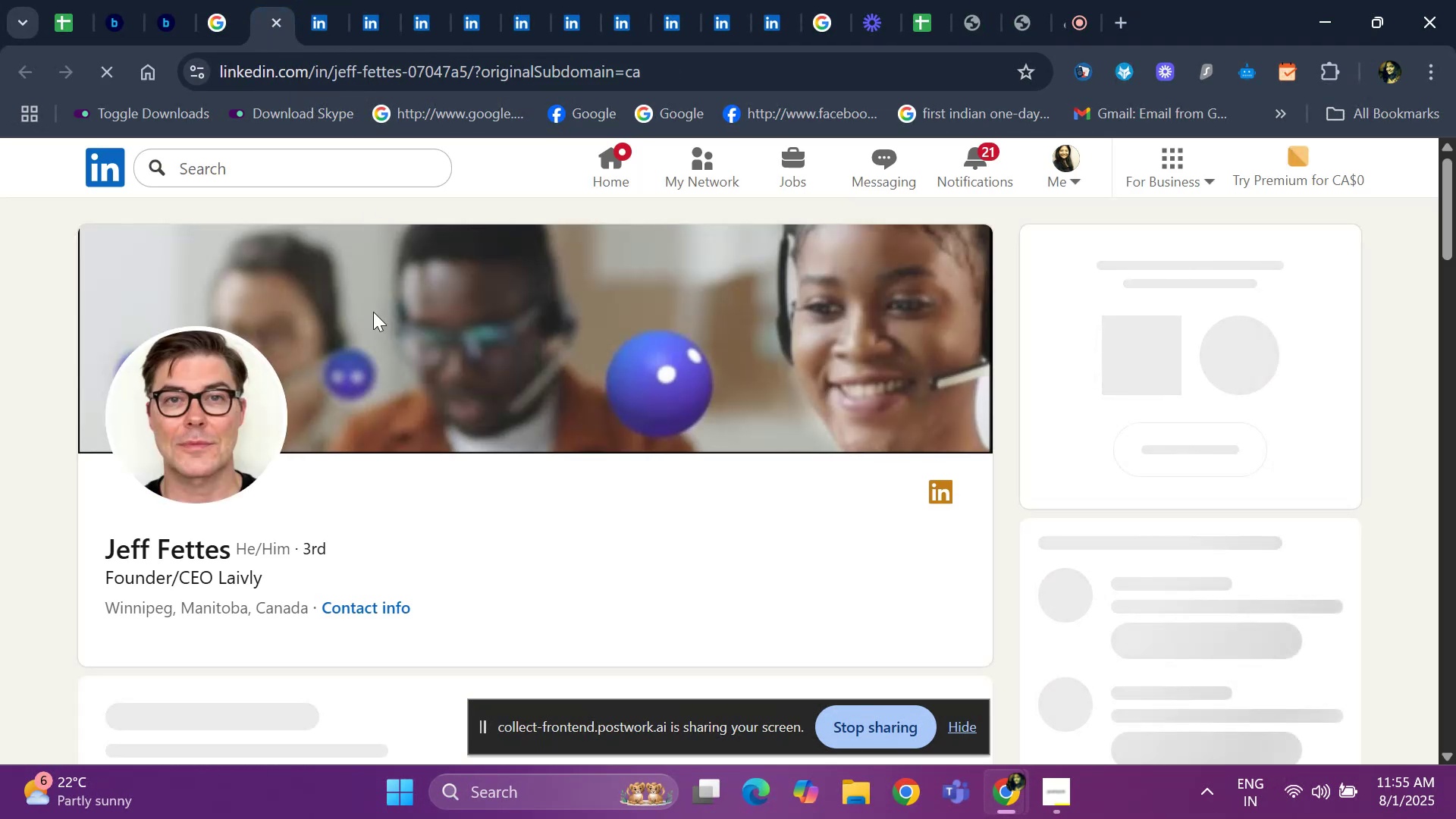 
key(ArrowDown)
 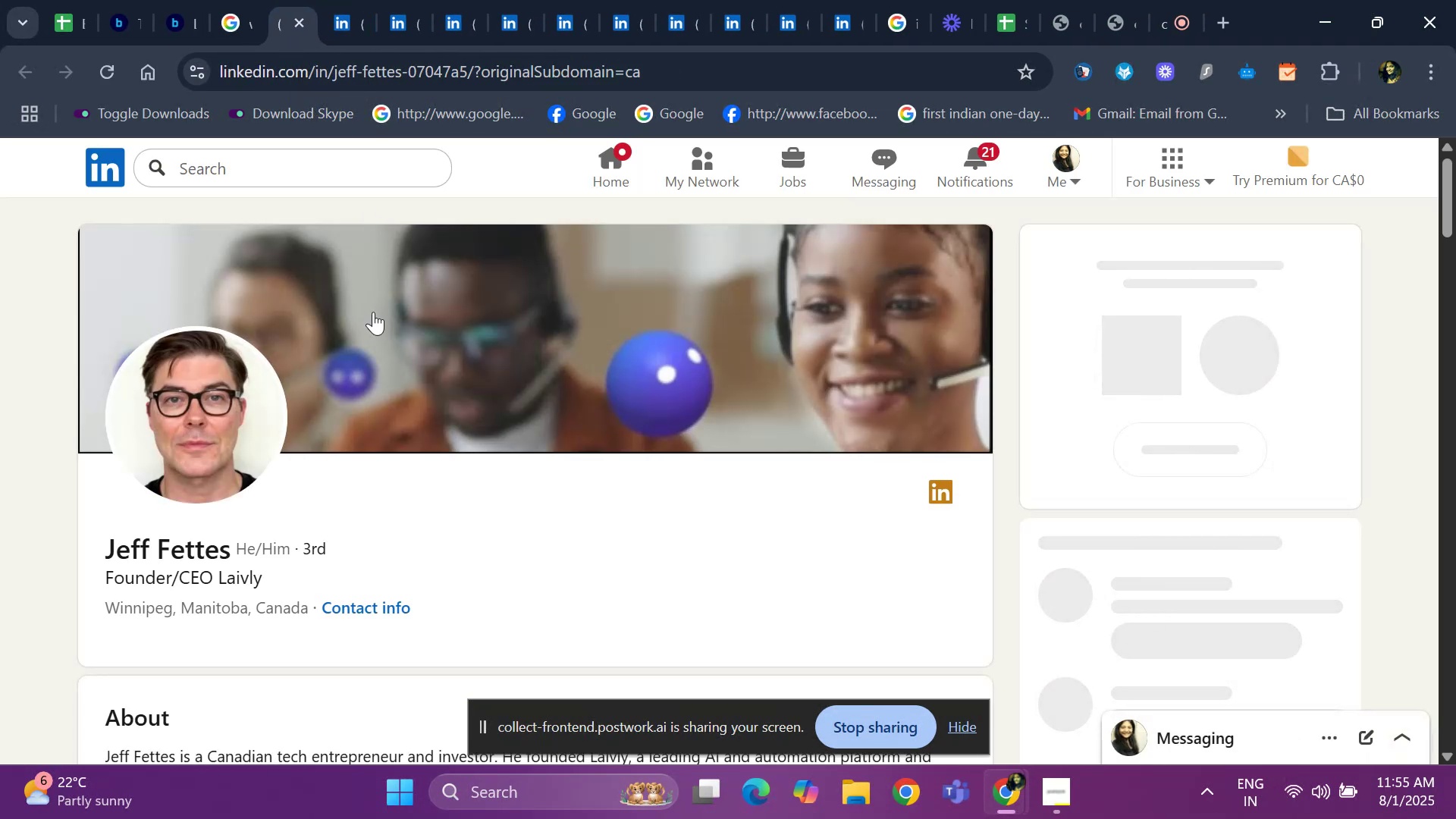 
key(ArrowDown)
 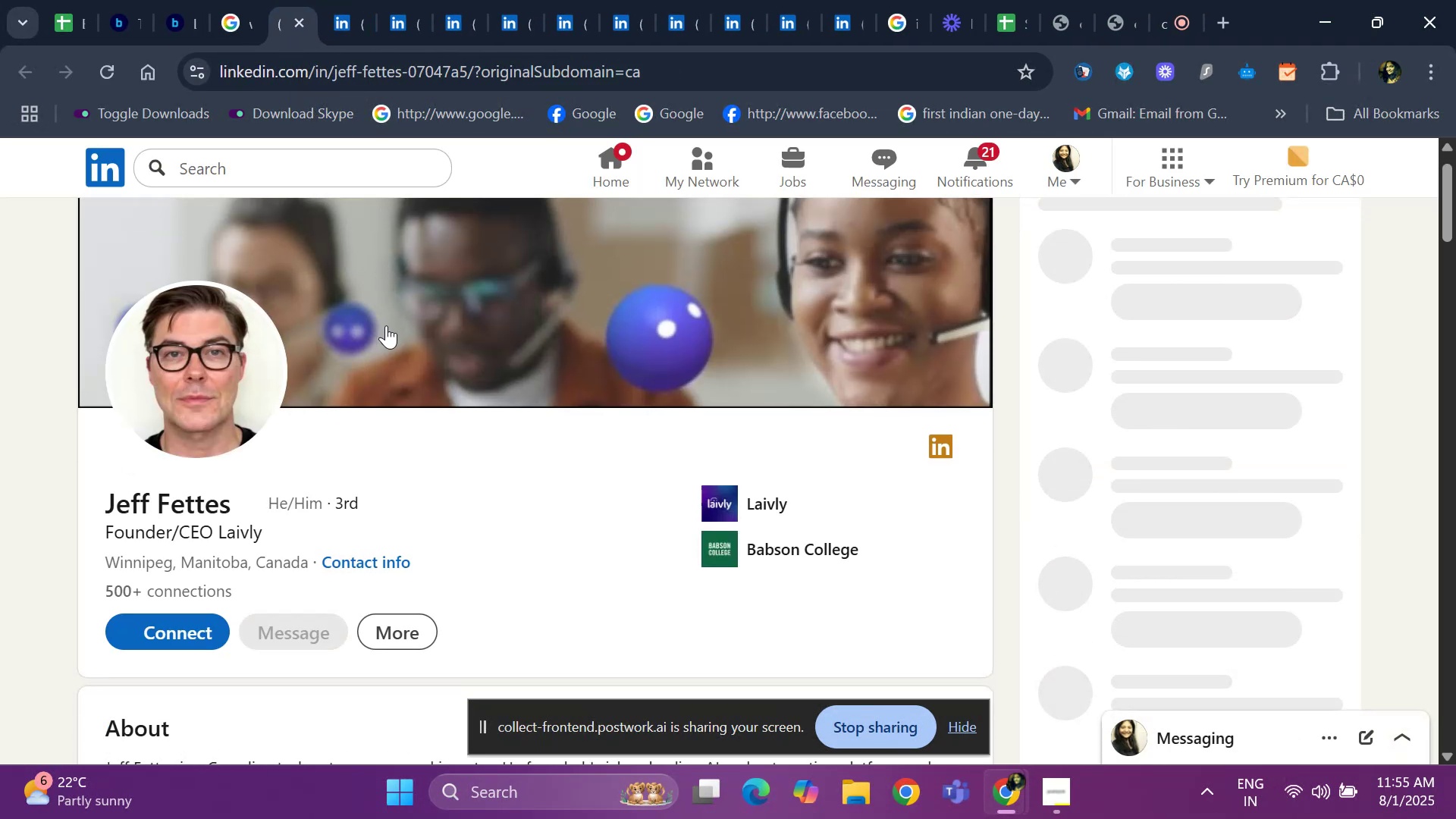 
key(ArrowDown)
 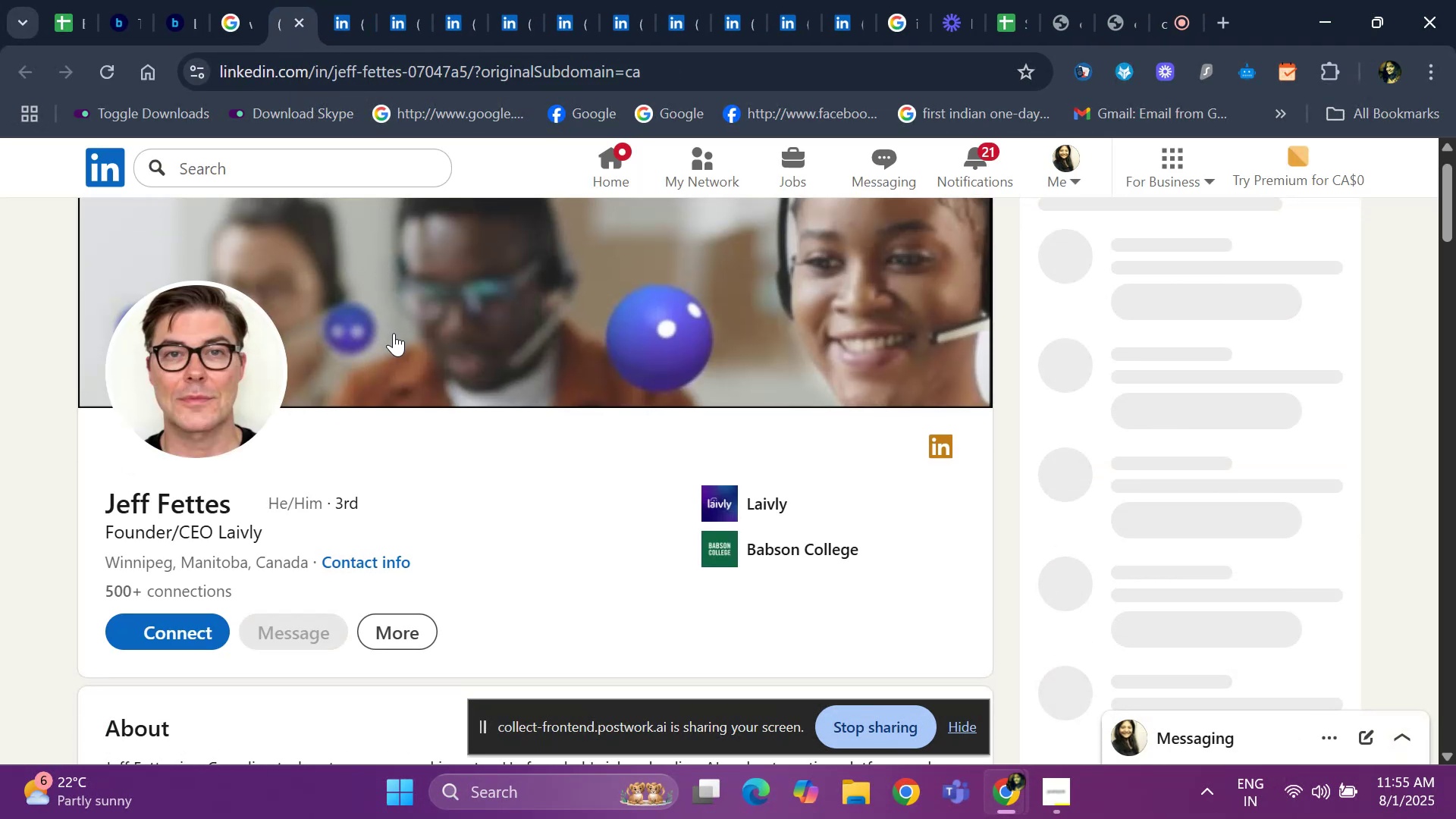 
key(ArrowDown)
 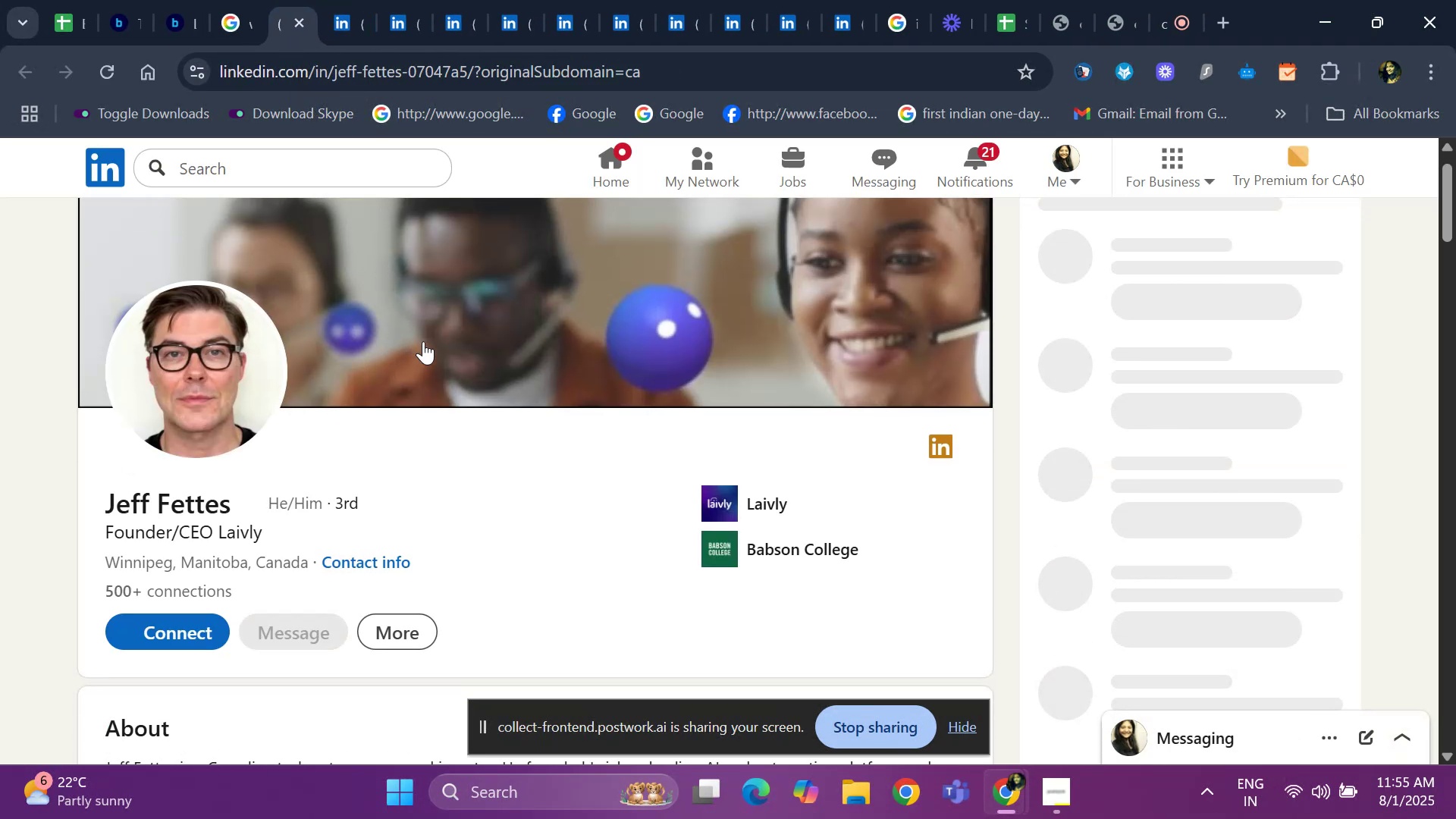 
key(ArrowDown)
 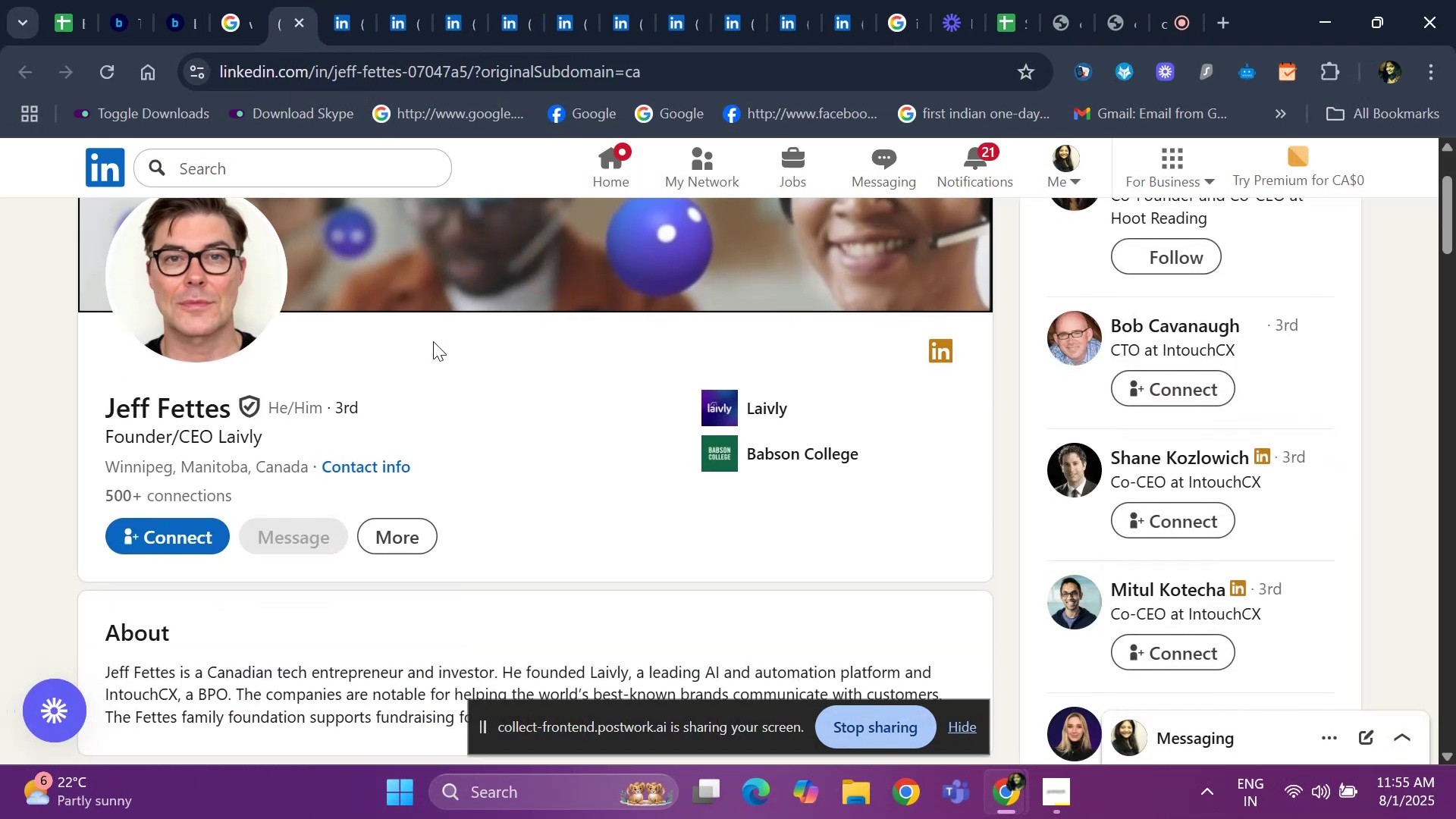 
key(ArrowDown)
 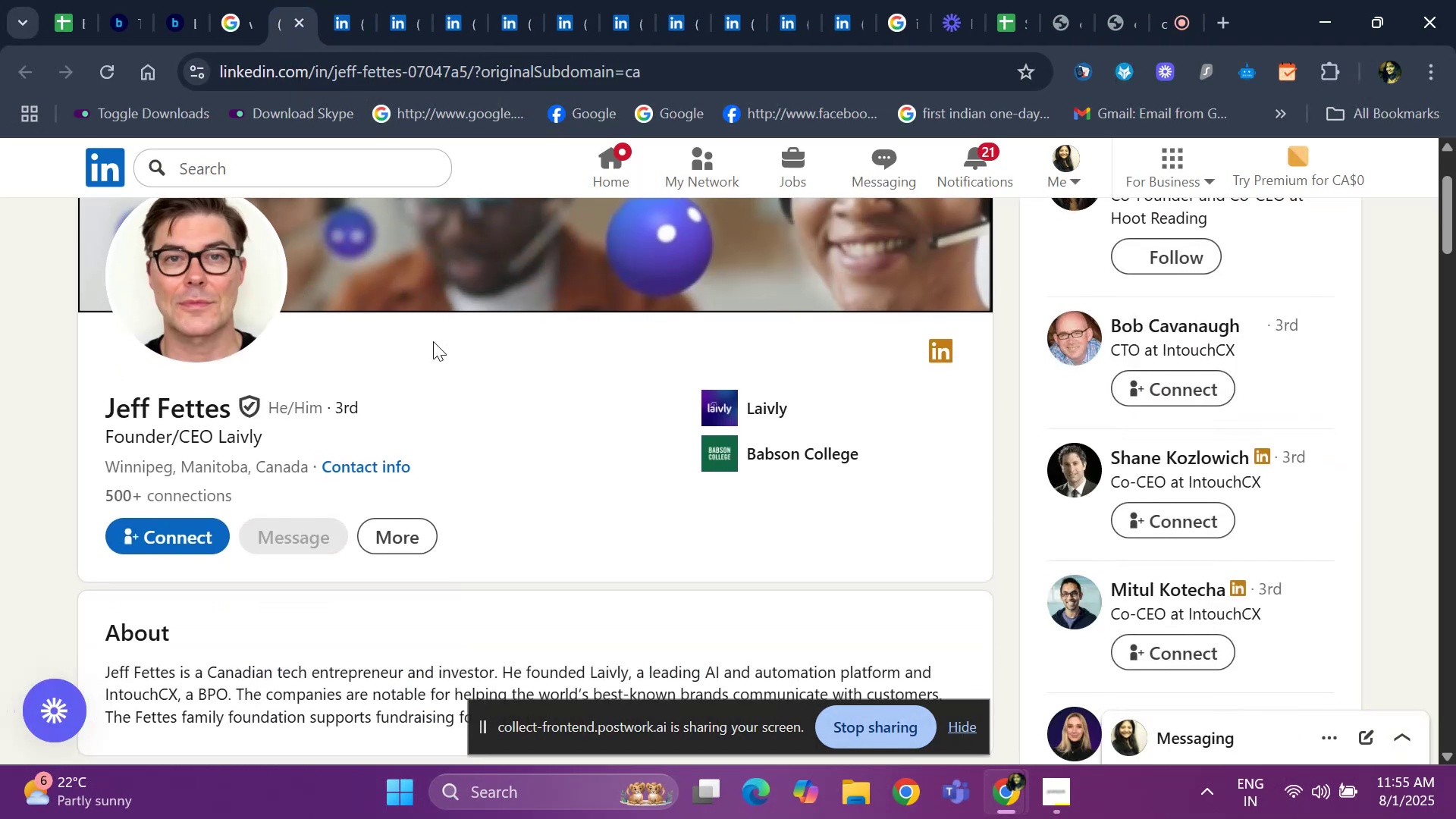 
key(ArrowDown)
 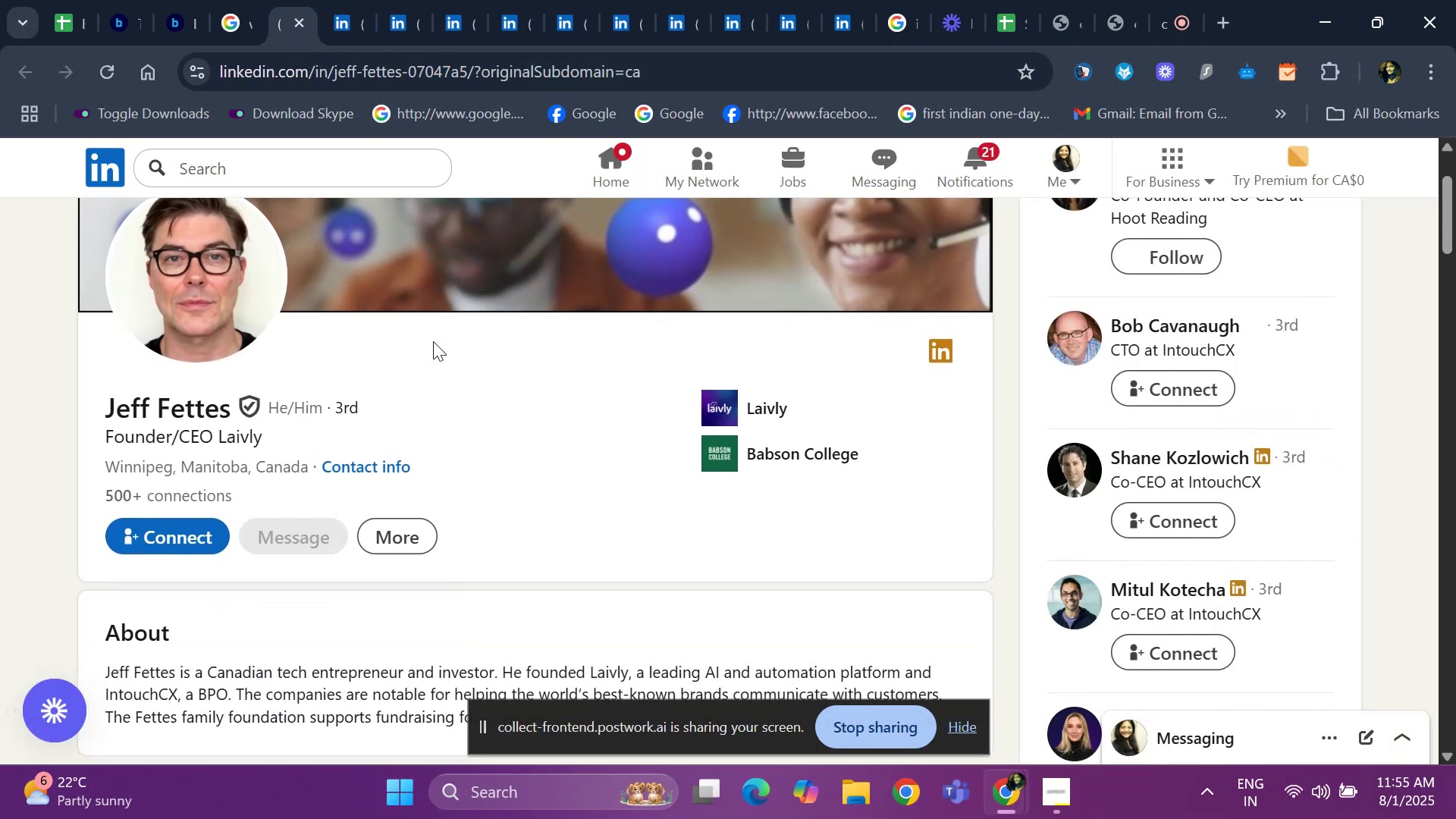 
key(ArrowDown)
 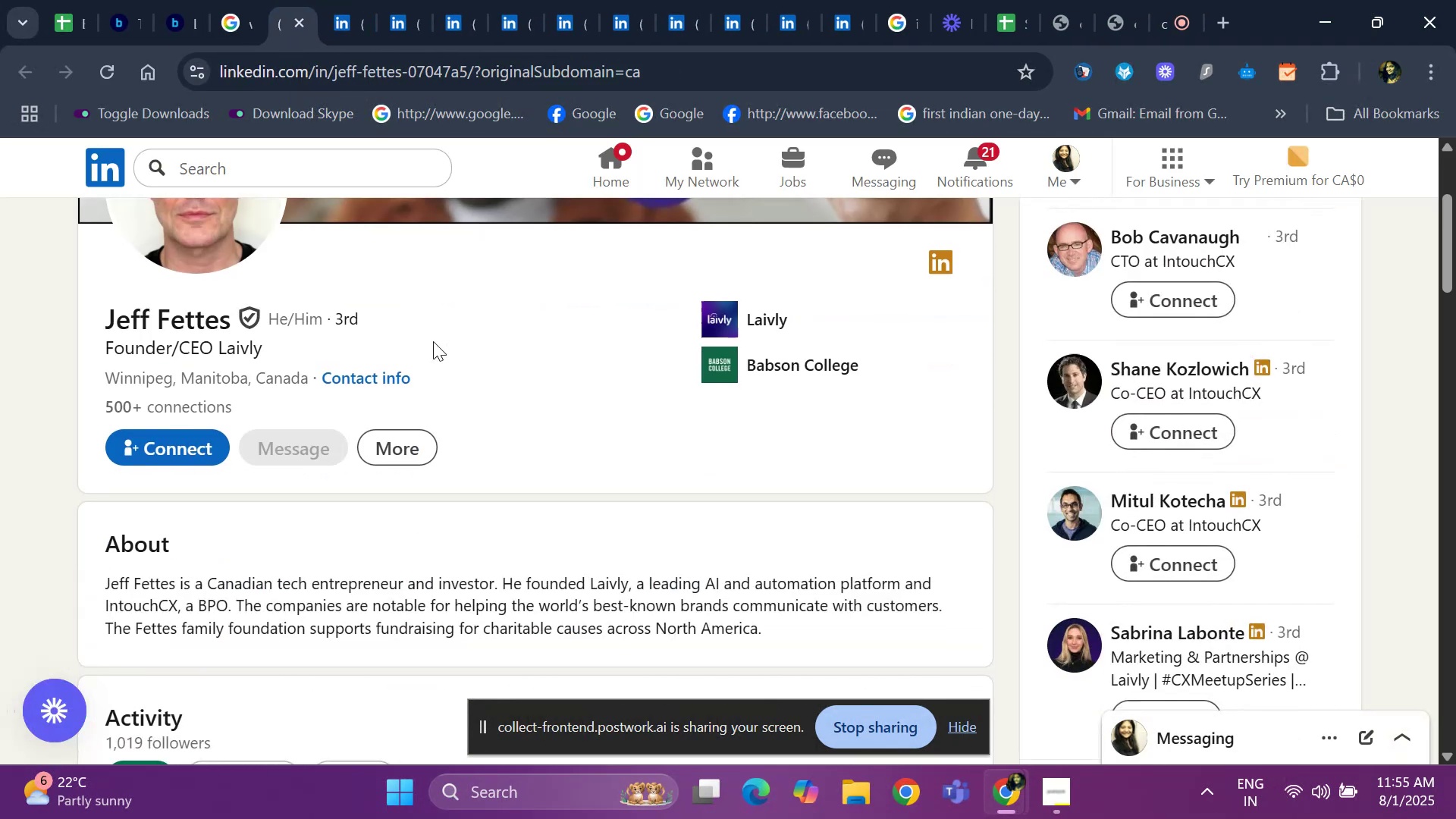 
key(ArrowDown)
 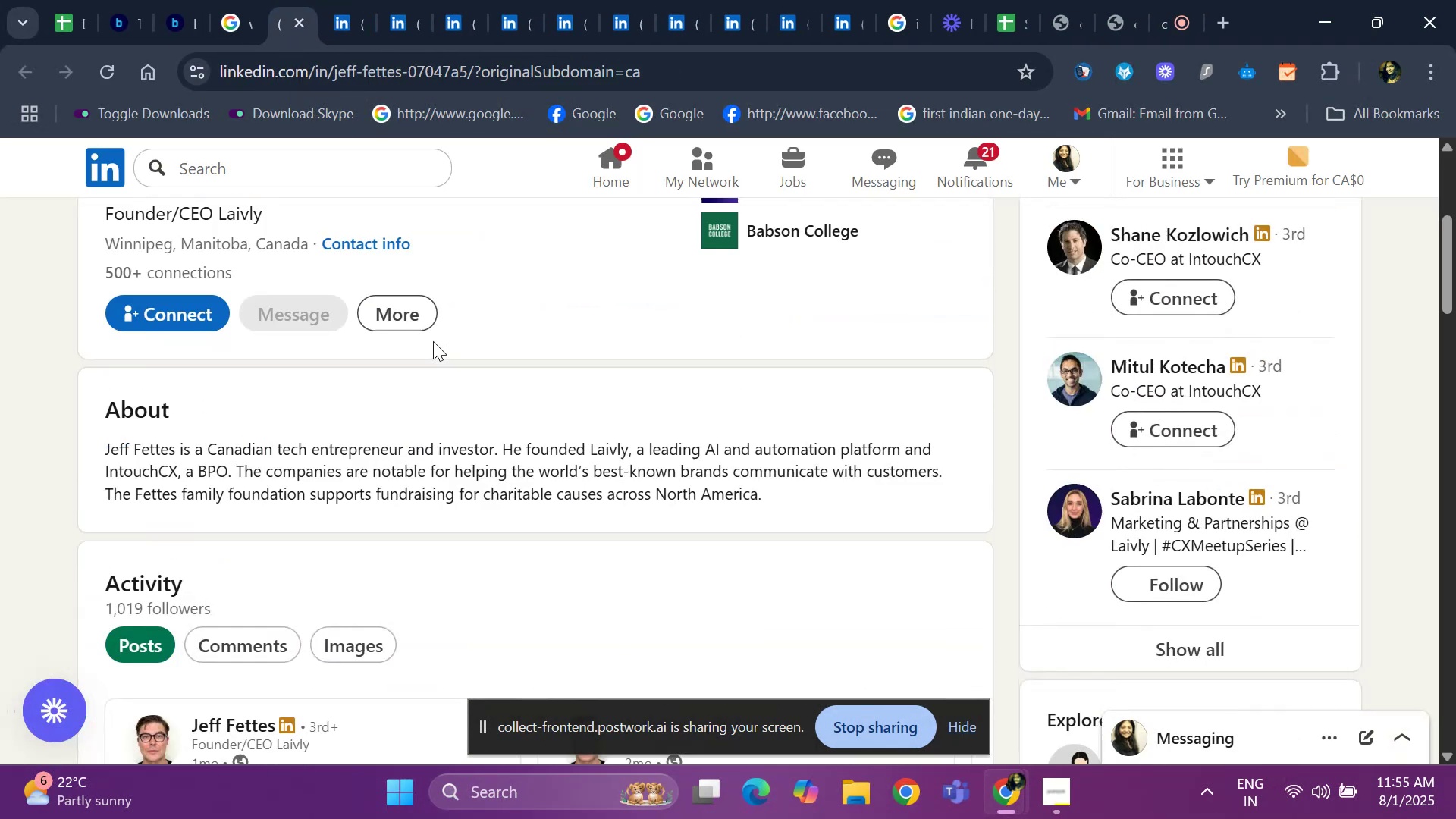 
key(ArrowDown)
 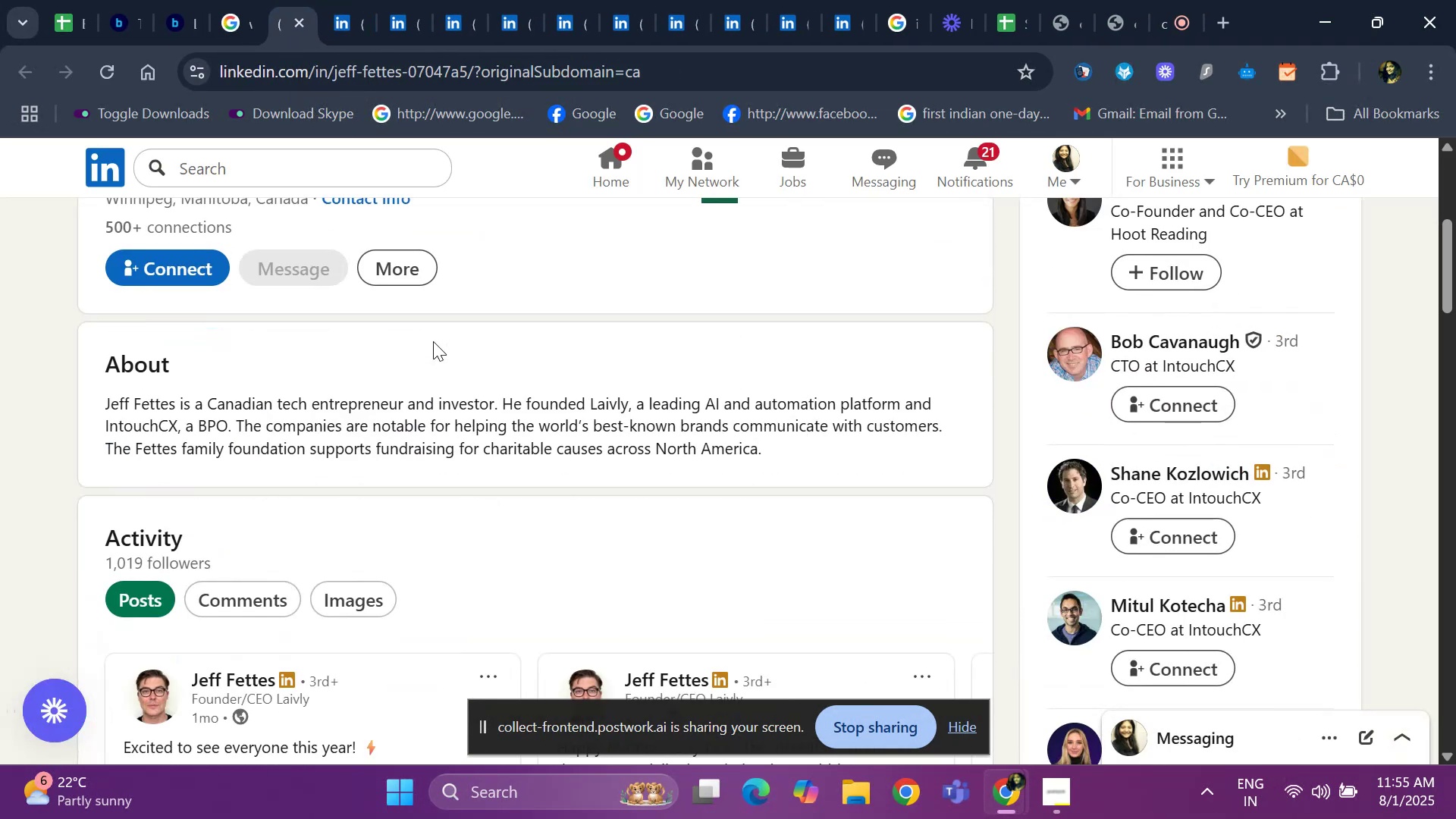 
key(ArrowDown)
 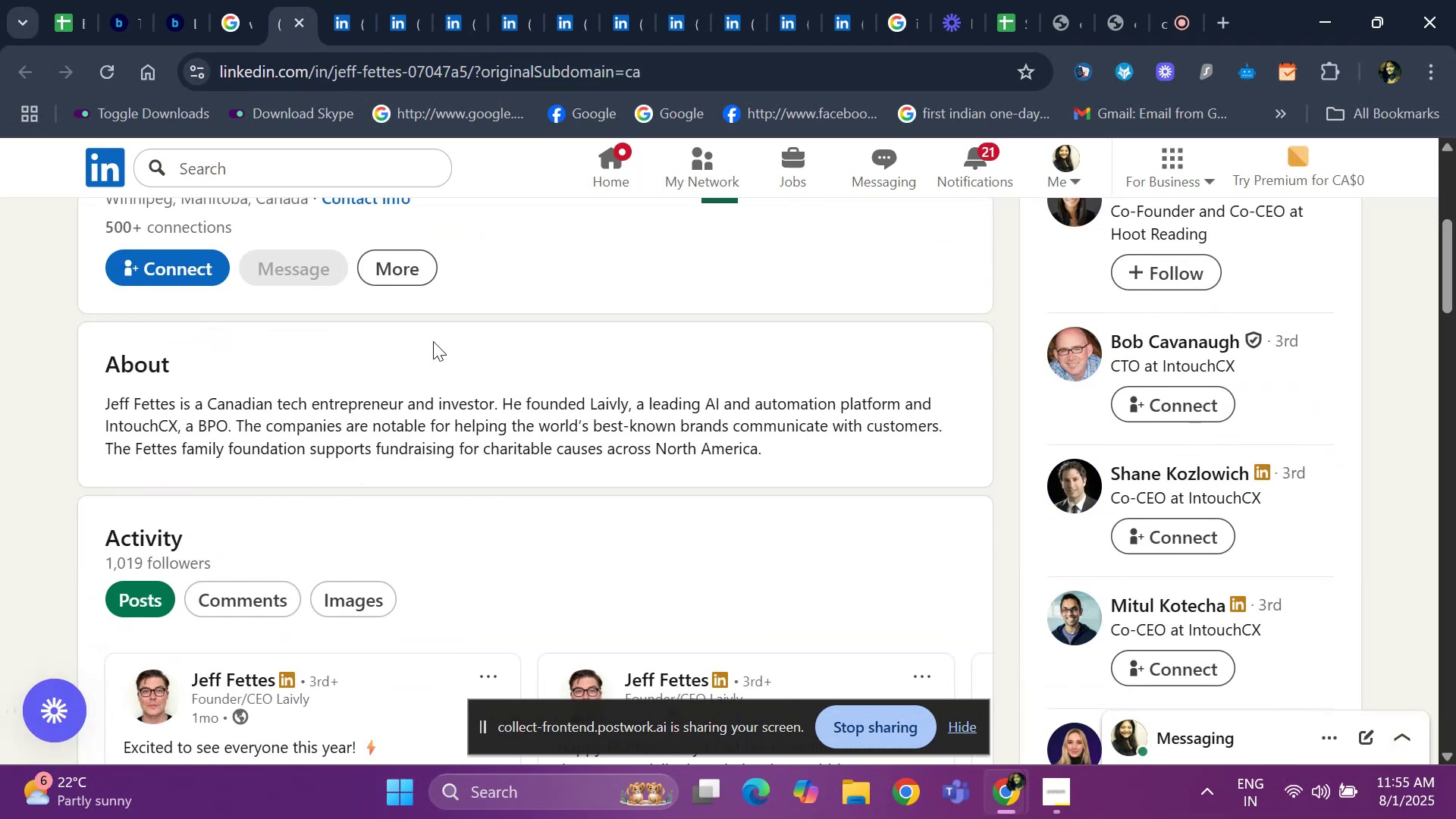 
key(ArrowDown)
 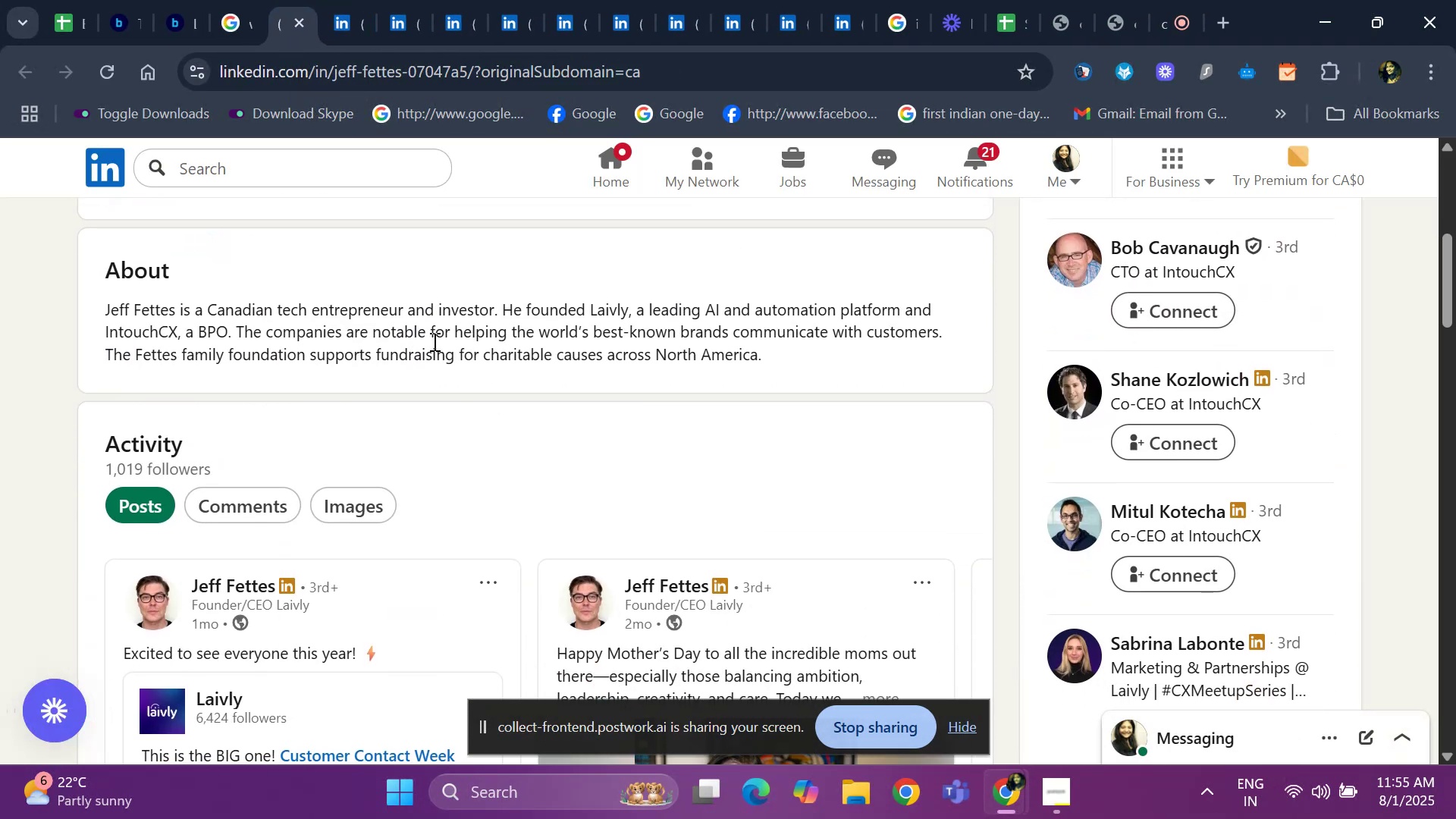 
key(ArrowDown)
 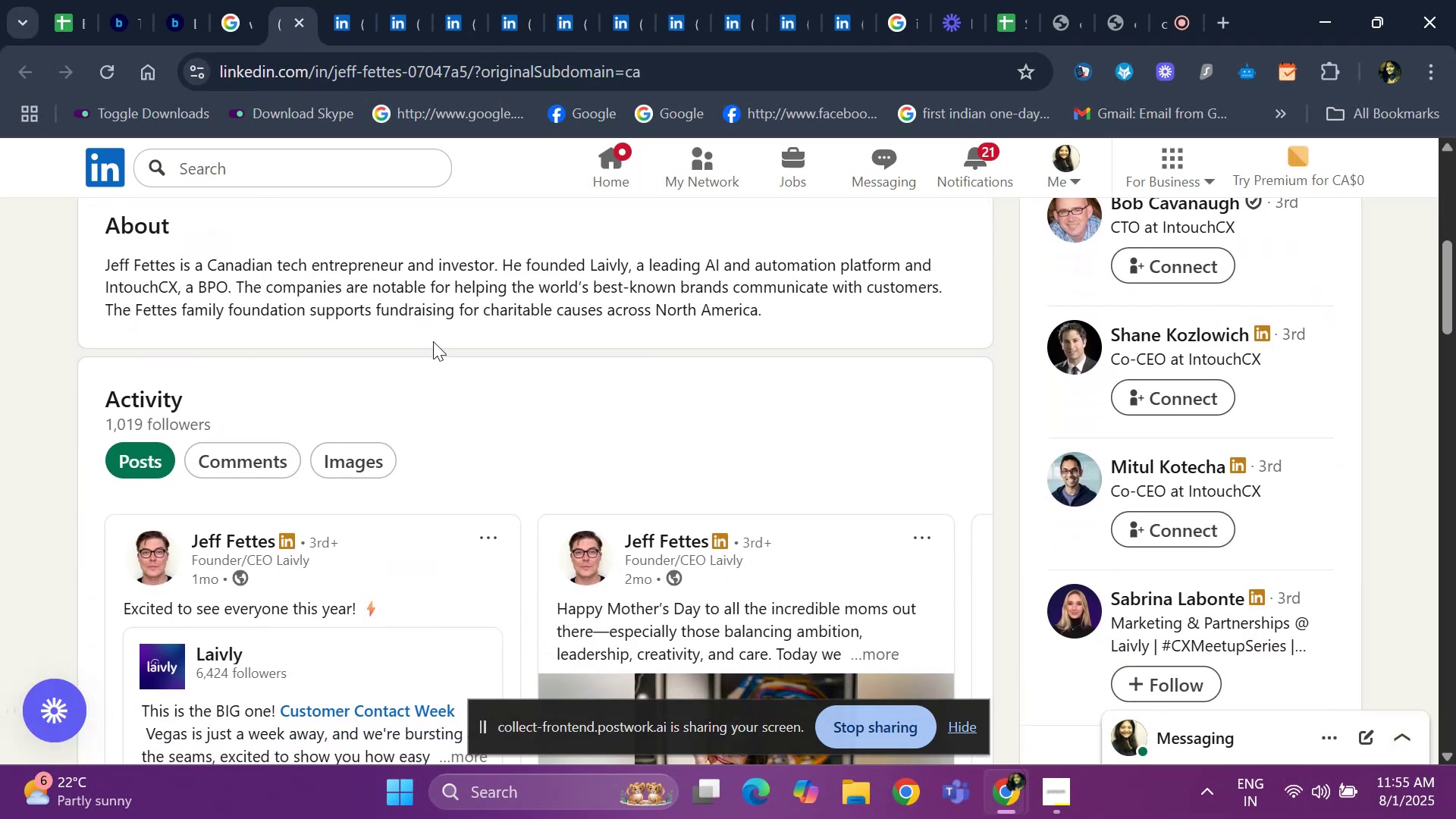 
key(ArrowDown)
 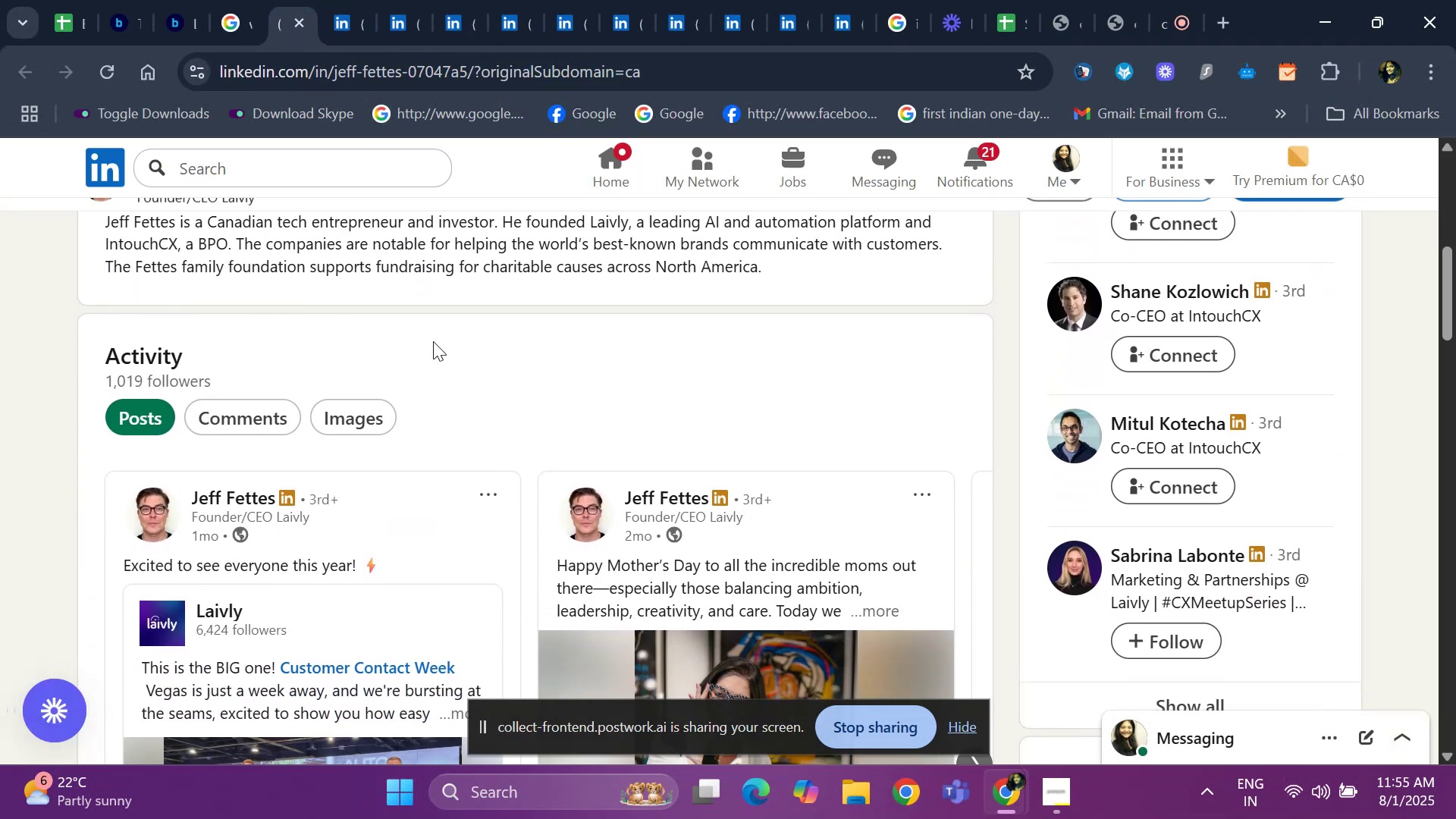 
key(ArrowDown)
 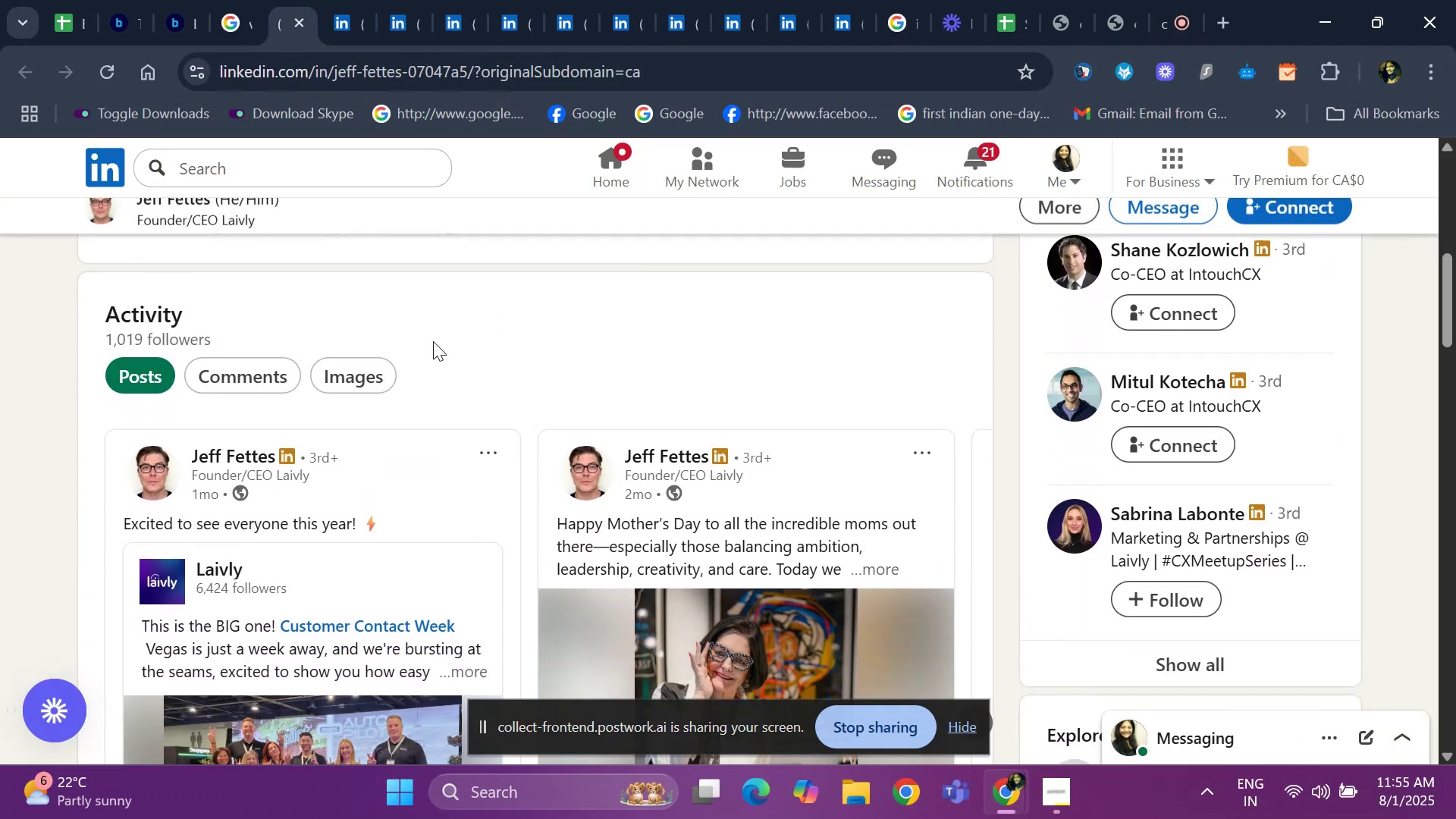 
key(ArrowDown)
 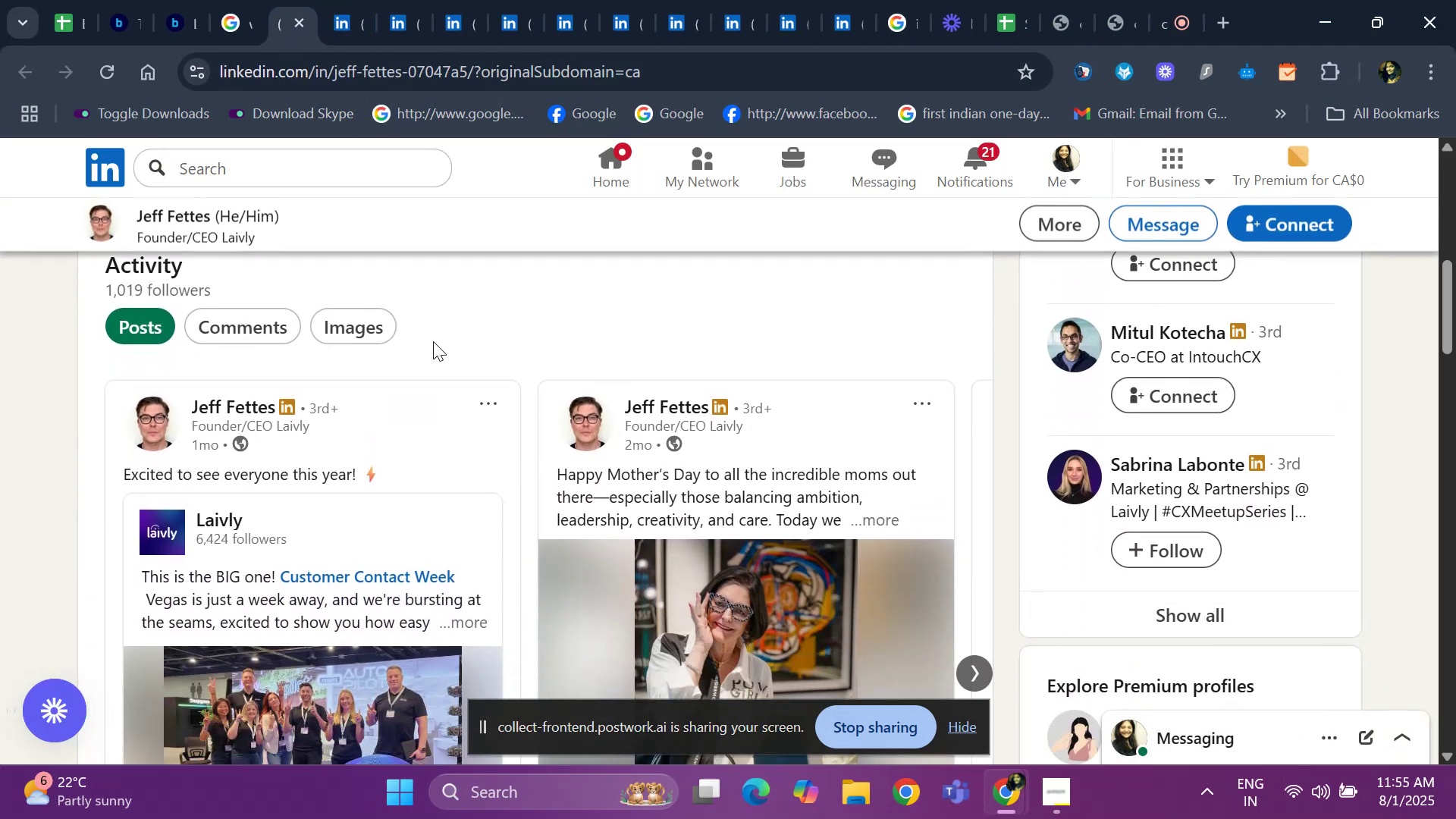 
key(ArrowDown)
 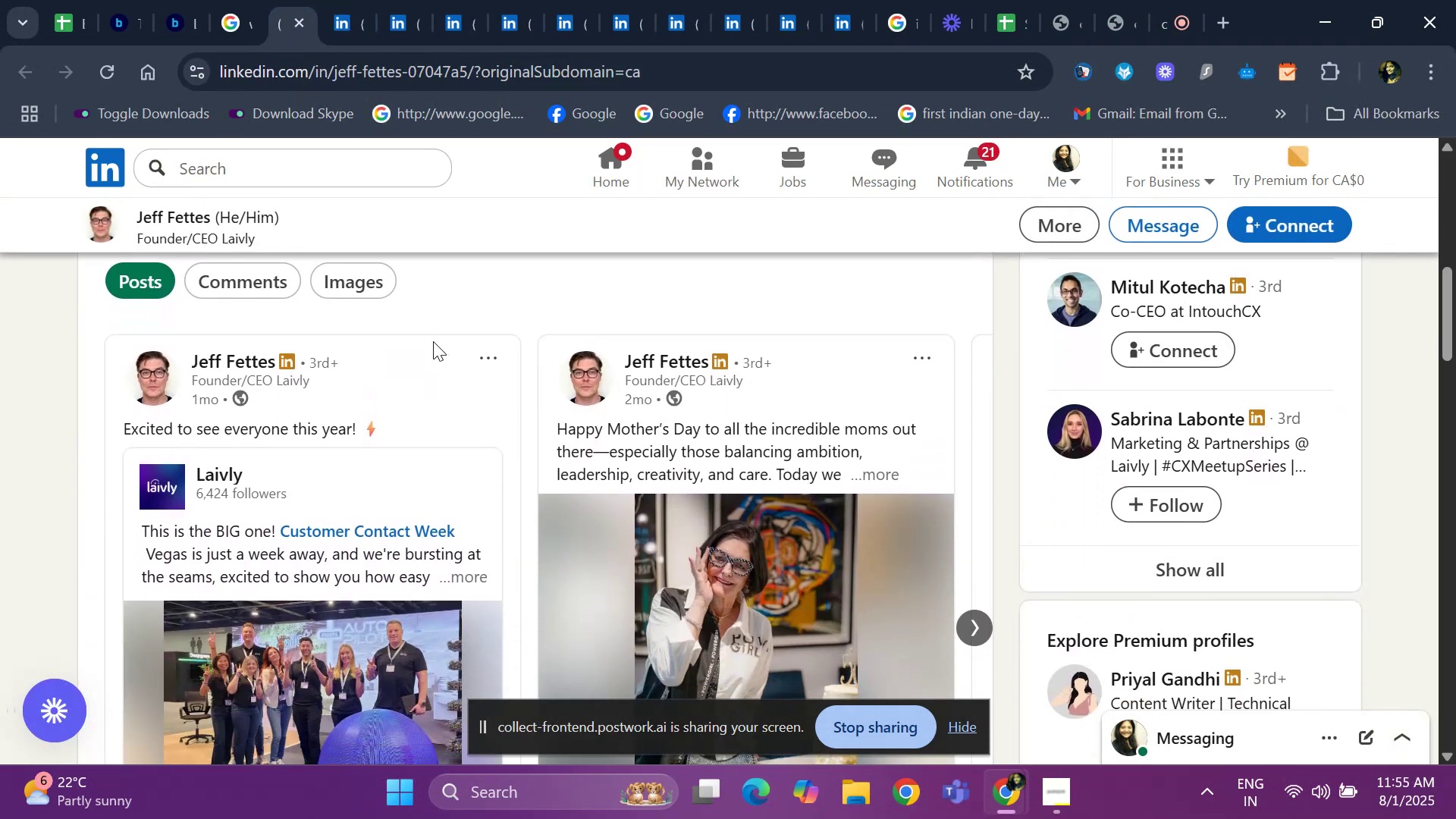 
key(ArrowDown)
 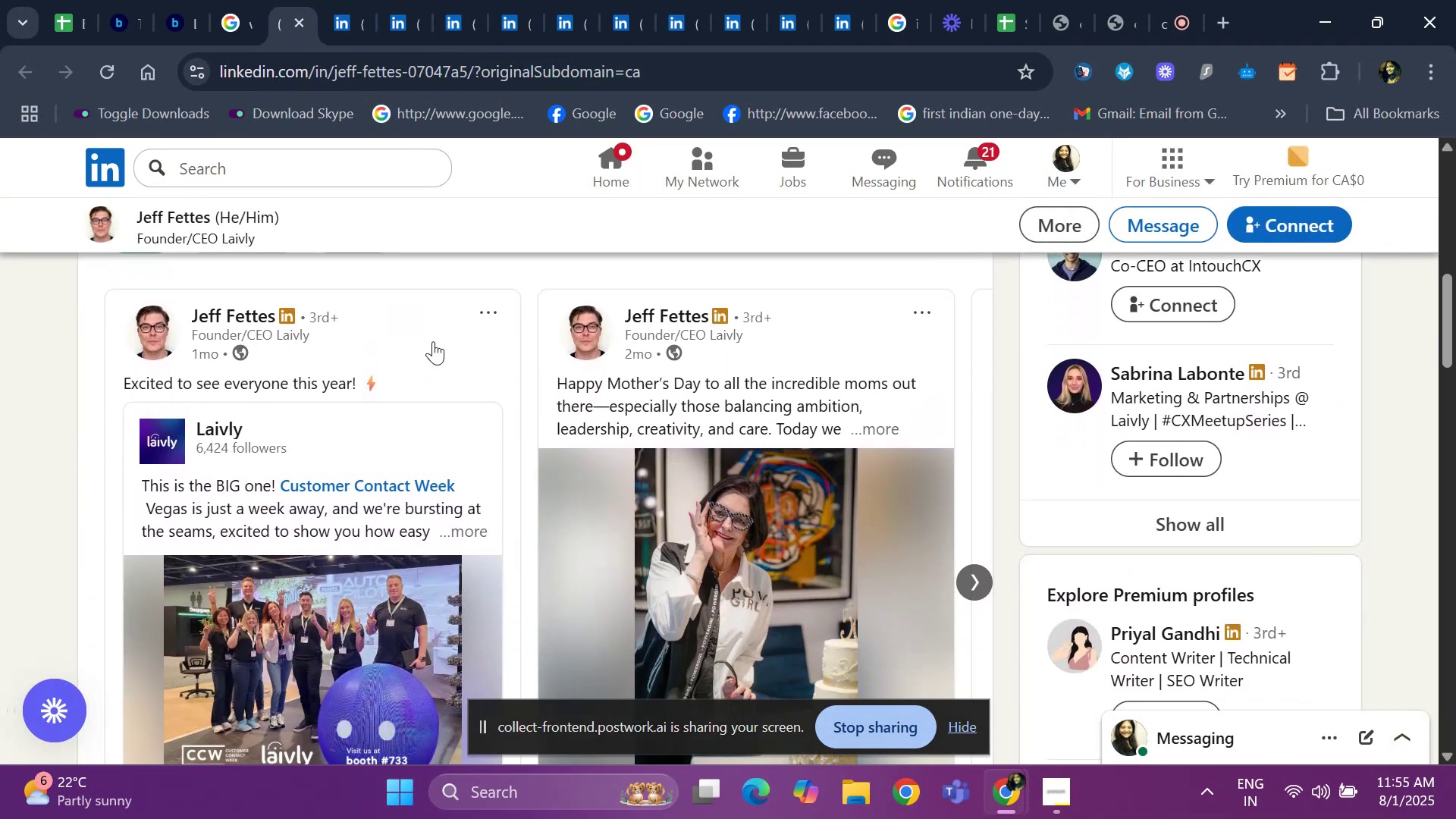 
key(ArrowDown)
 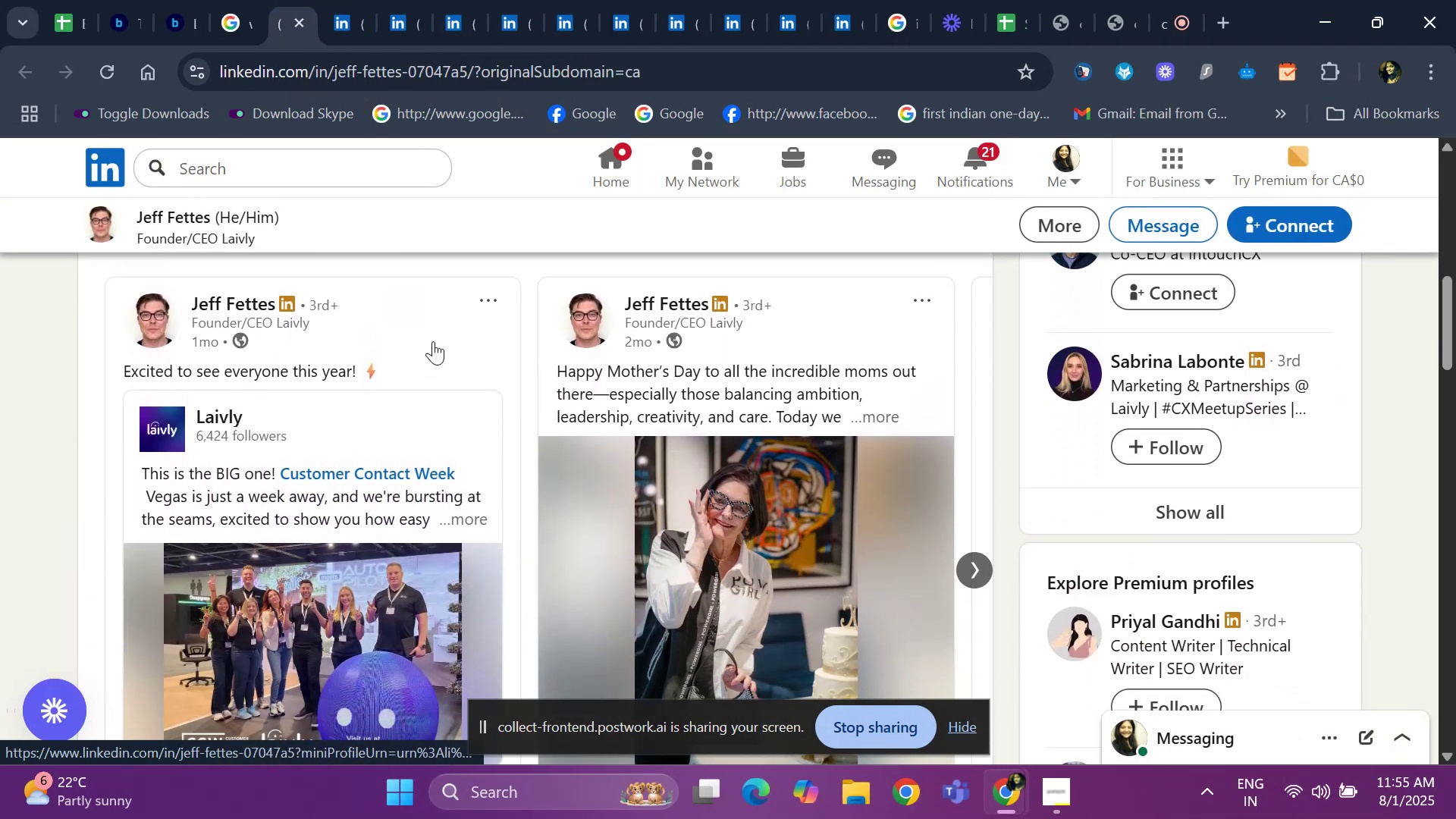 
key(ArrowDown)
 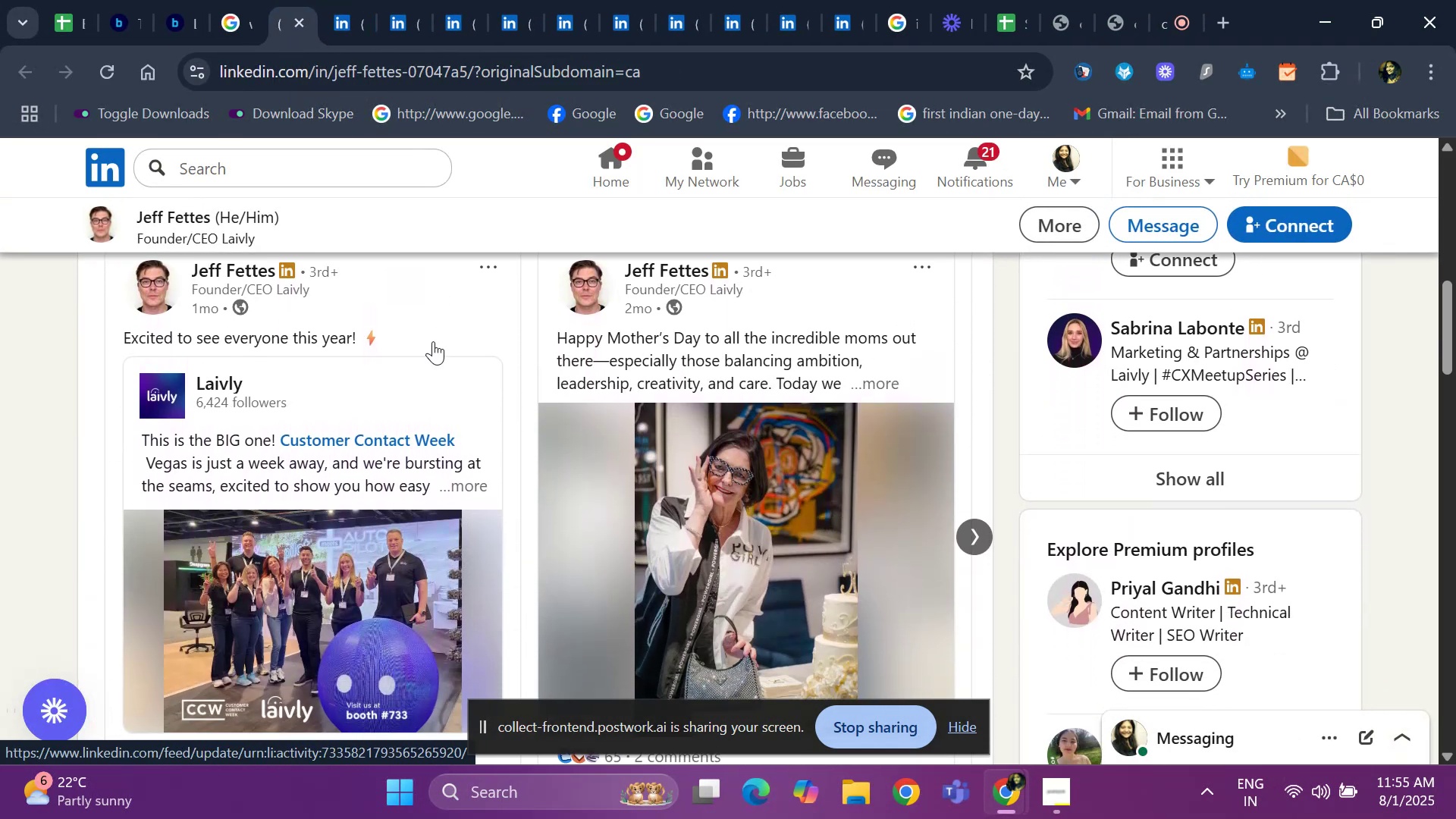 
key(ArrowDown)
 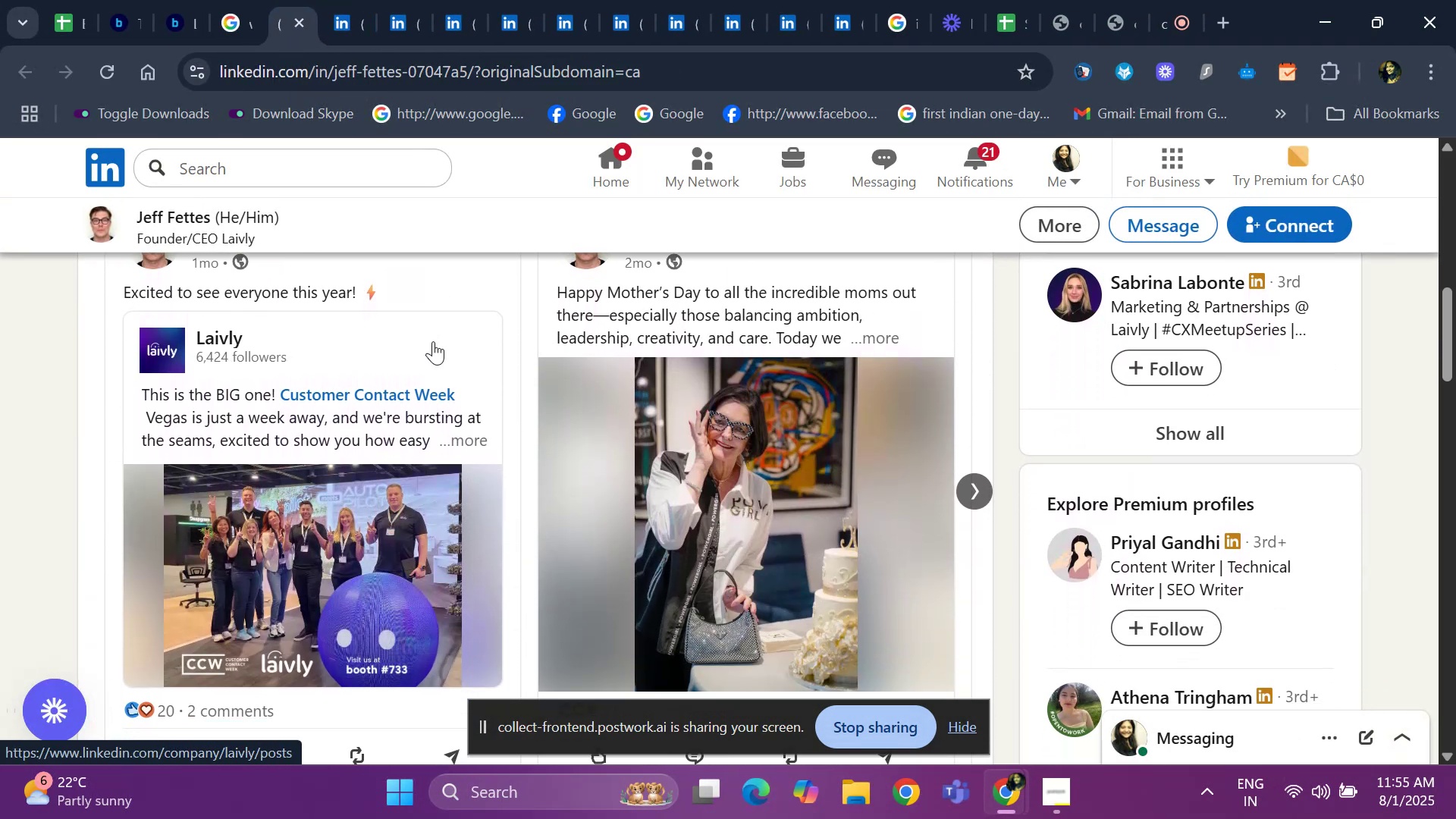 
key(ArrowDown)
 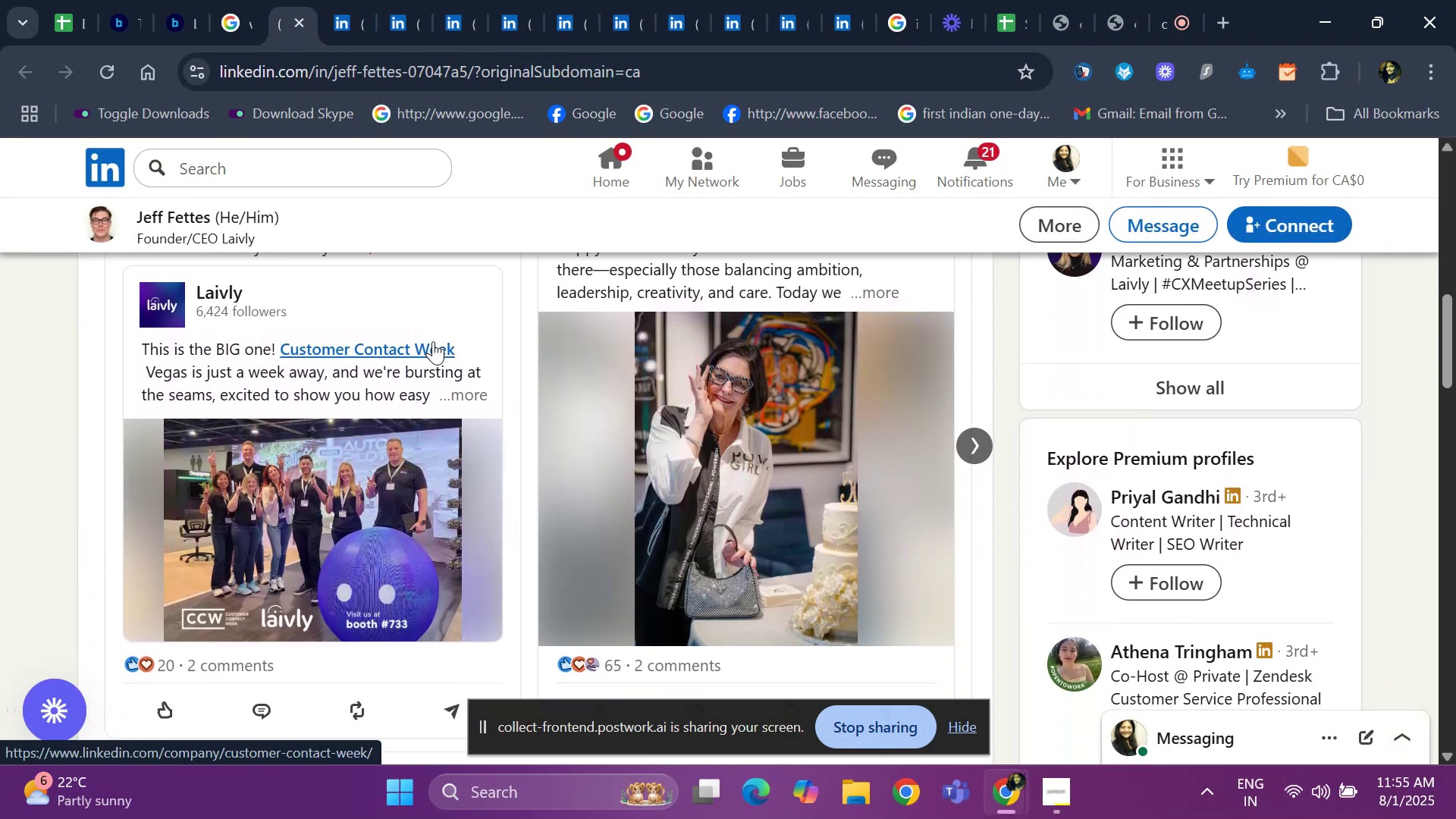 
key(ArrowDown)
 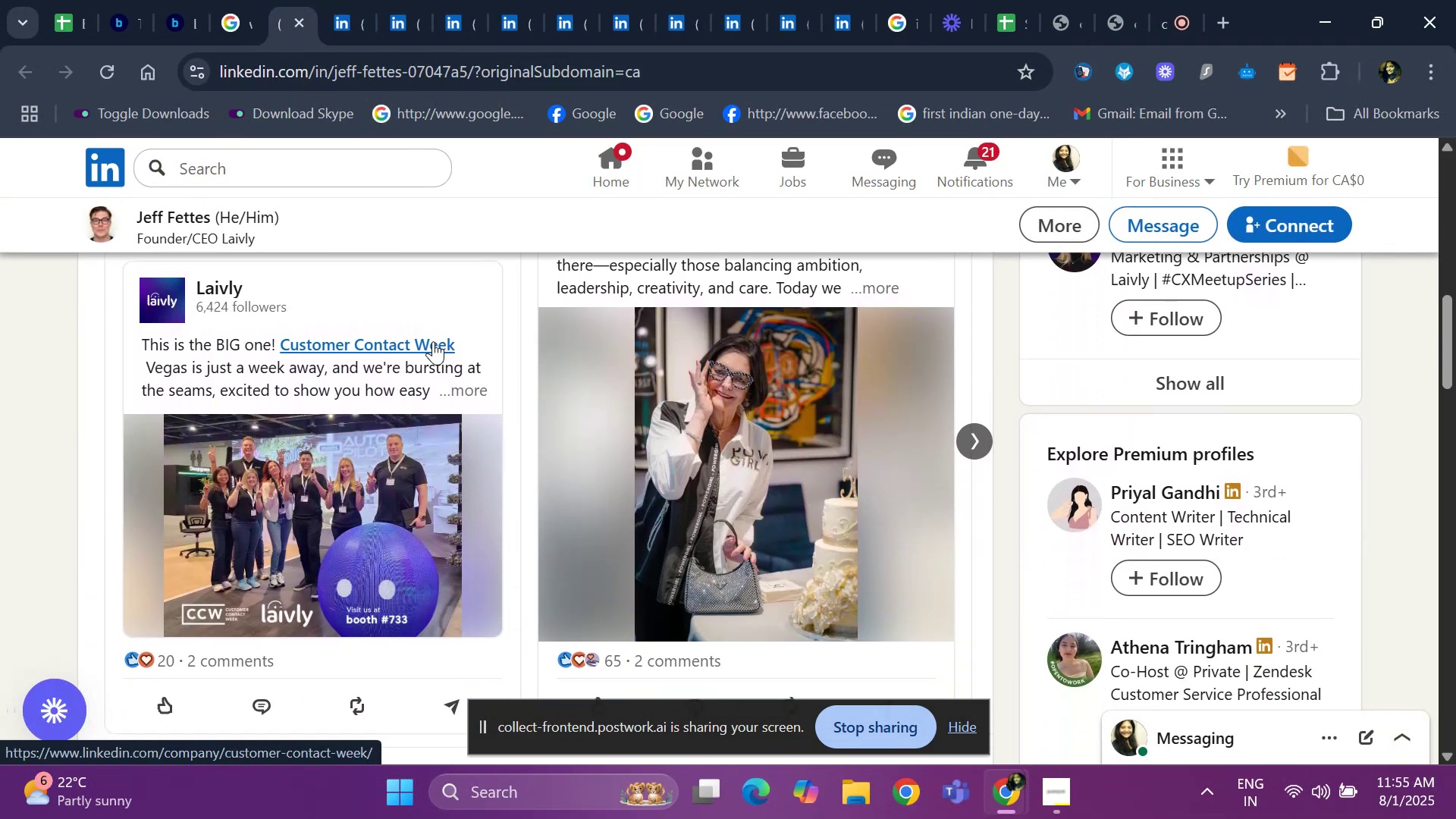 
key(ArrowDown)
 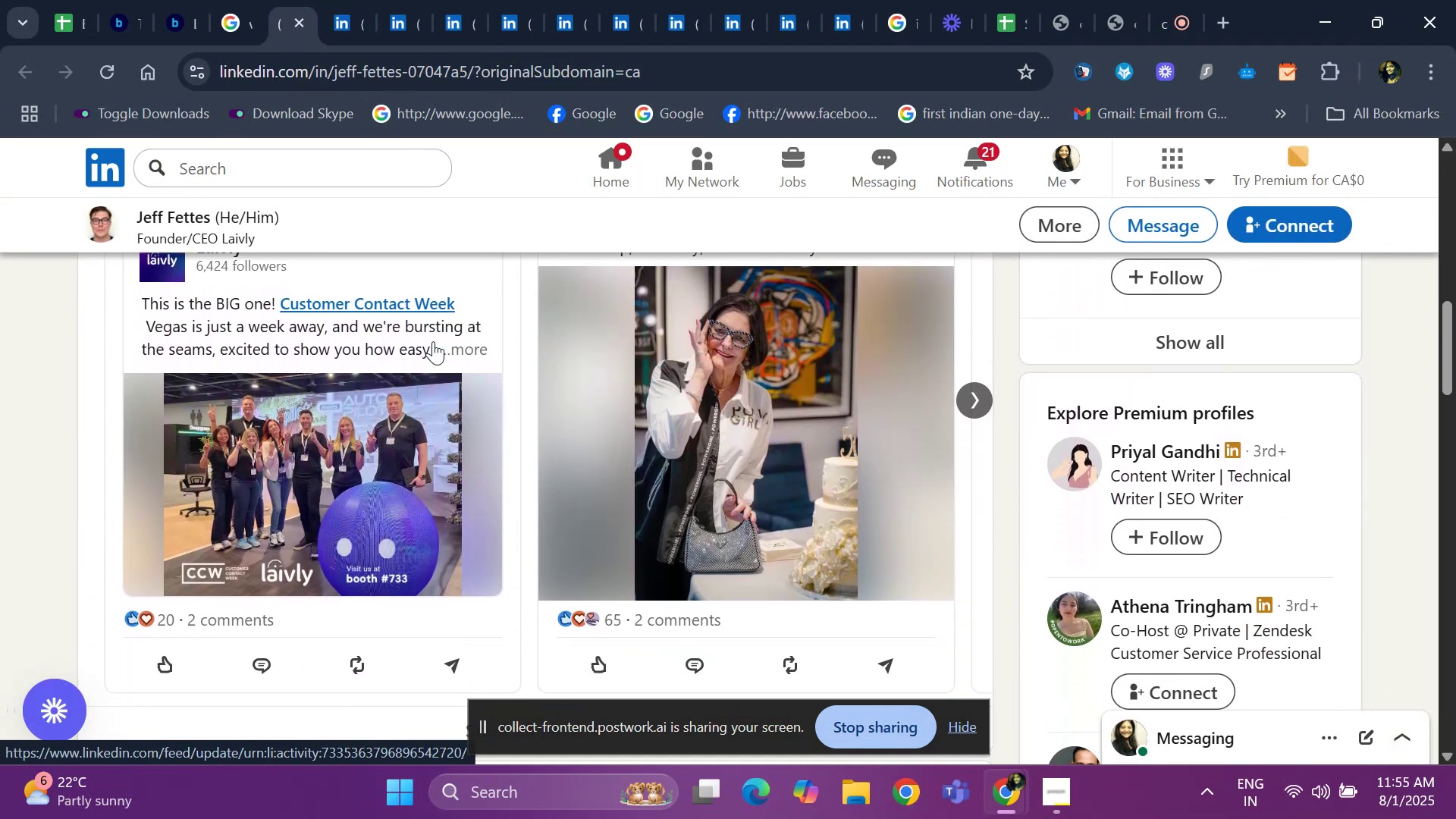 
key(ArrowDown)
 